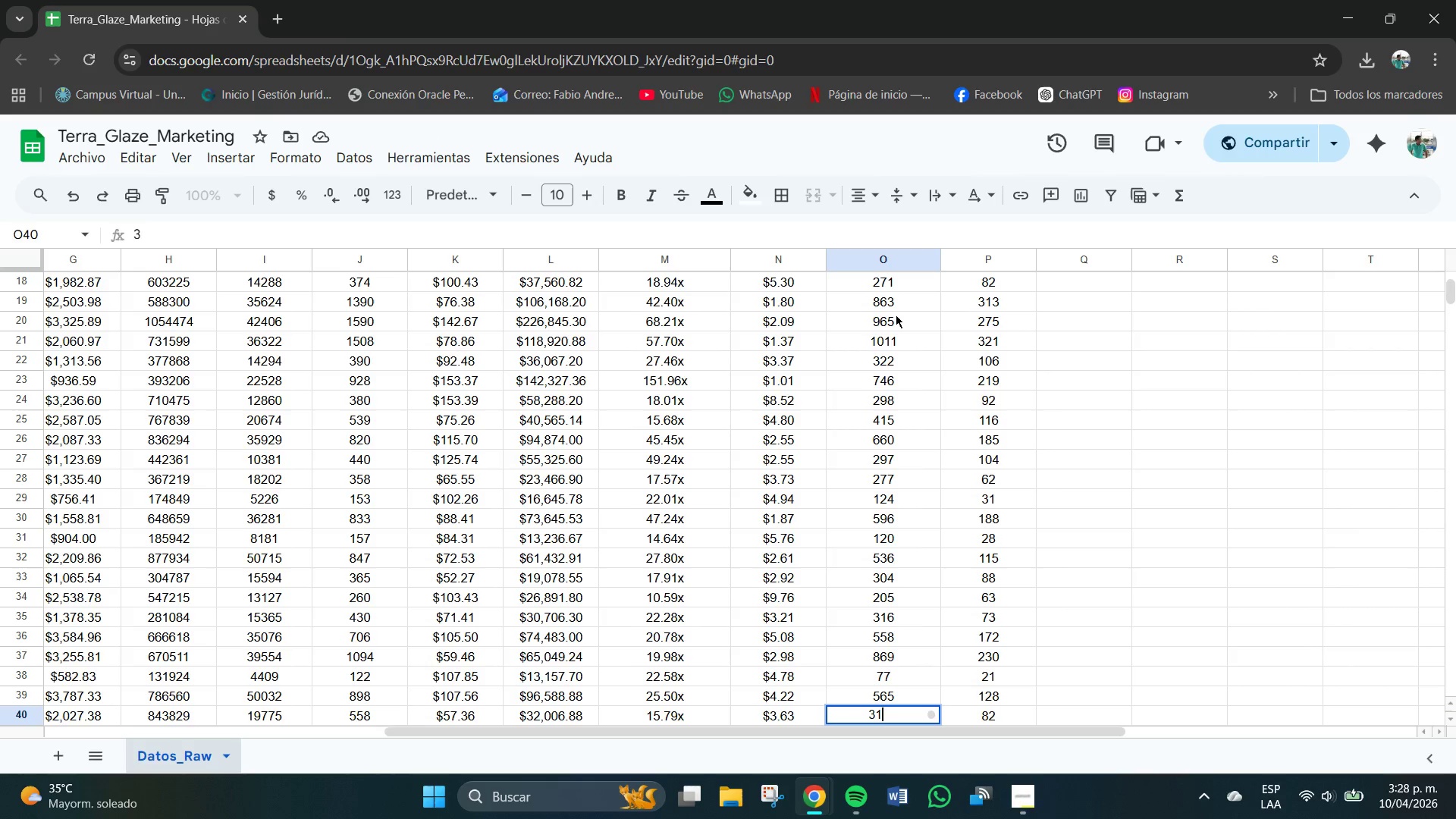 
key(Numpad1)
 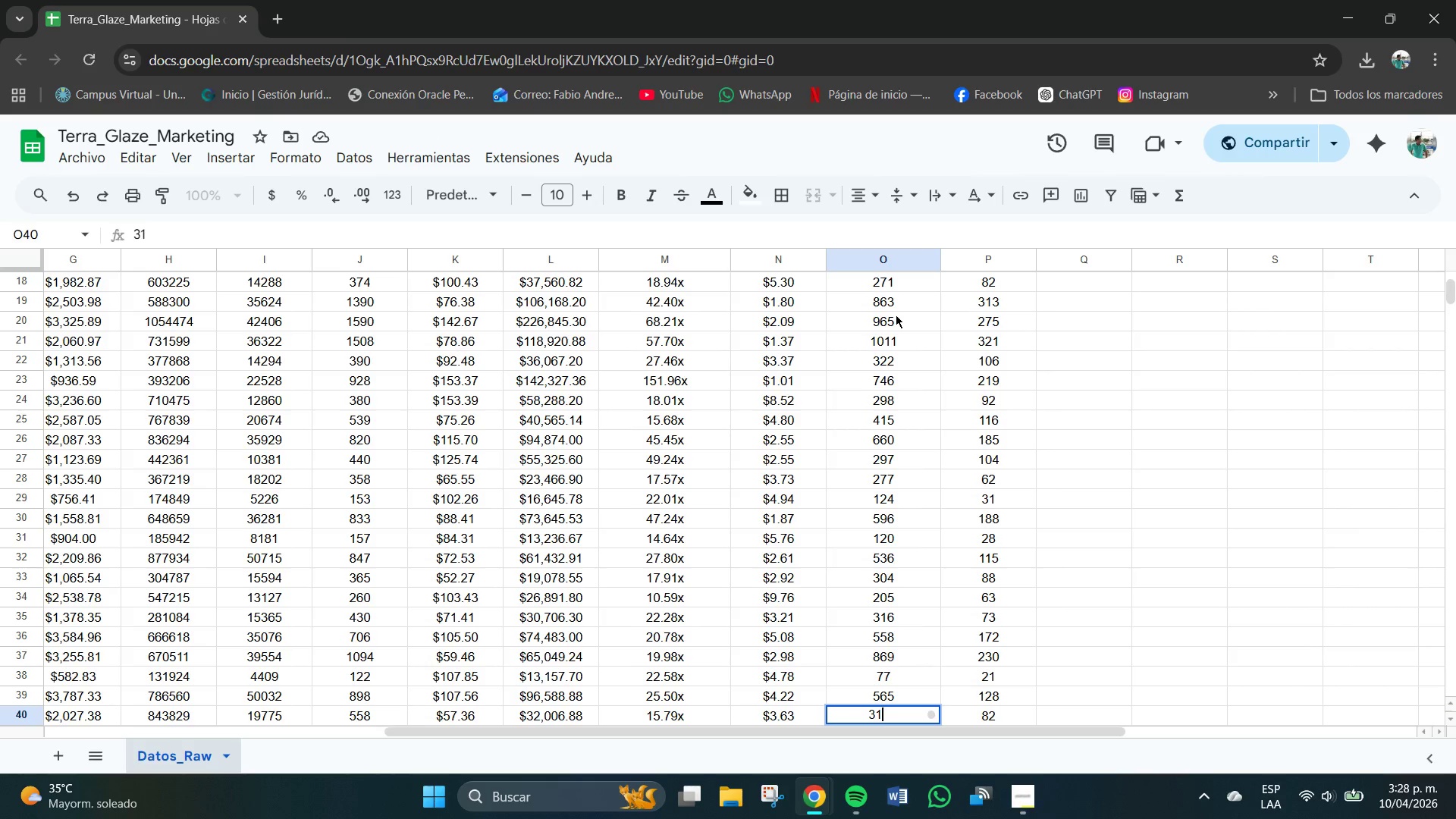 
key(Numpad4)
 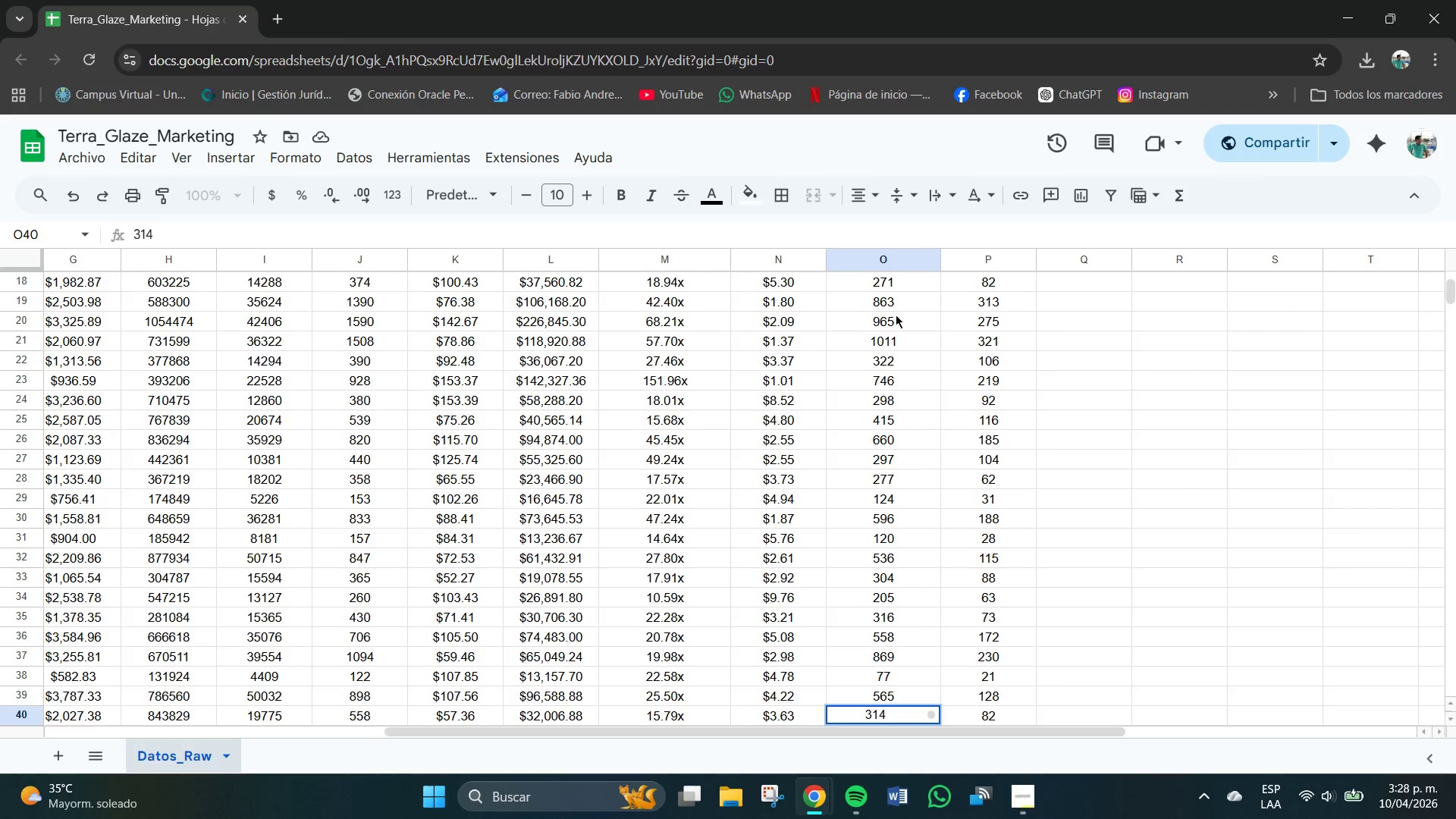 
key(NumpadEnter)
 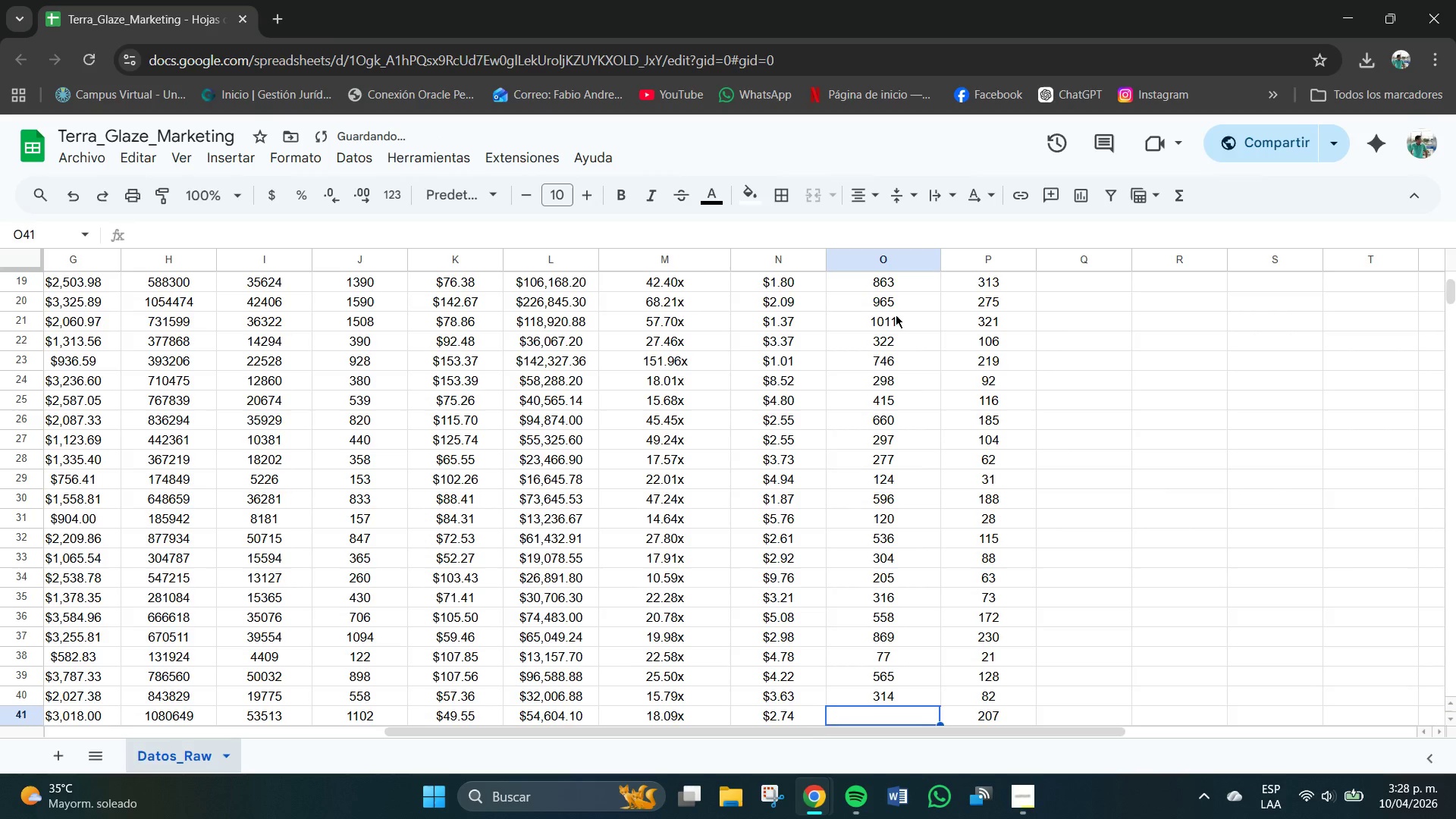 
key(Numpad8)
 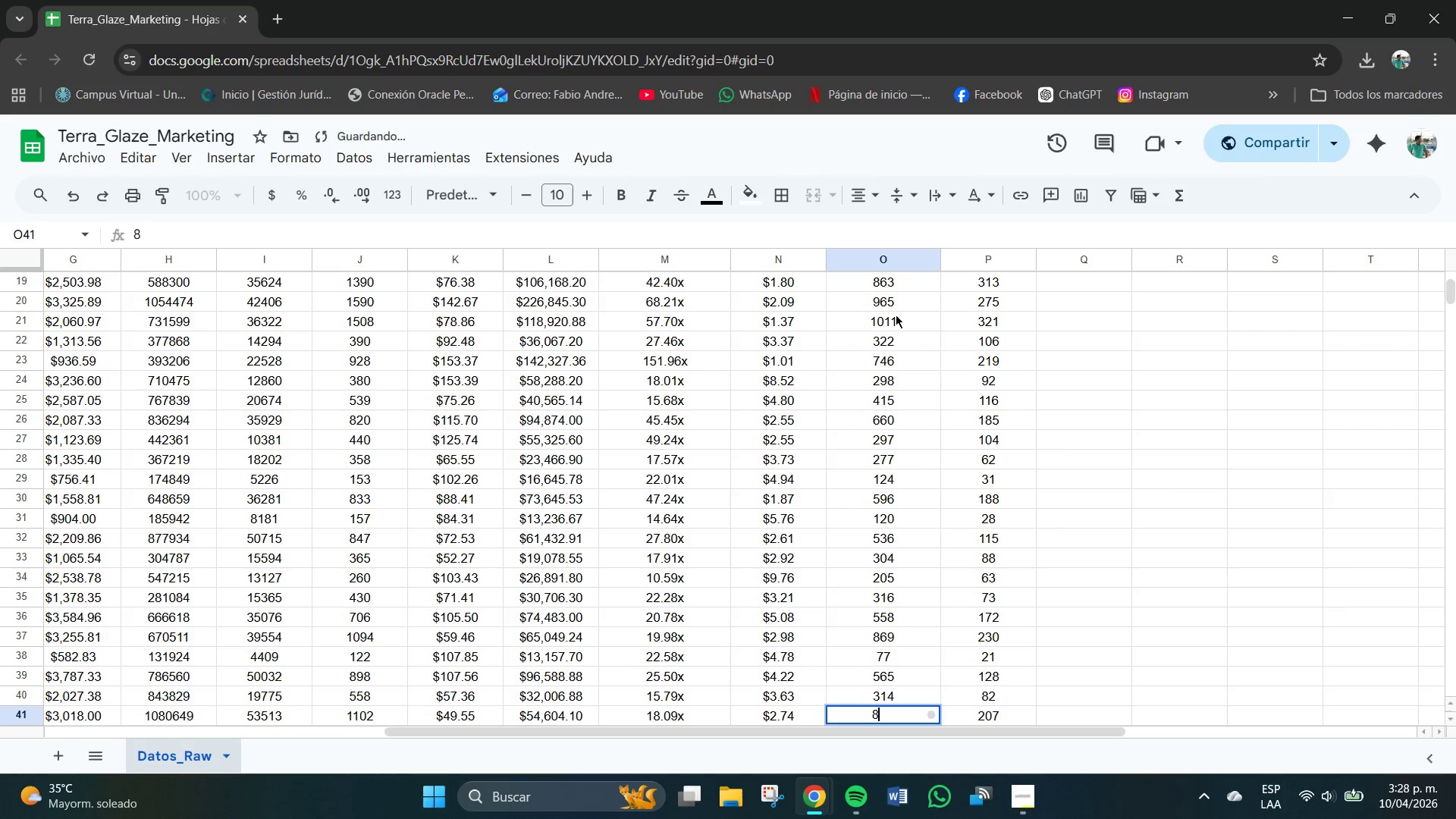 
key(Numpad2)
 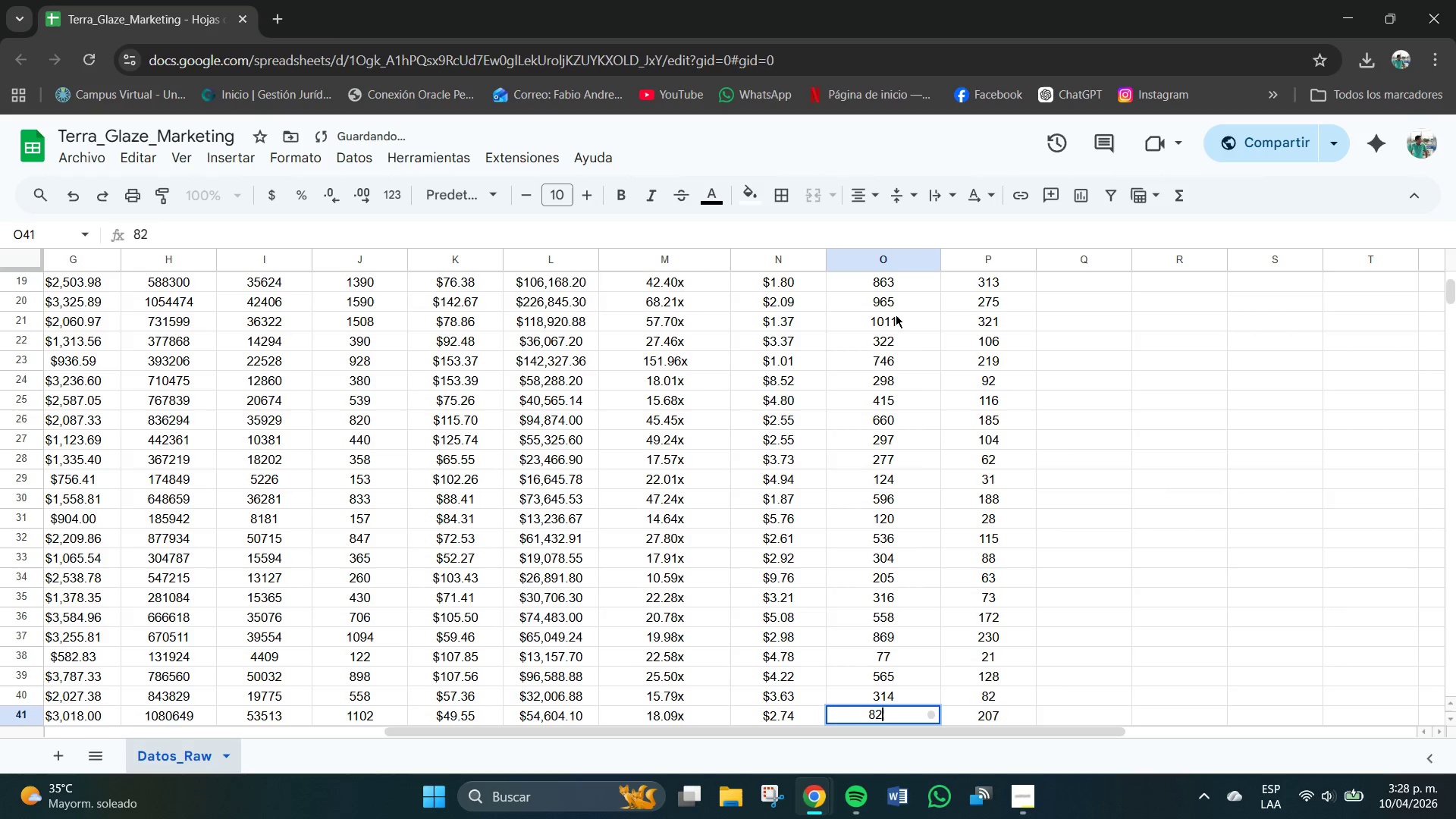 
key(Numpad5)
 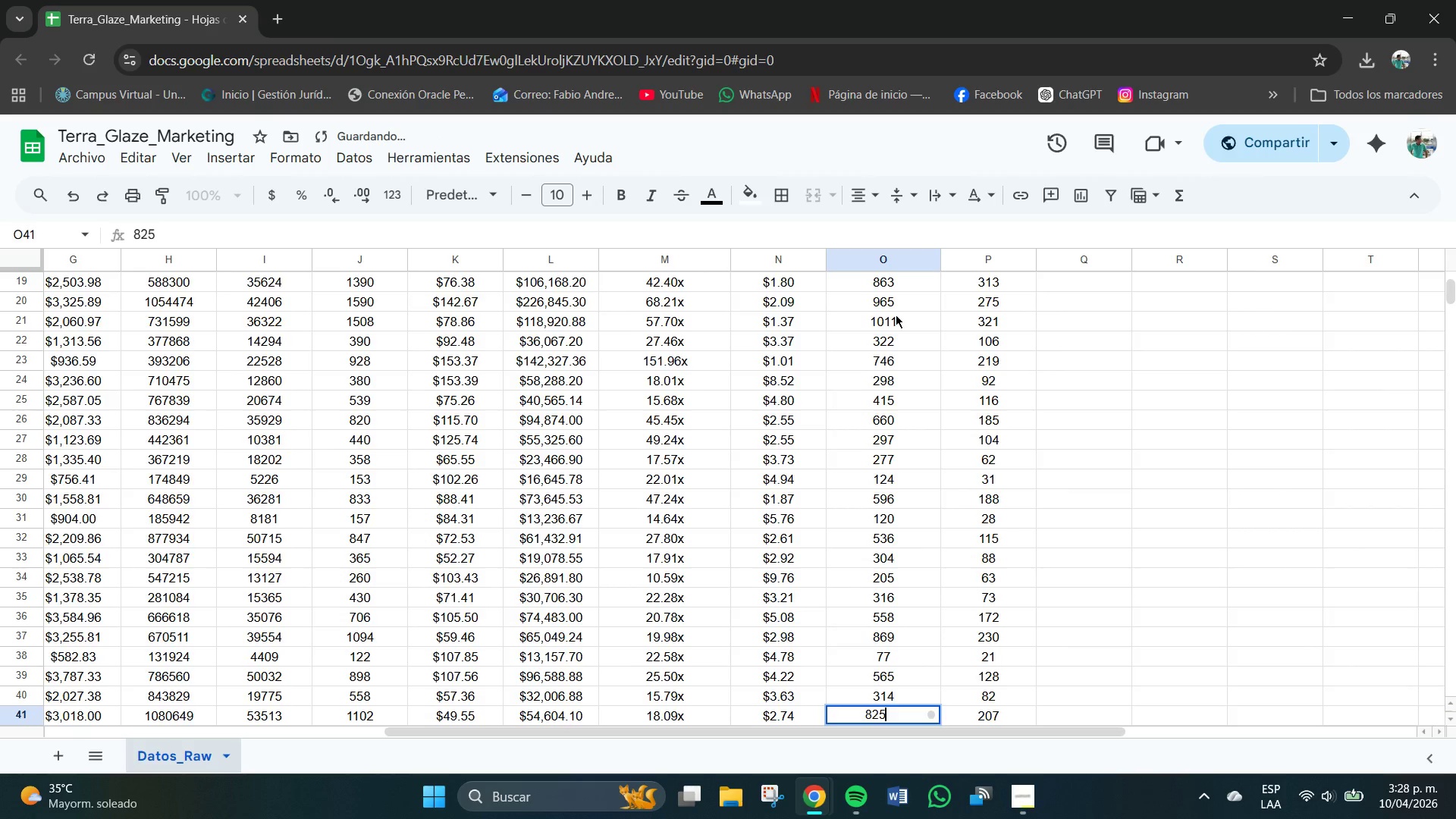 
key(NumpadEnter)
 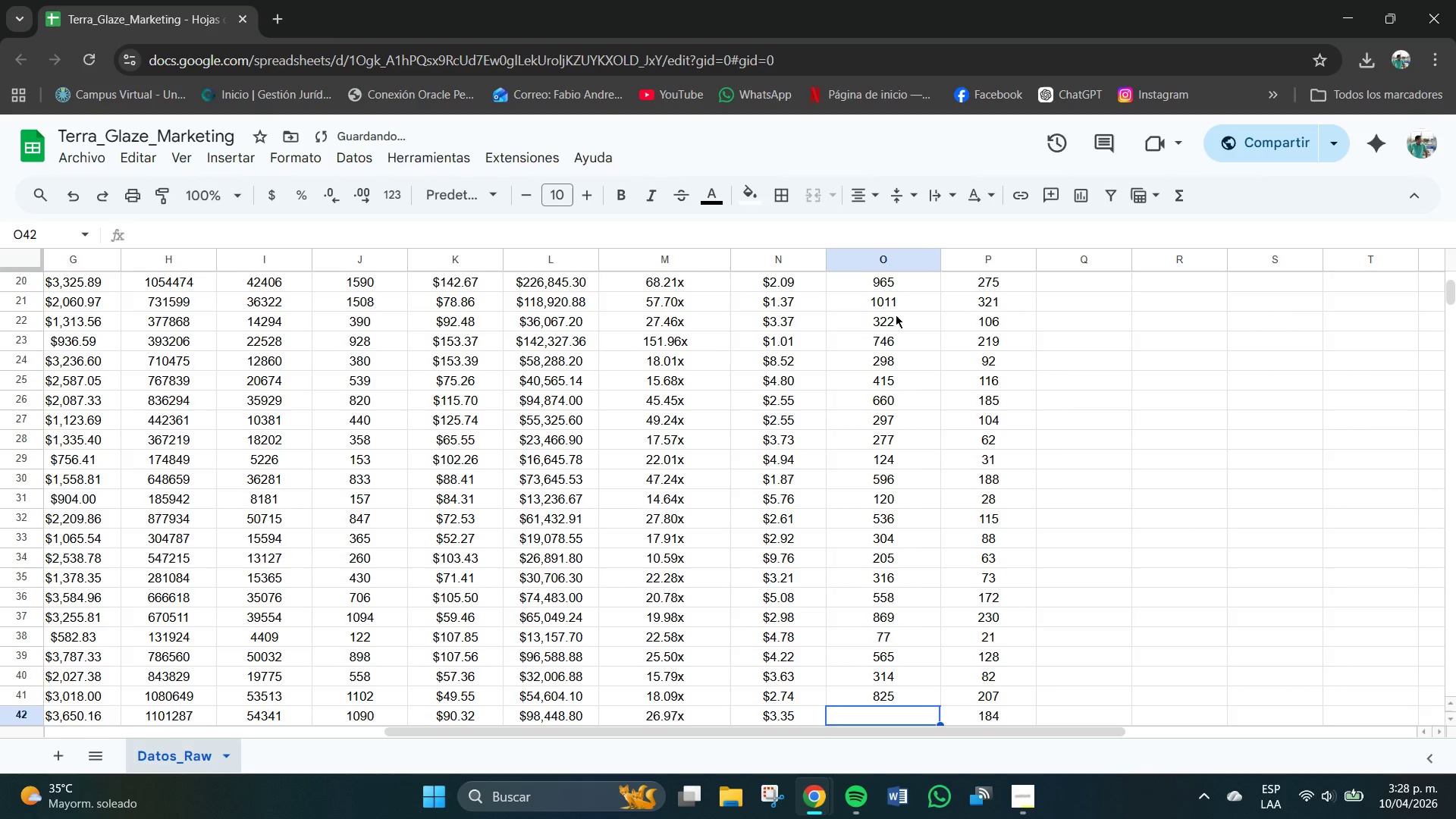 
key(Numpad7)
 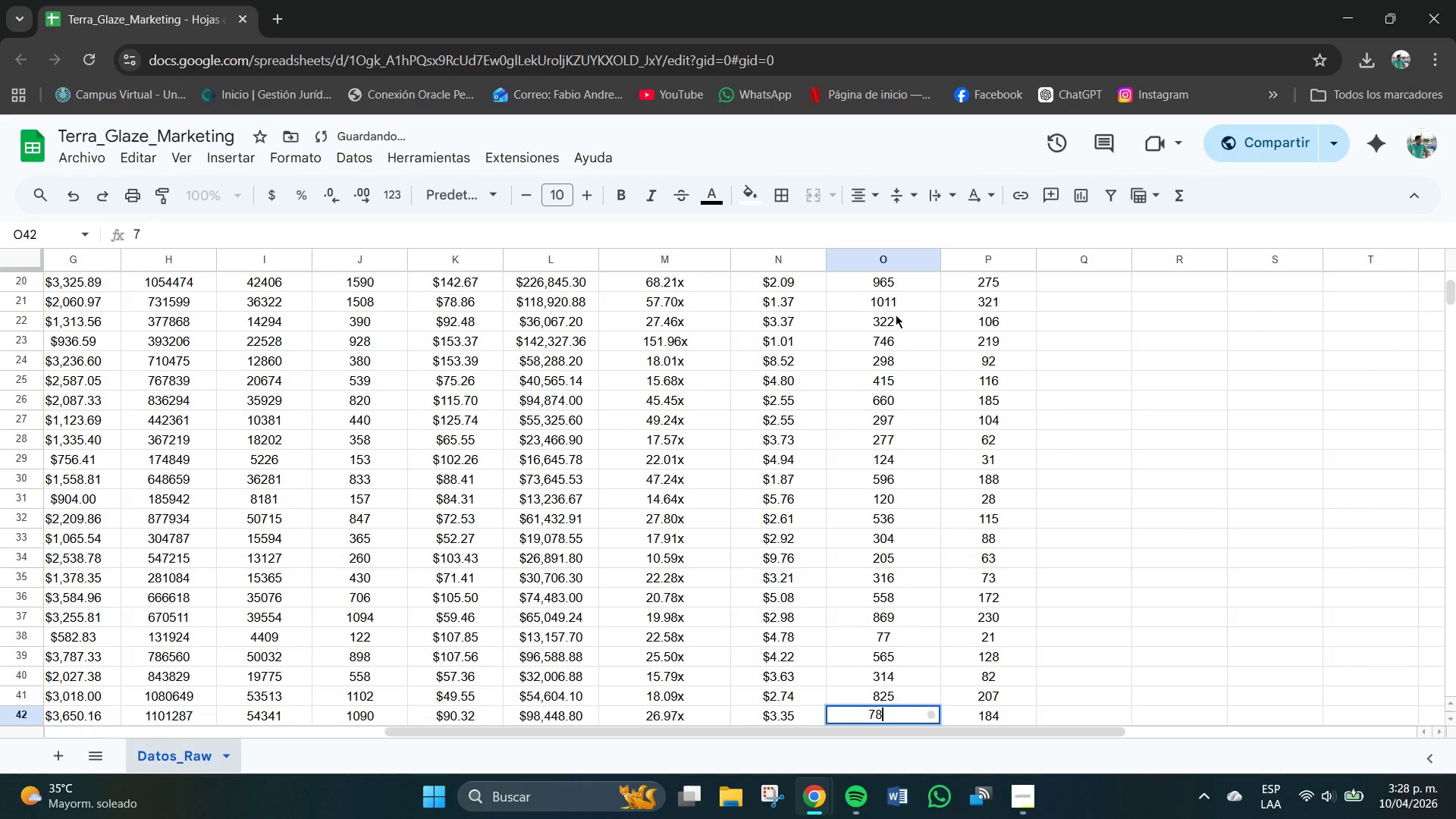 
key(Numpad8)
 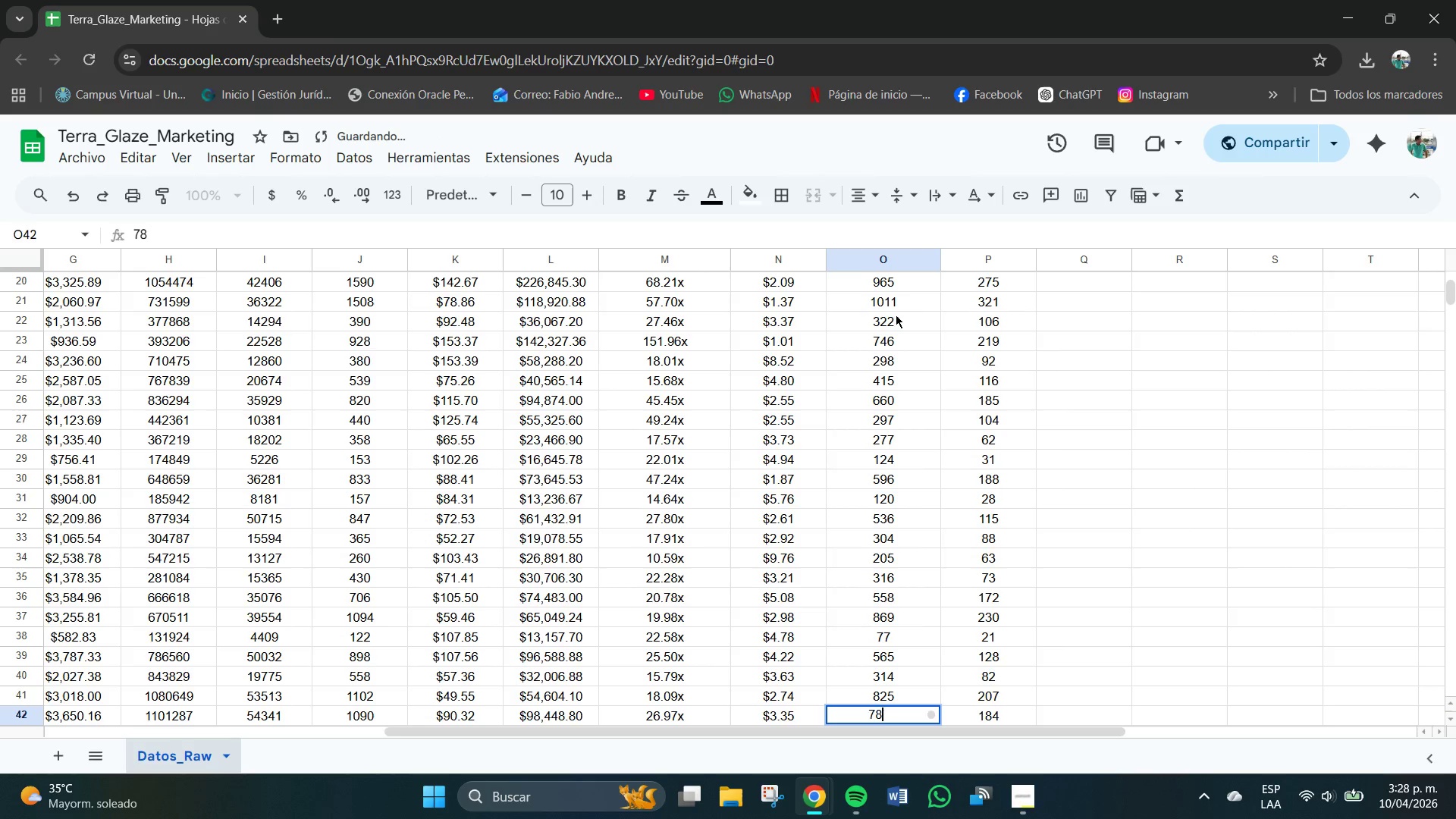 
key(Numpad0)
 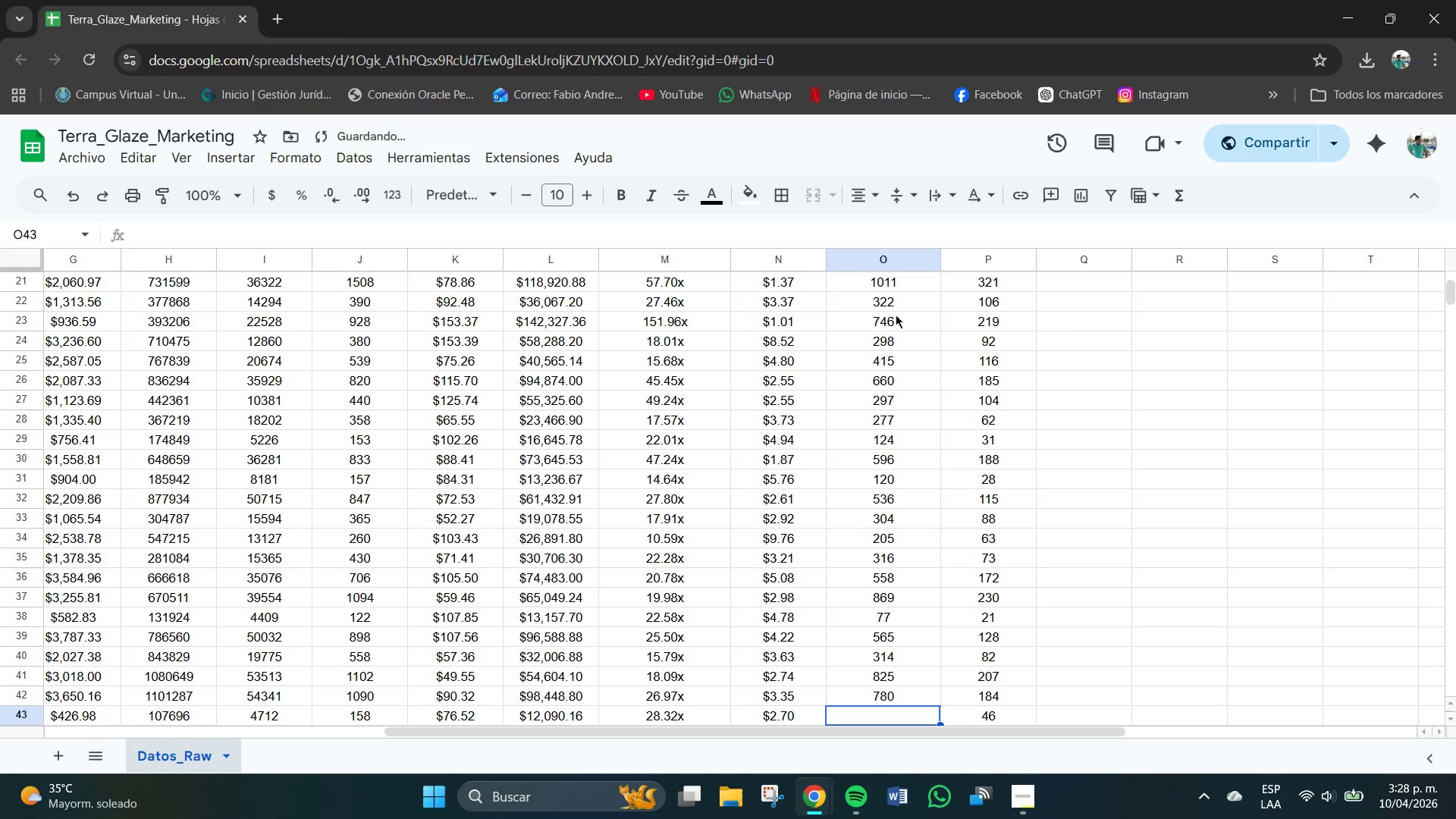 
key(NumpadEnter)
 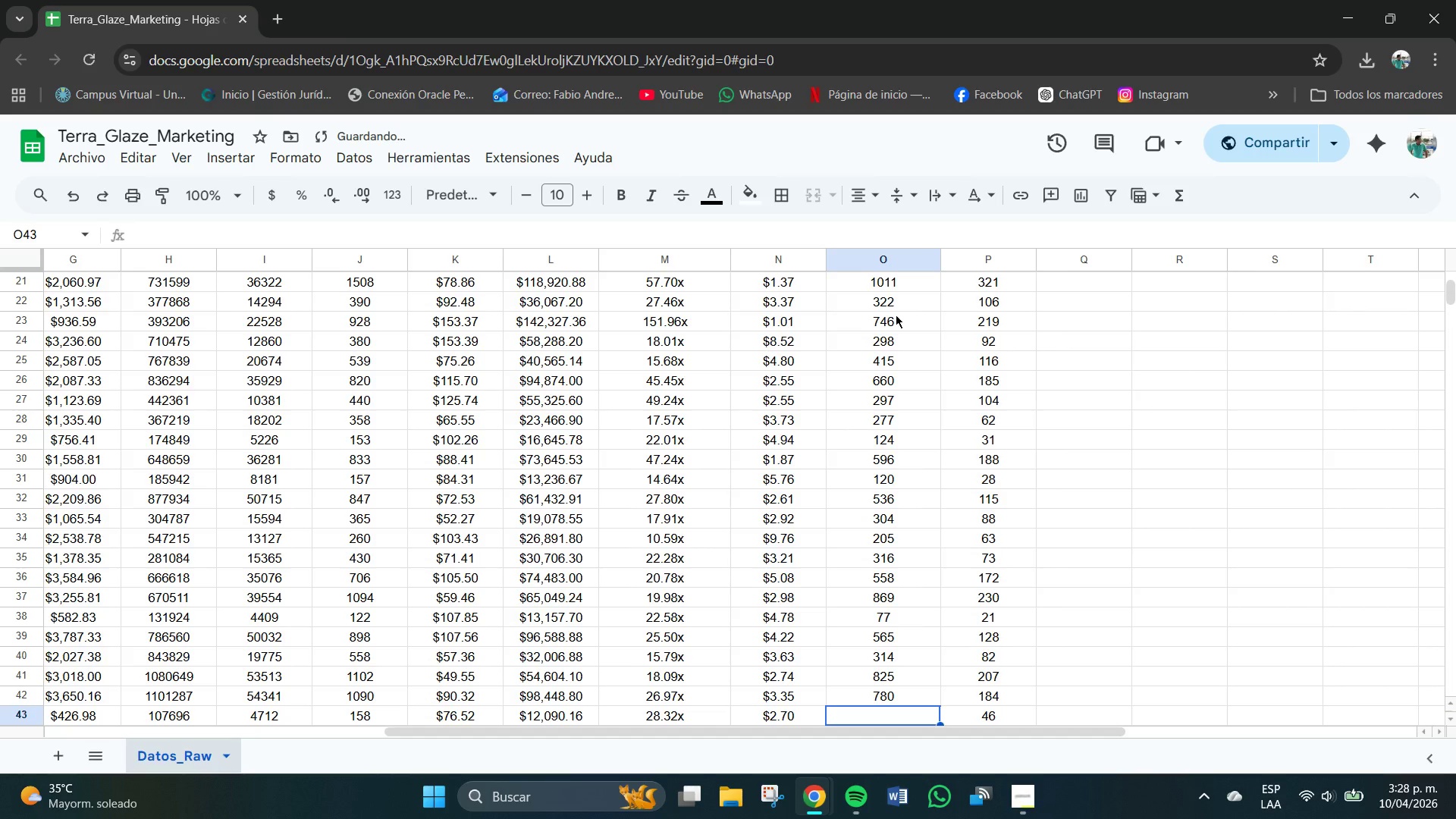 
key(Numpad1)
 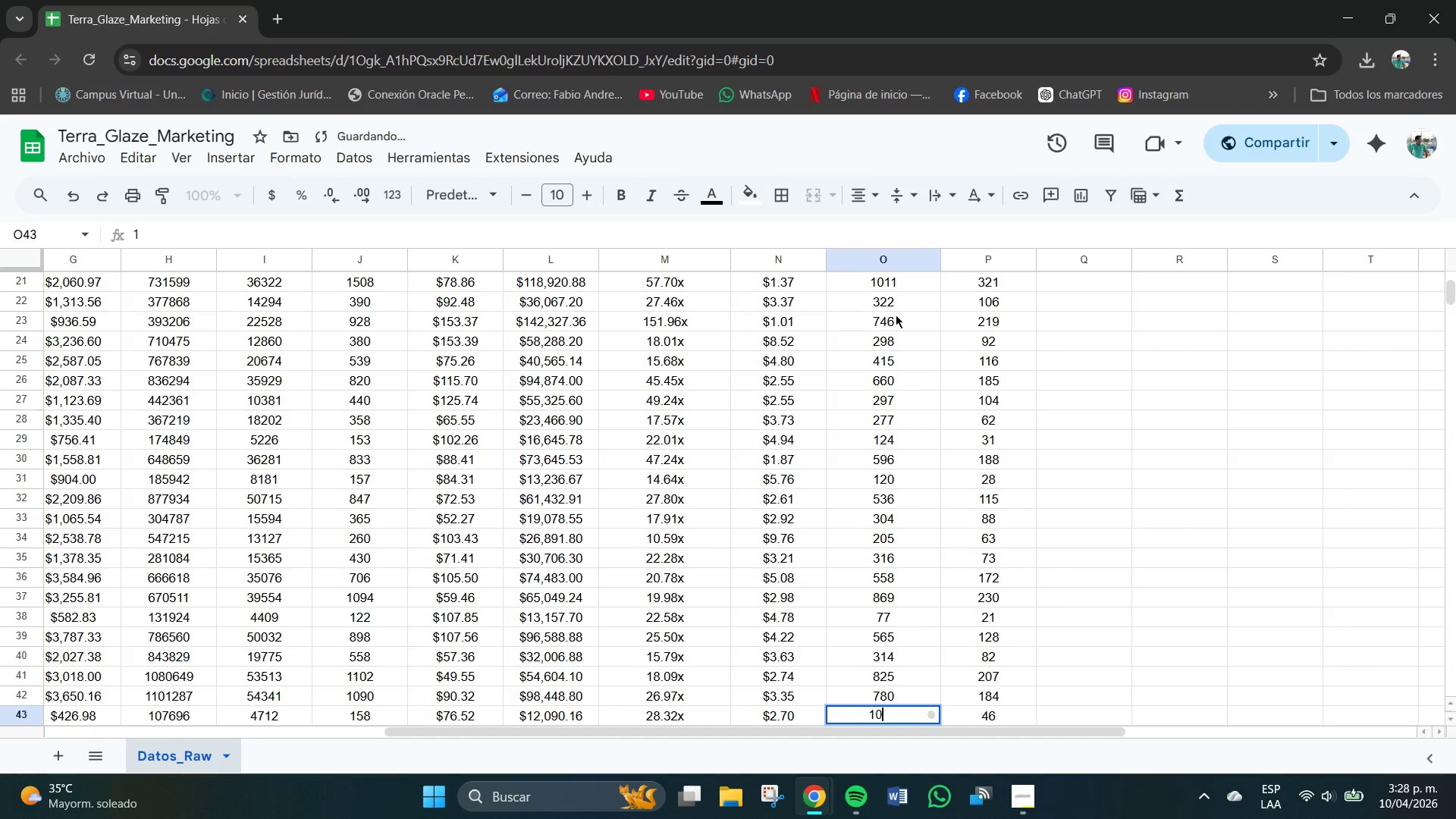 
key(Numpad0)
 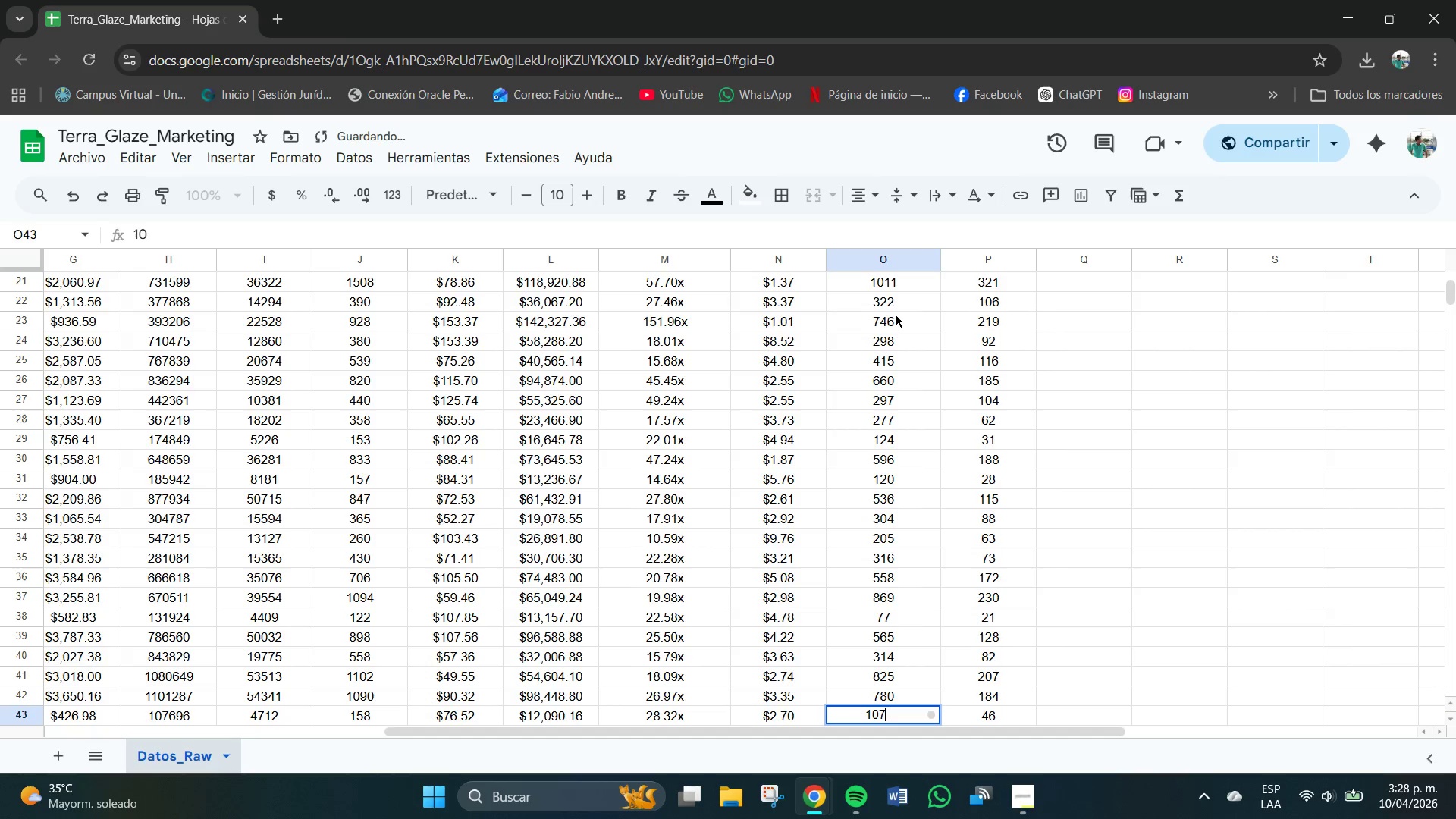 
key(Numpad7)
 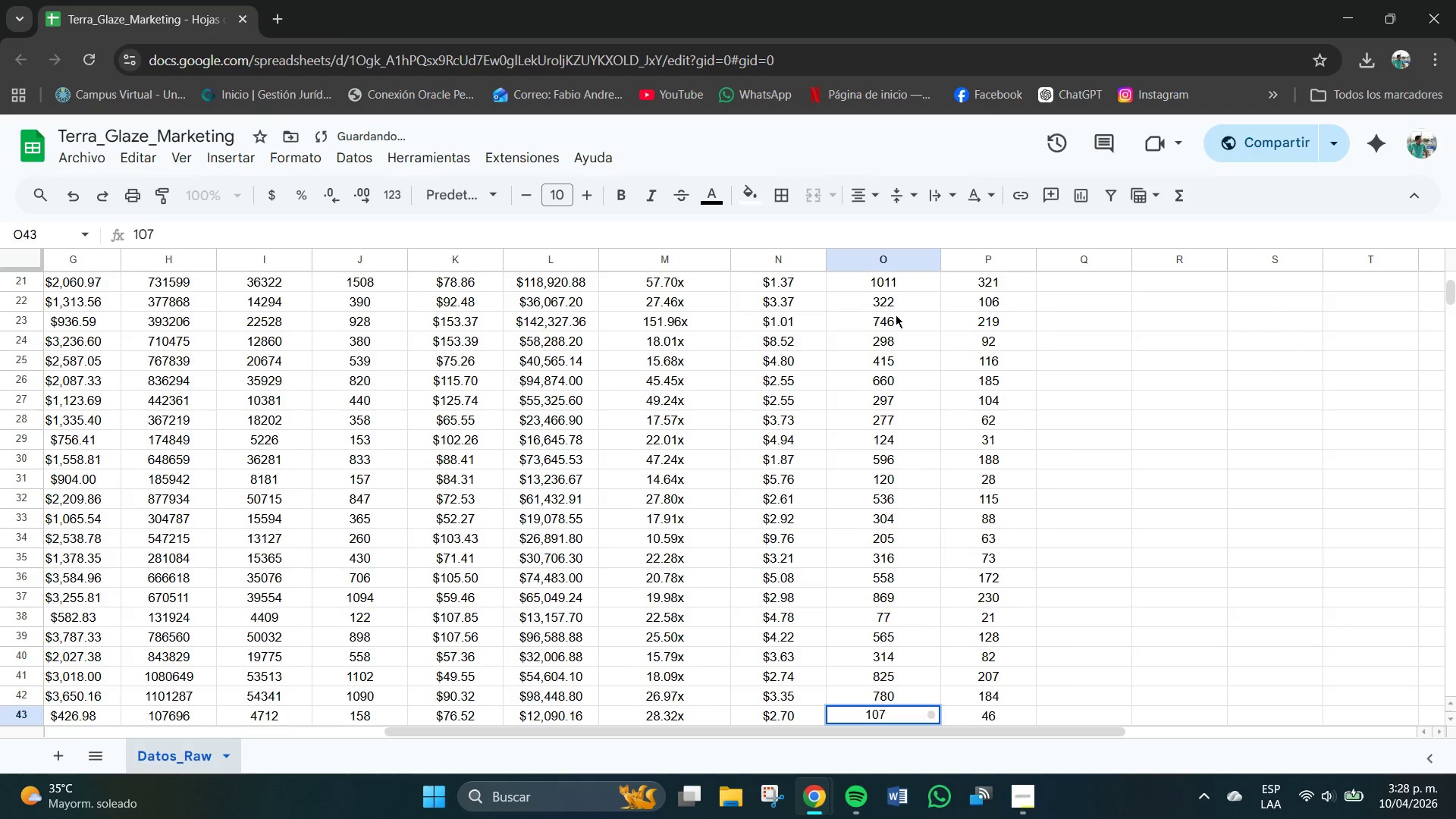 
key(NumpadEnter)
 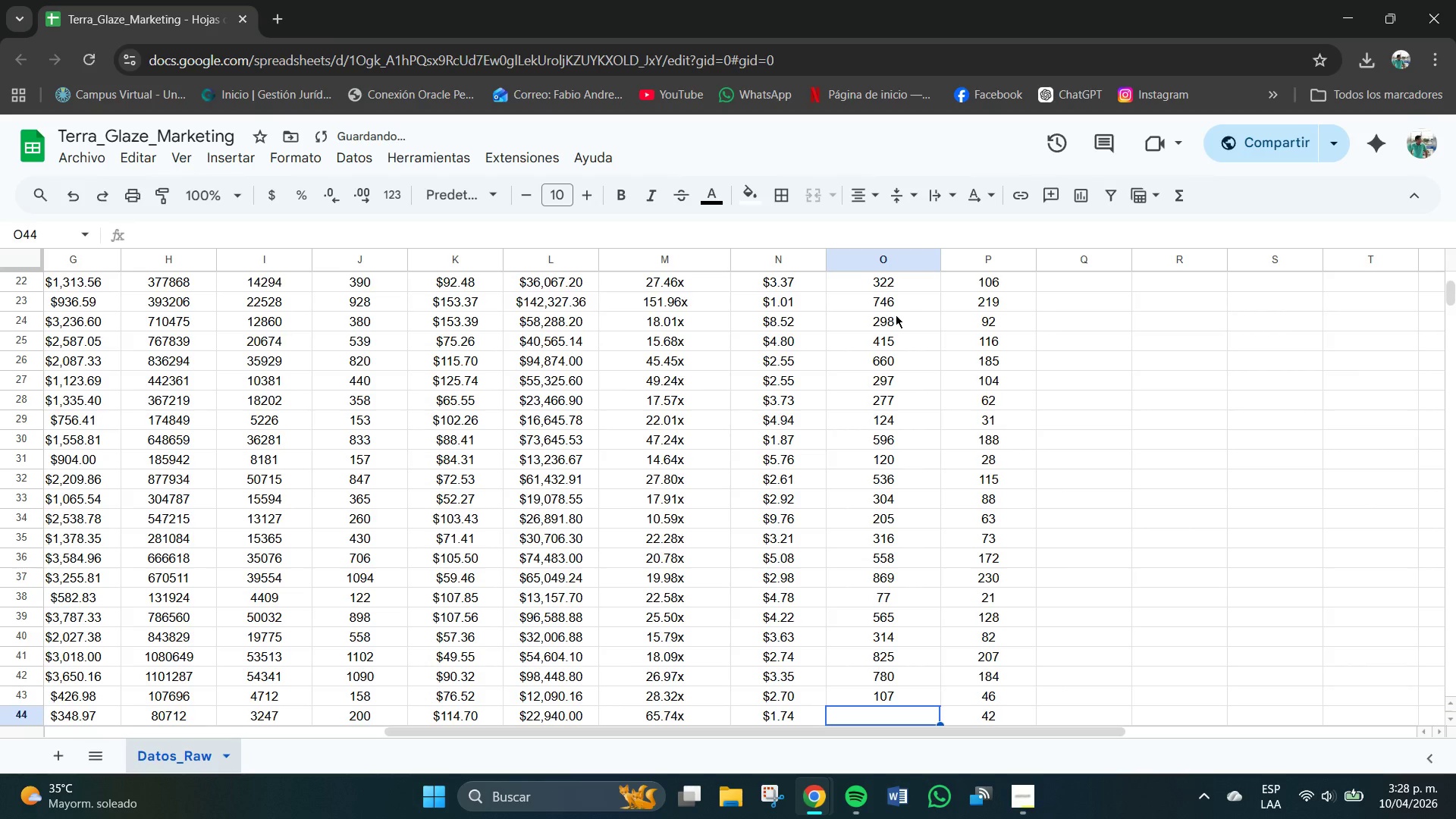 
key(Numpad1)
 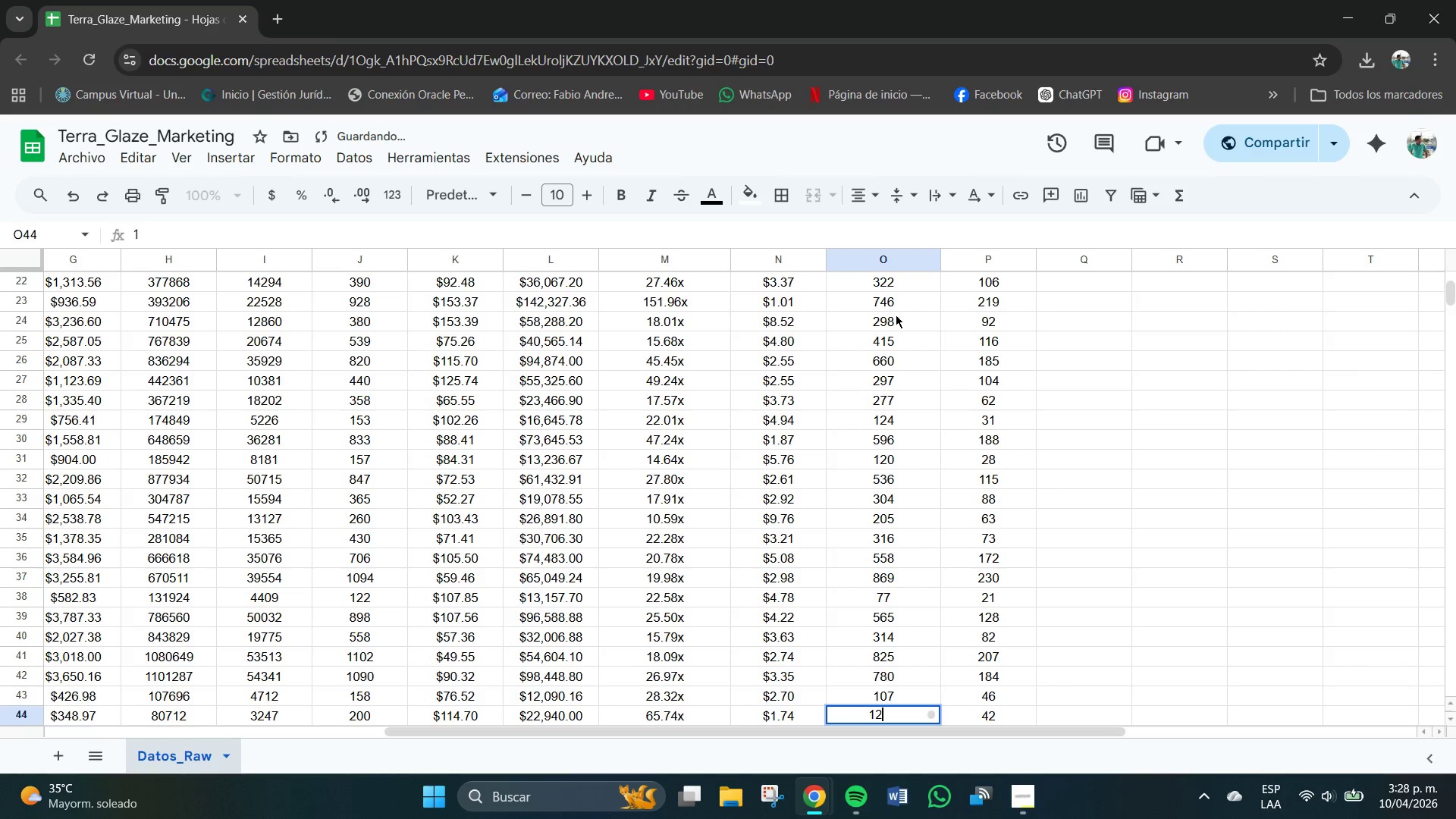 
key(Numpad2)
 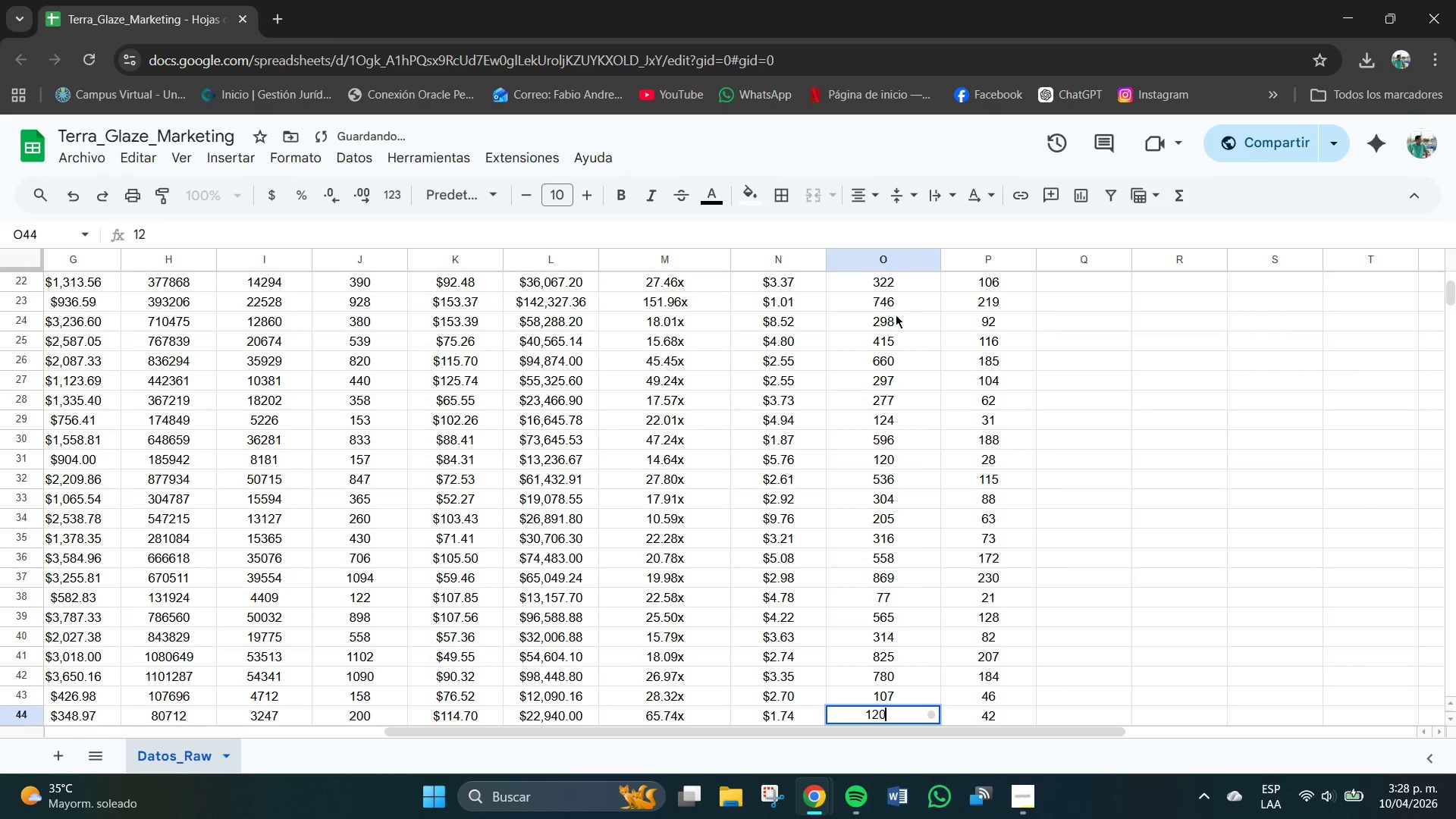 
key(Numpad0)
 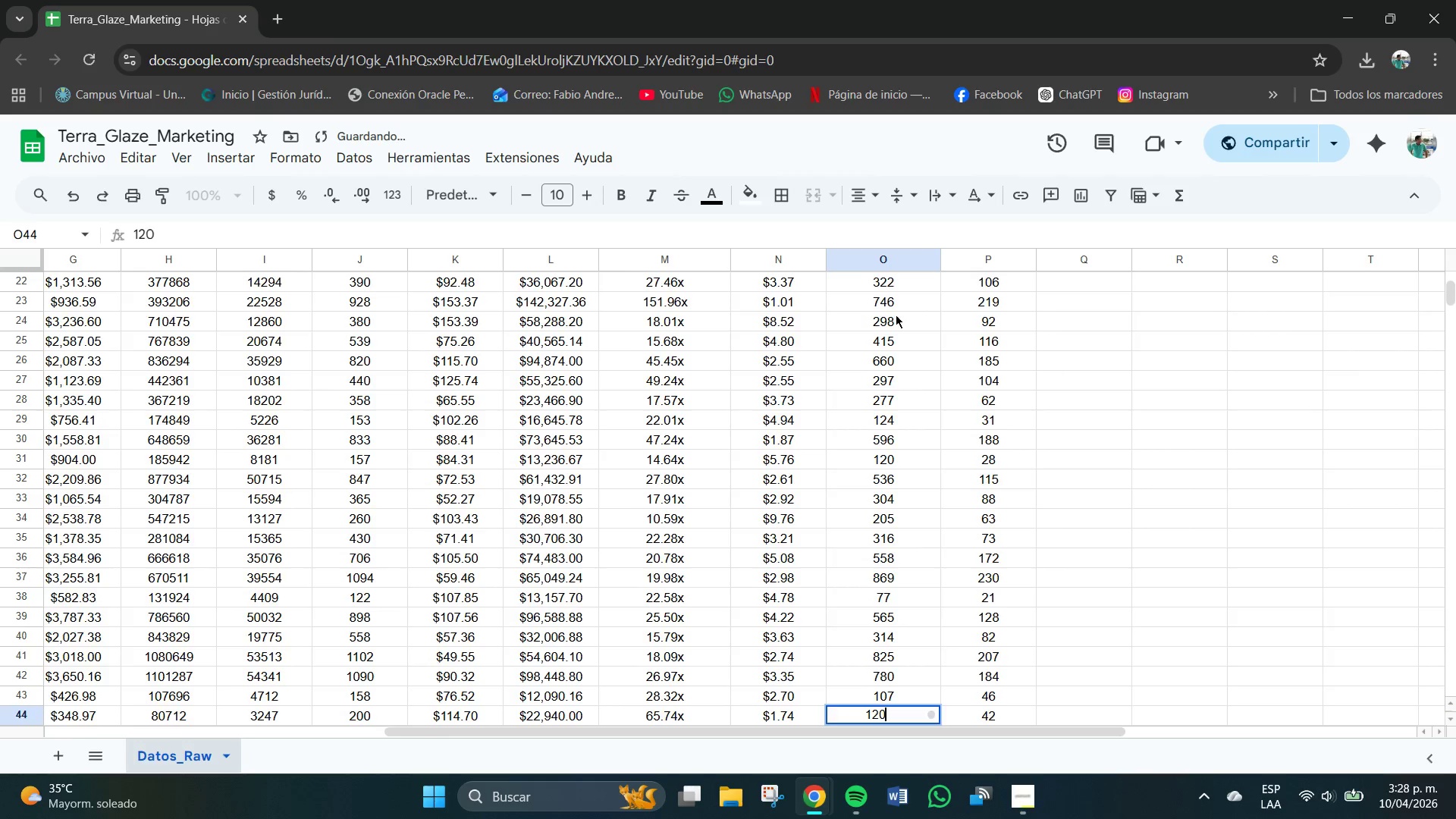 
key(NumpadEnter)
 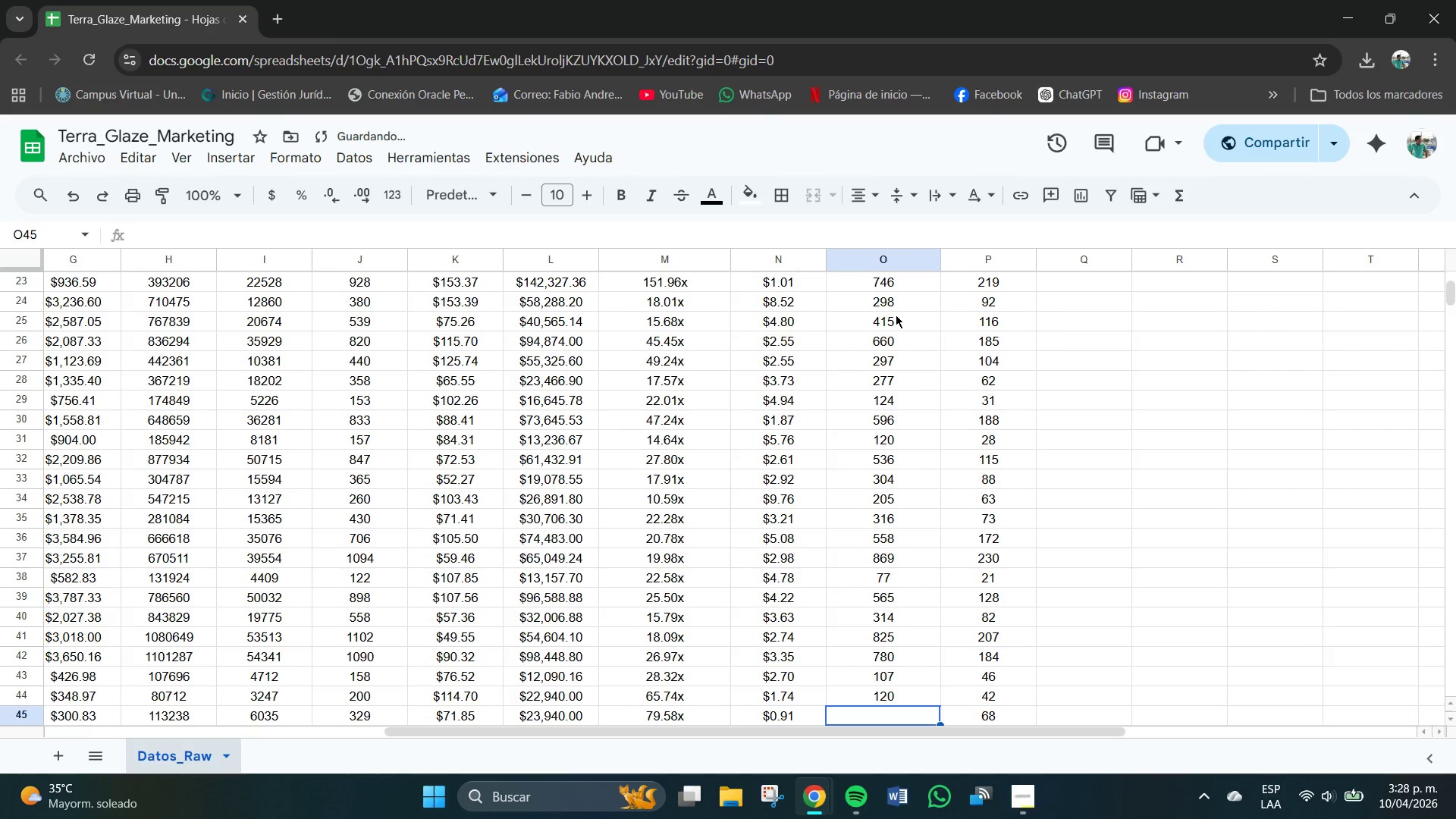 
key(Numpad2)
 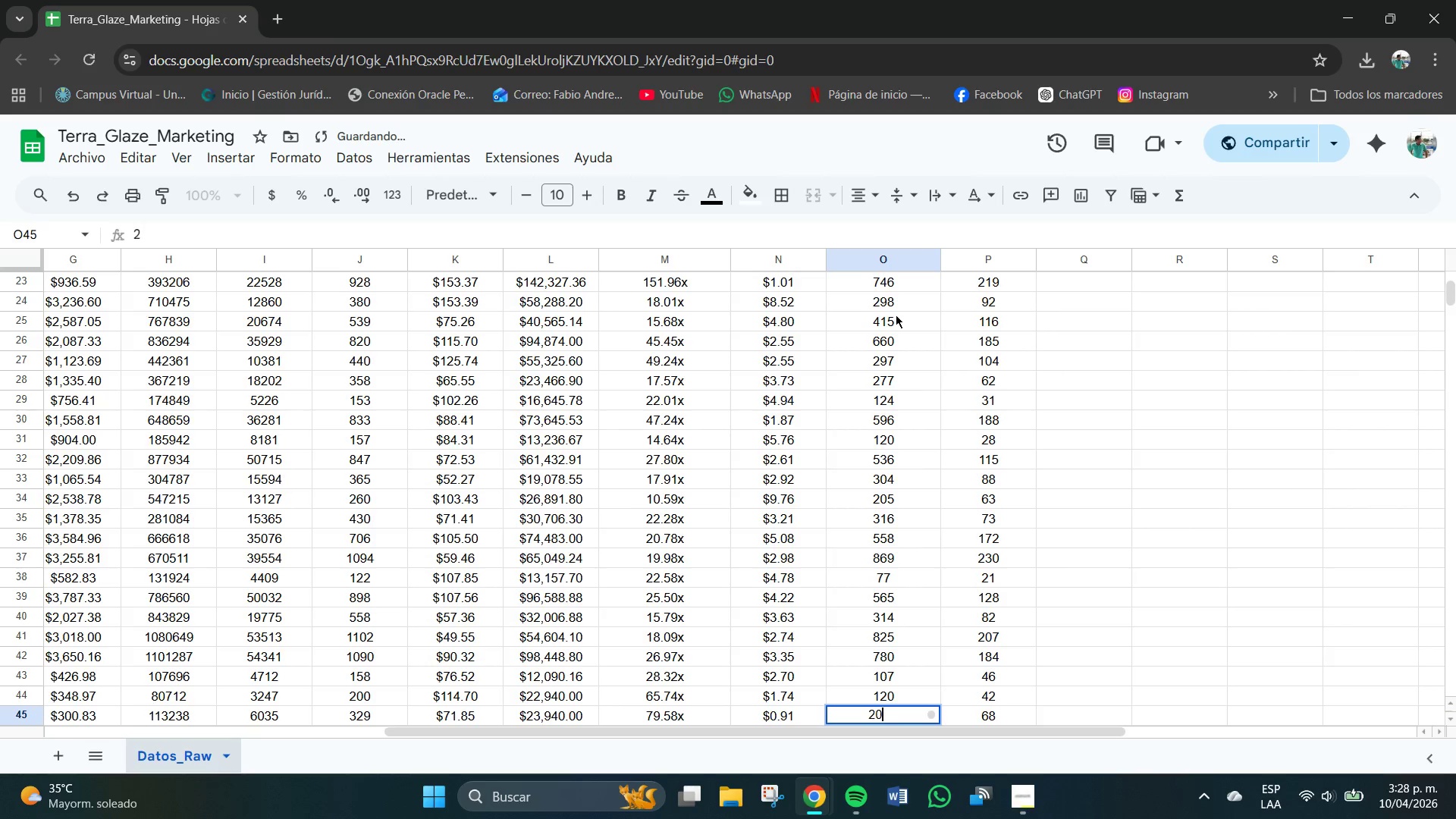 
key(Numpad0)
 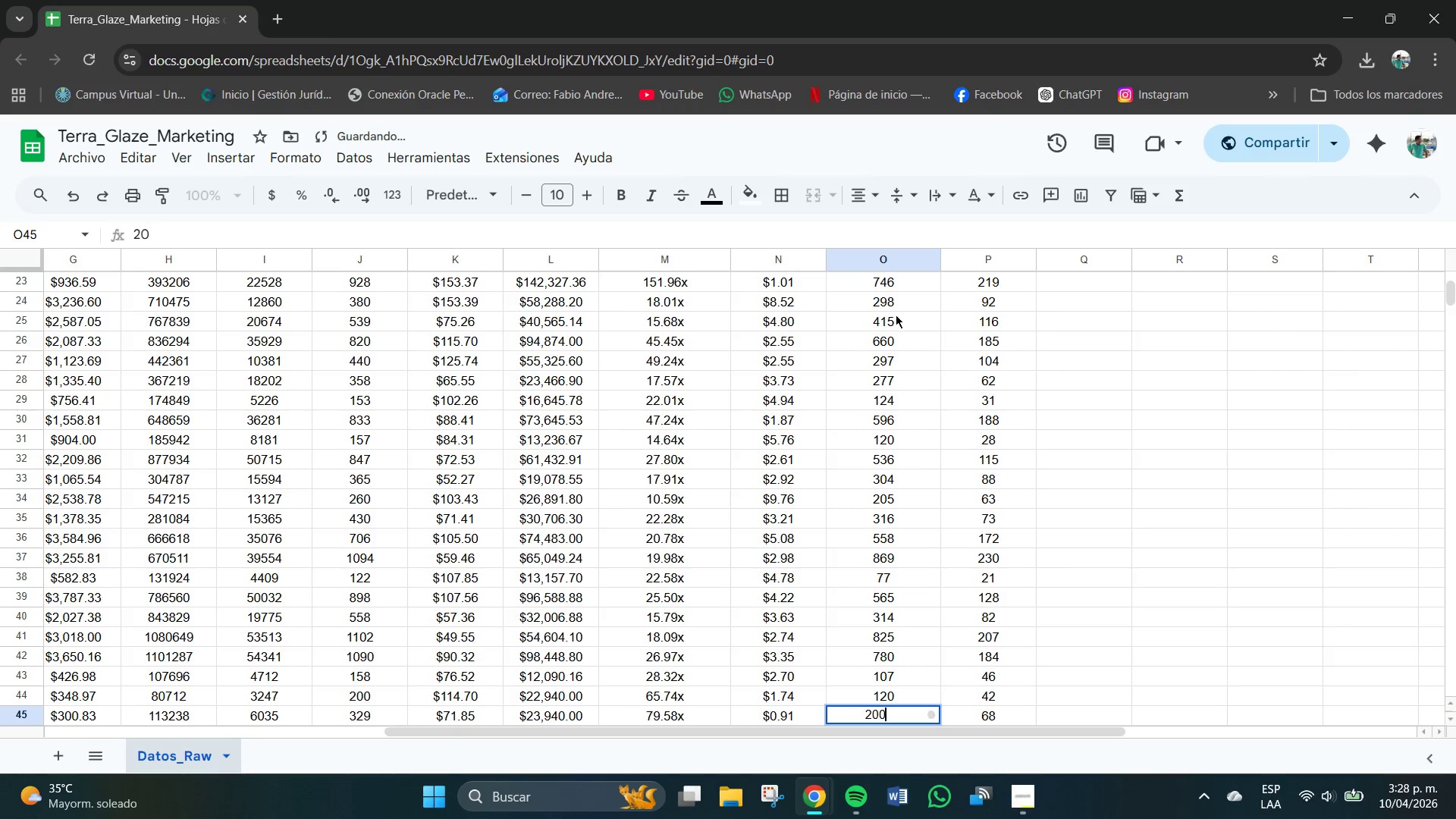 
key(Numpad0)
 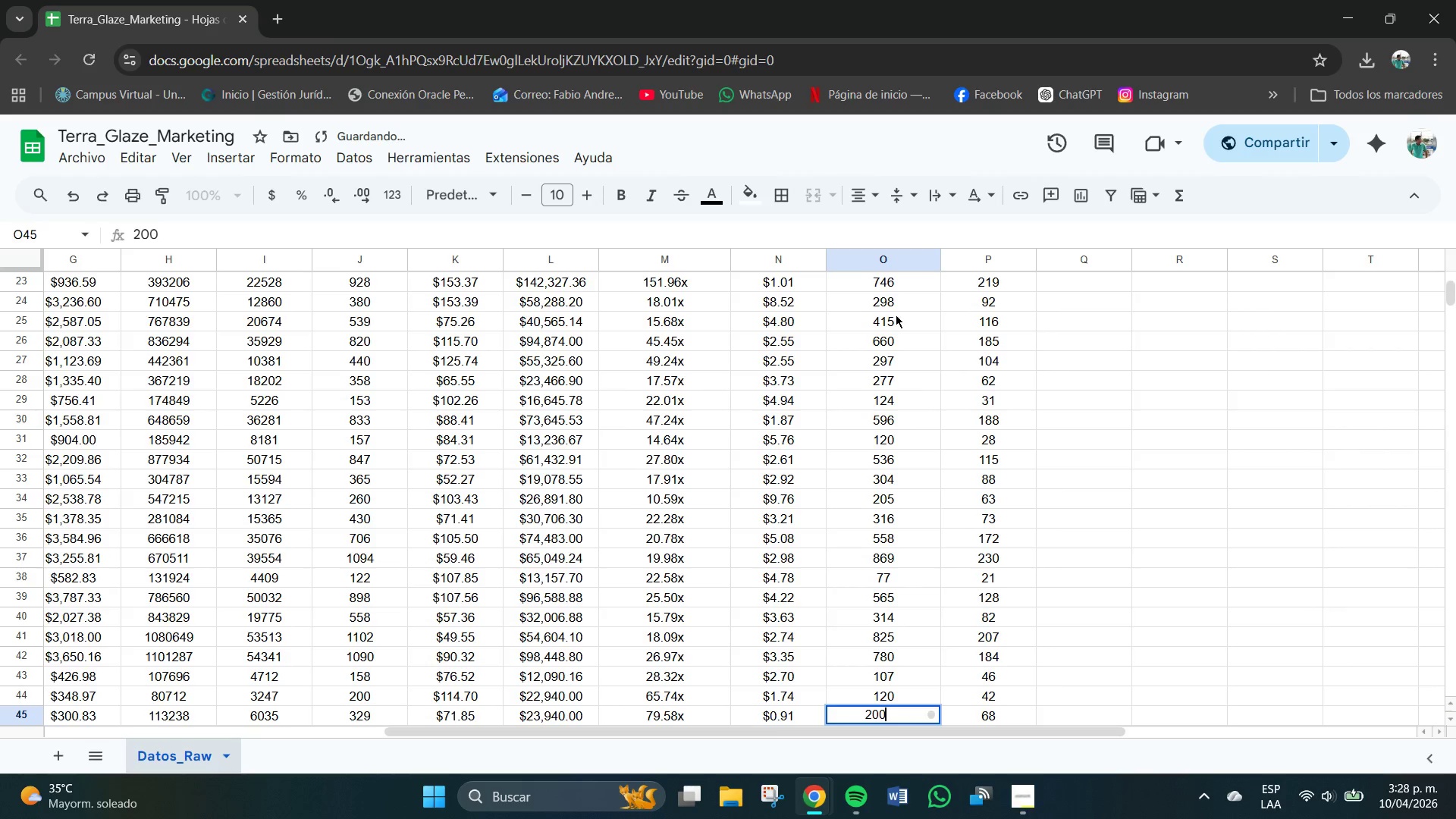 
key(NumpadEnter)
 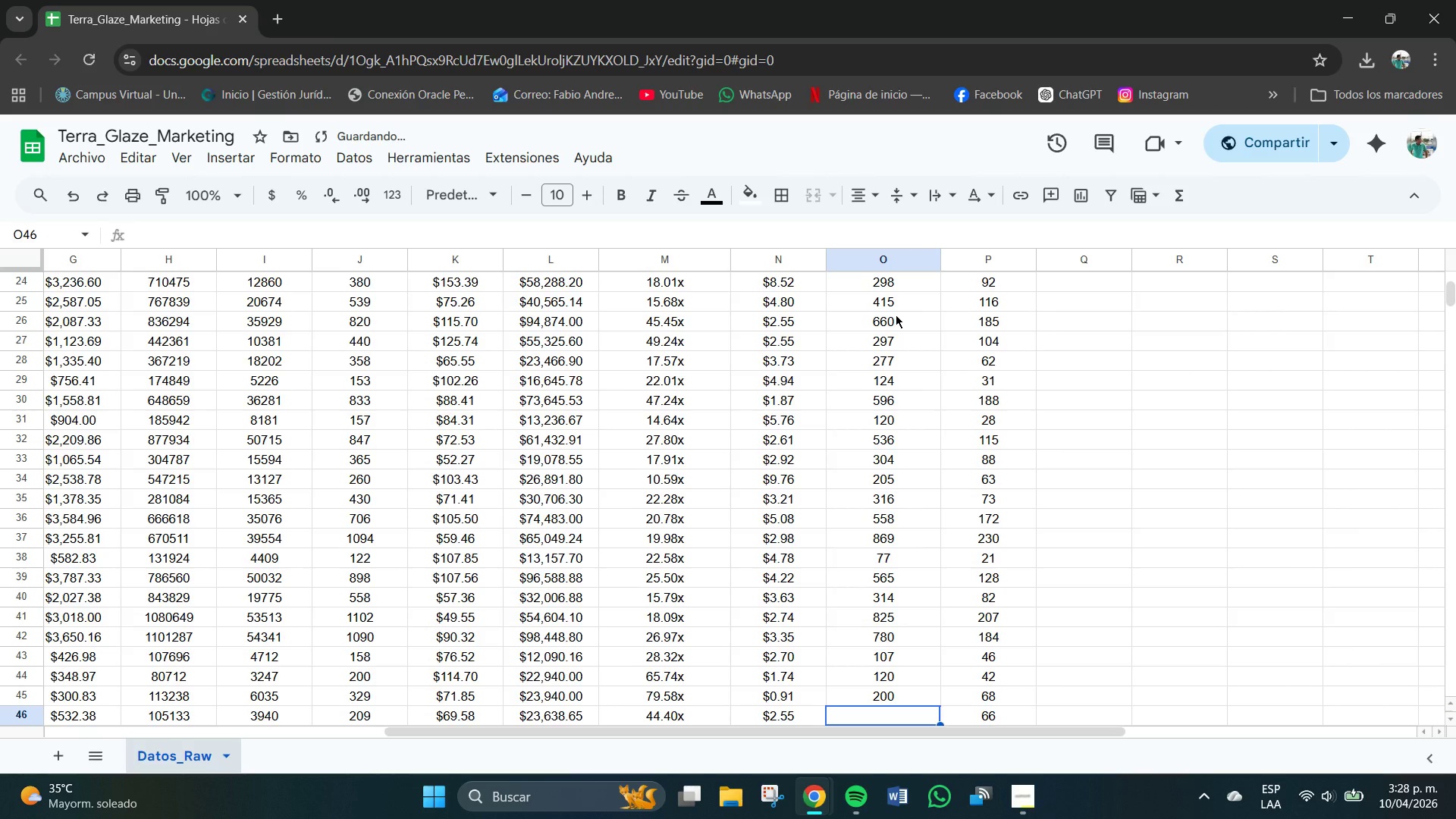 
key(Numpad1)
 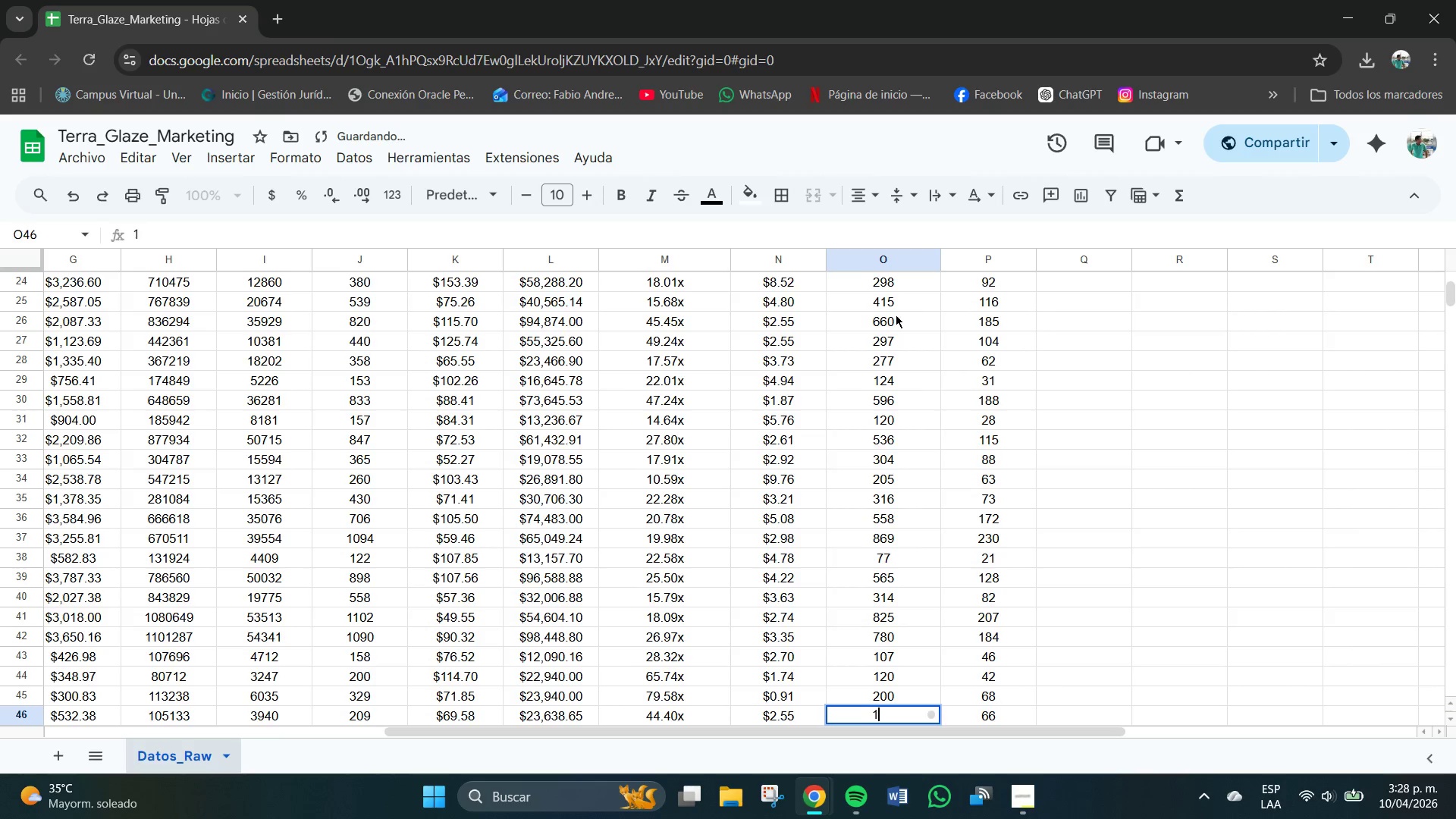 
key(Numpad5)
 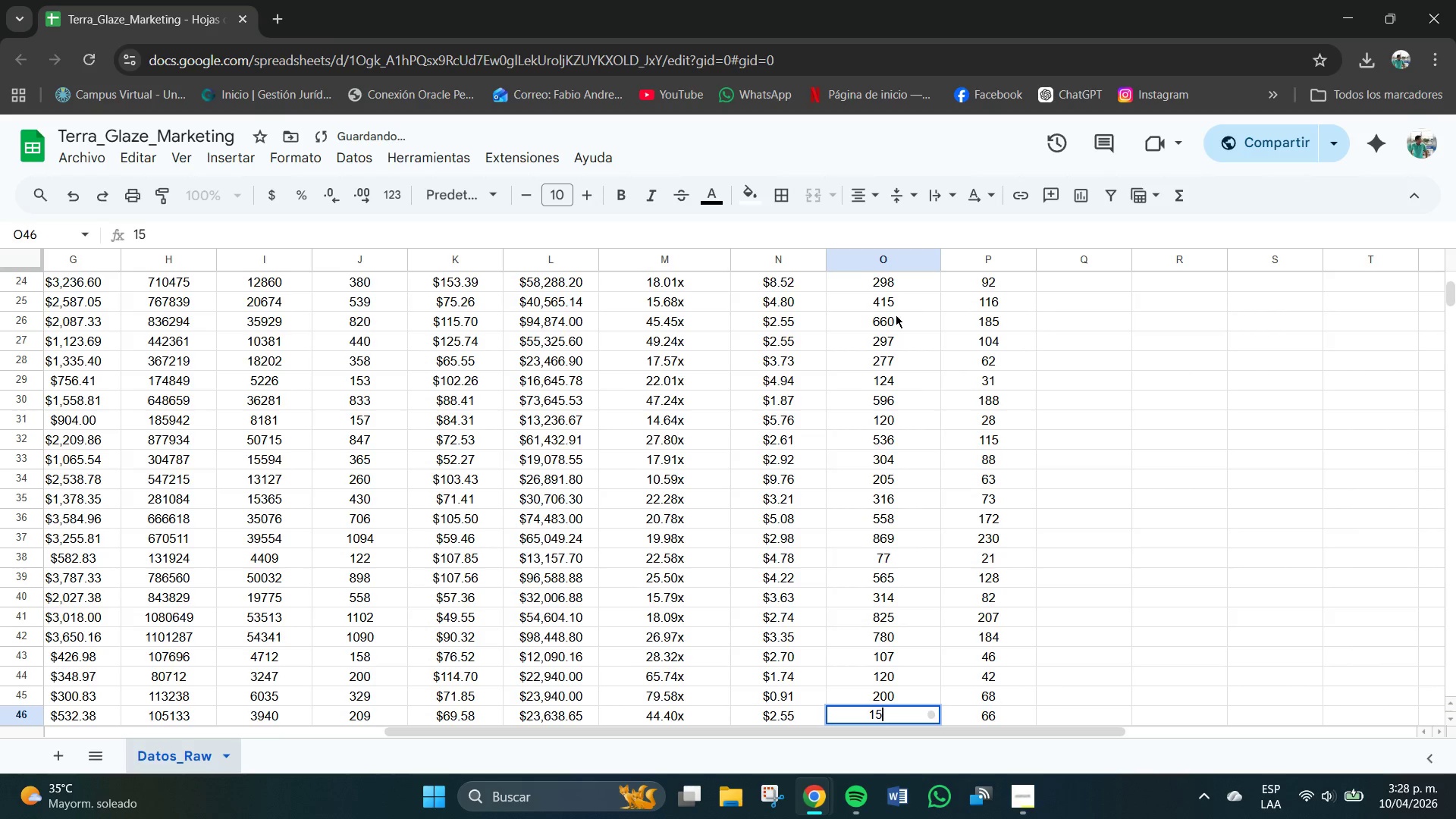 
key(Numpad8)
 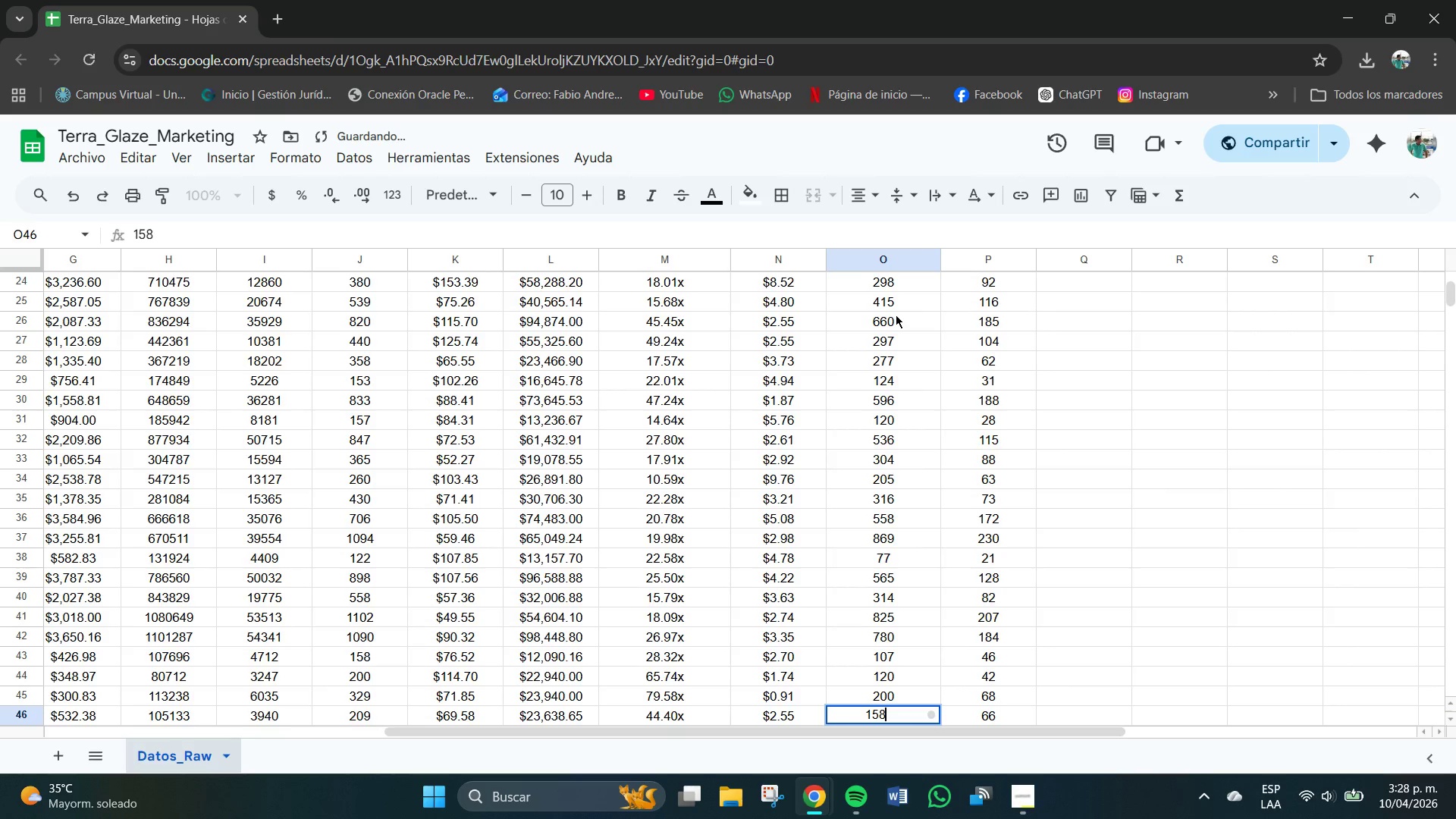 
key(NumpadEnter)
 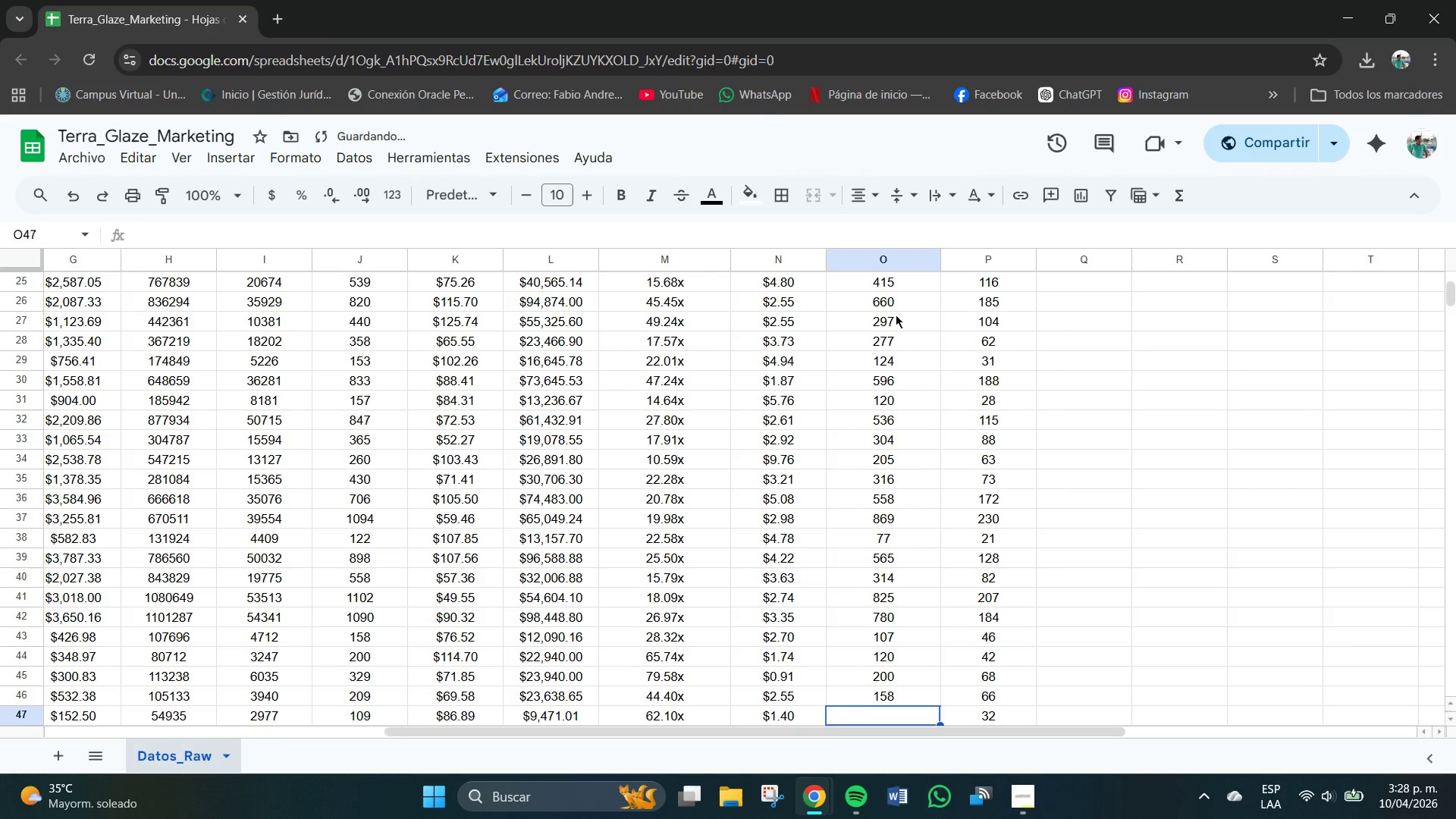 
key(Numpad6)
 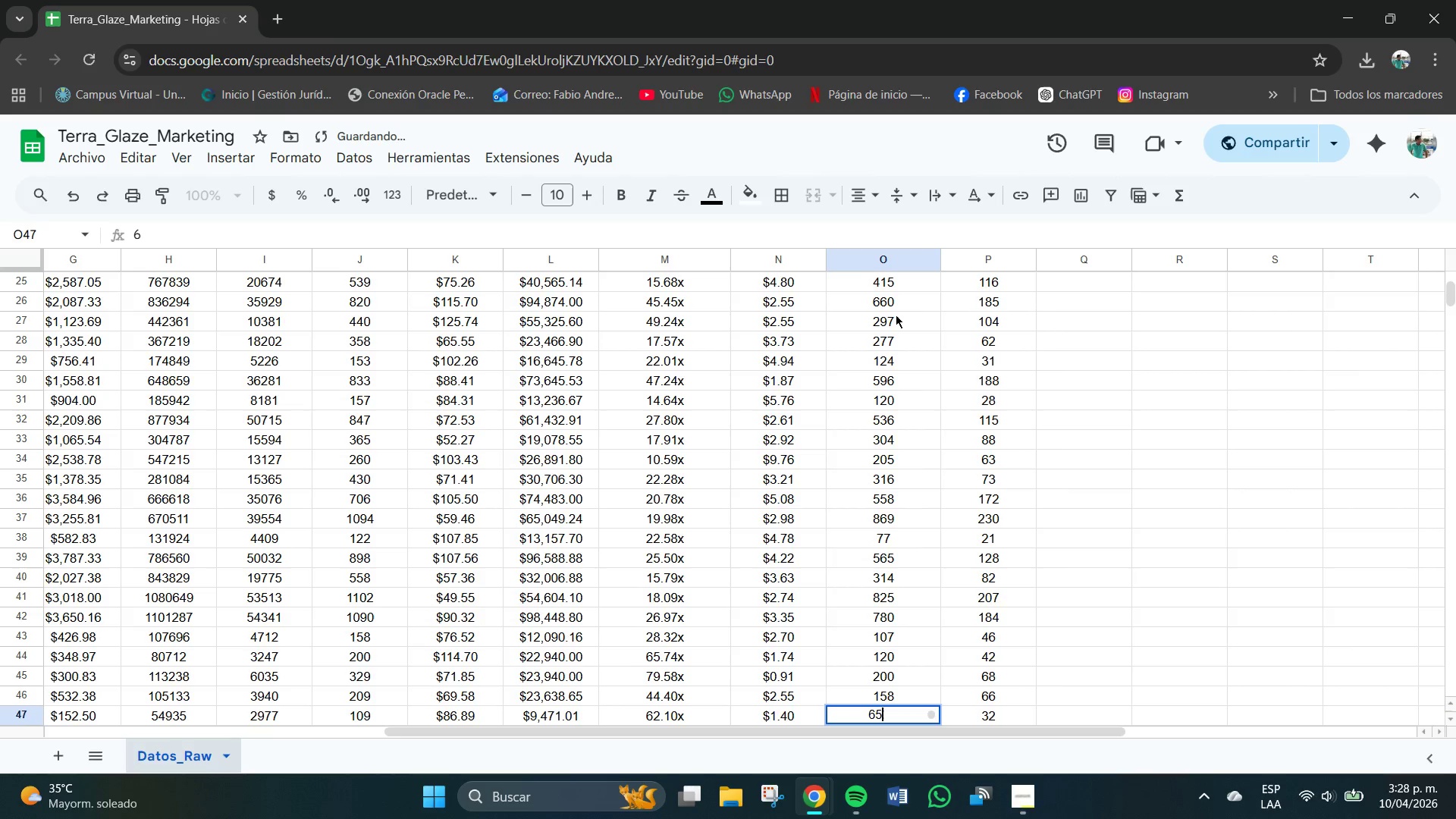 
key(Numpad5)
 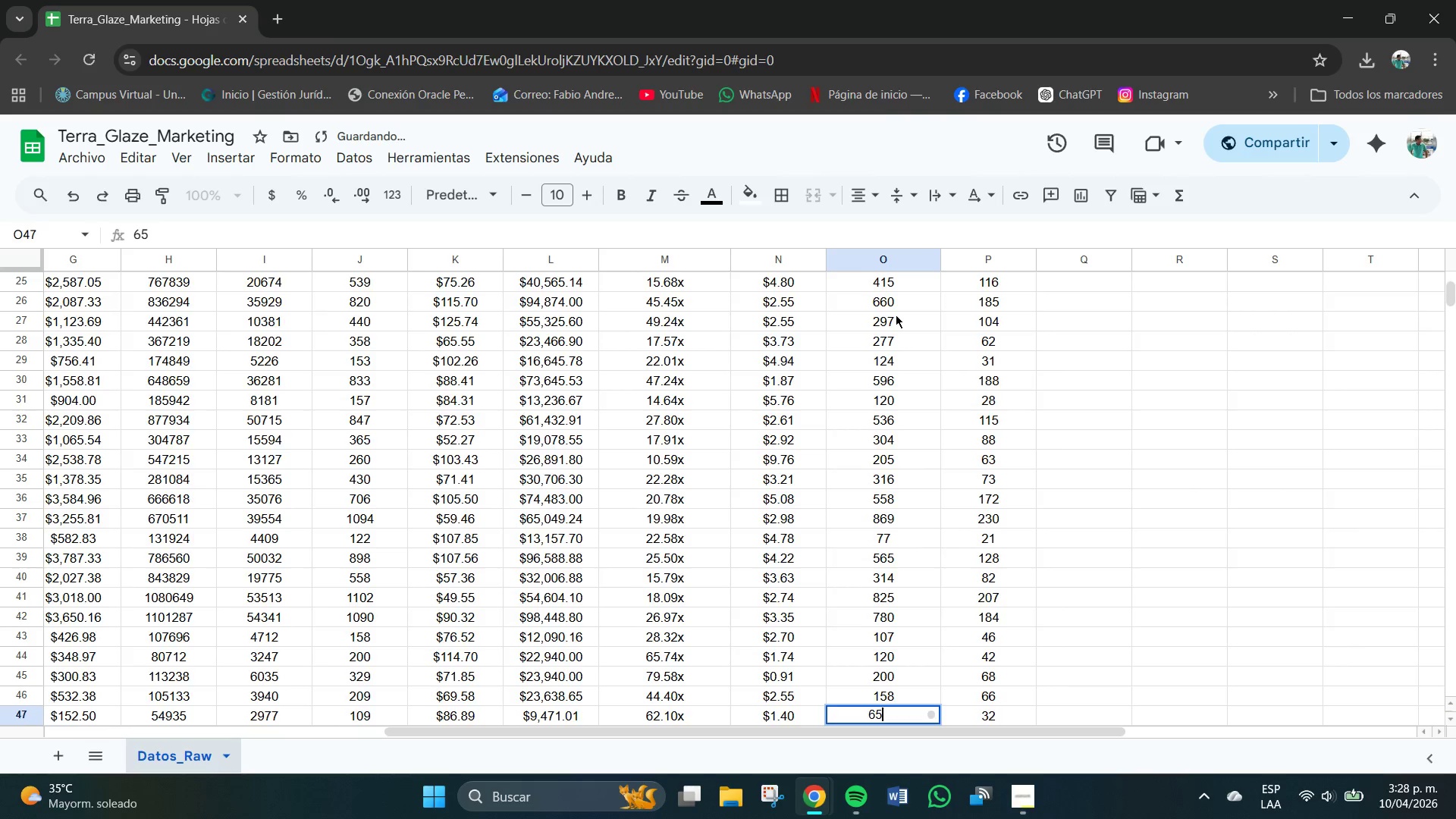 
key(NumpadEnter)
 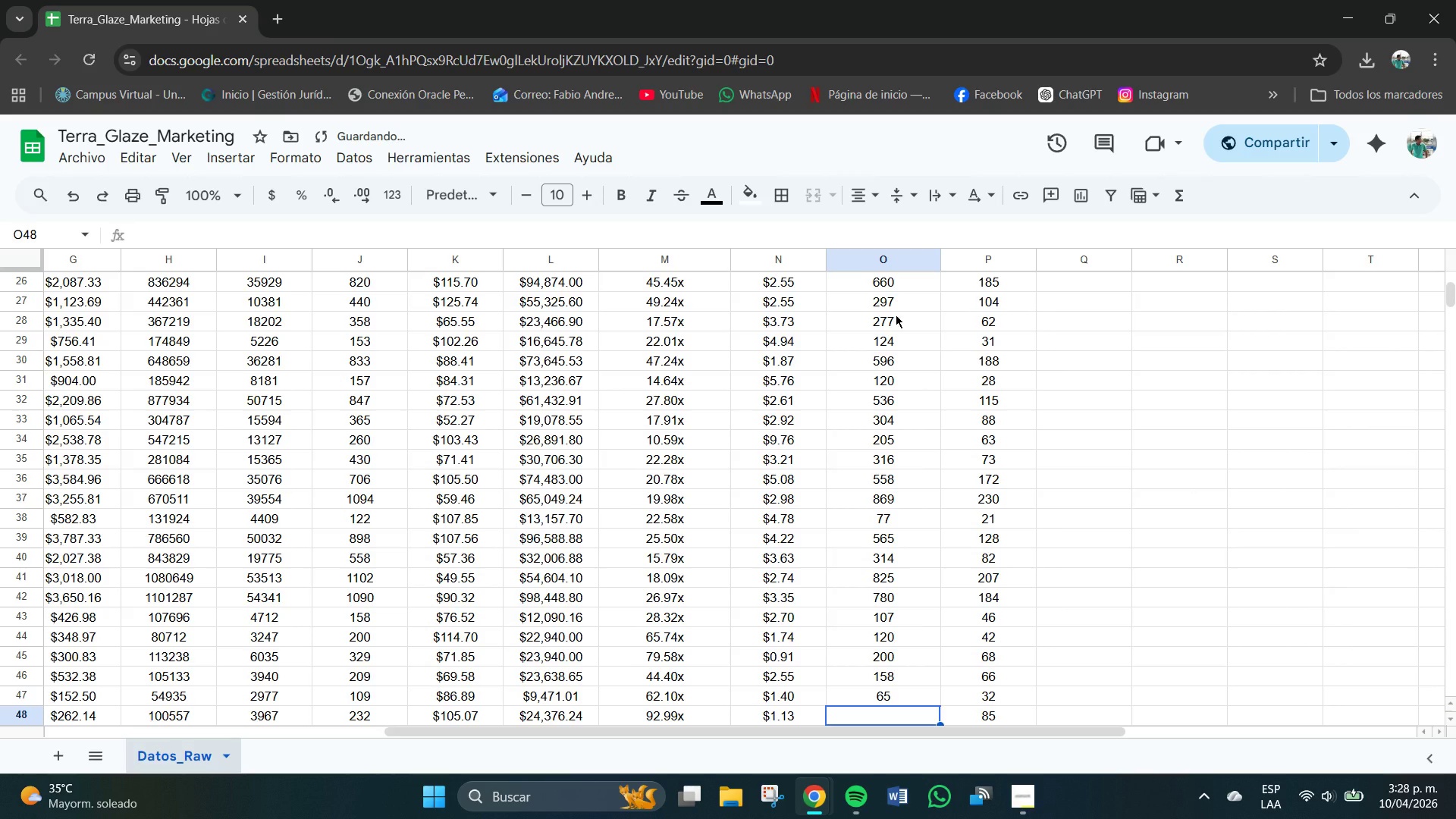 
key(Numpad1)
 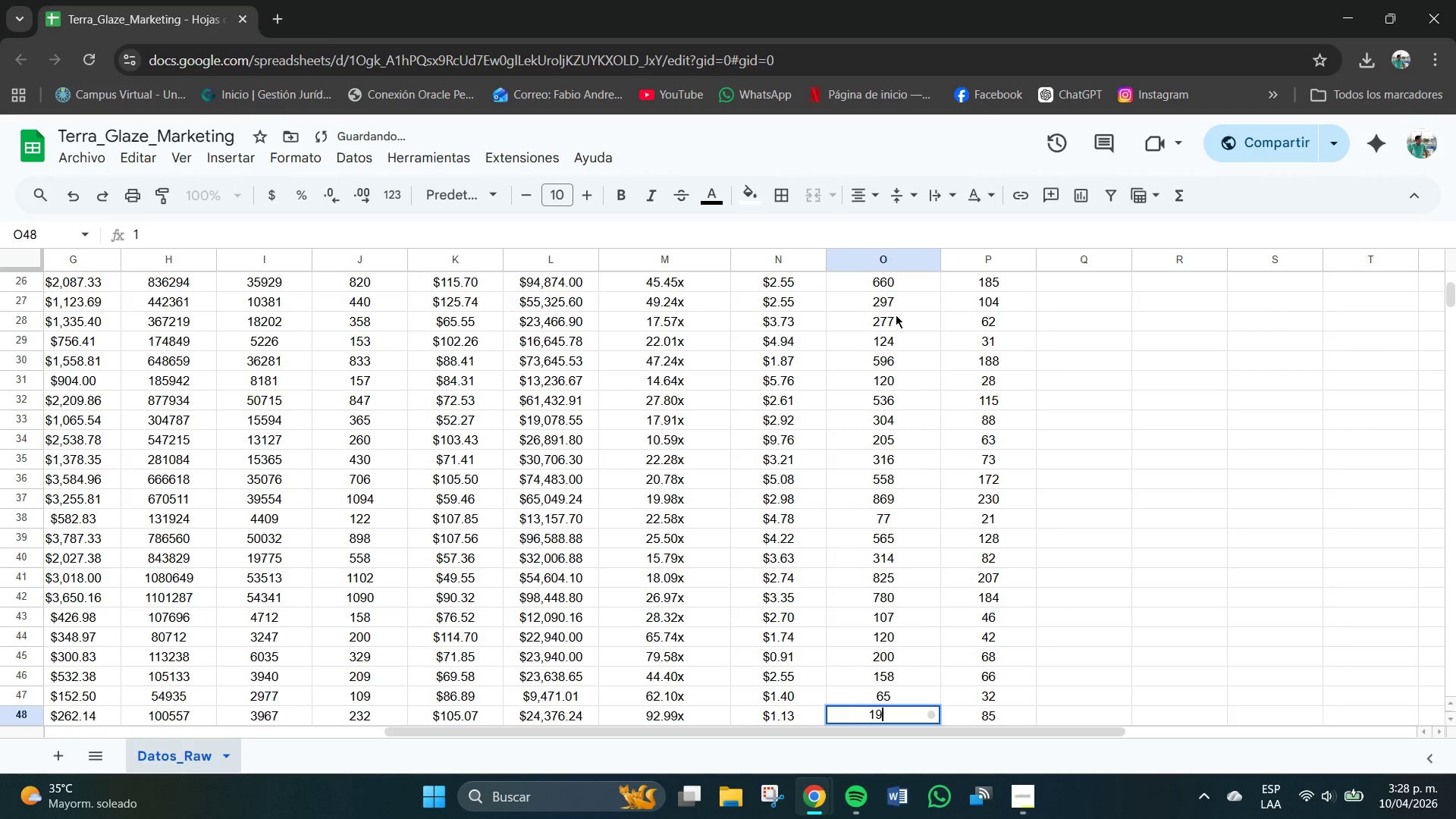 
key(Numpad9)
 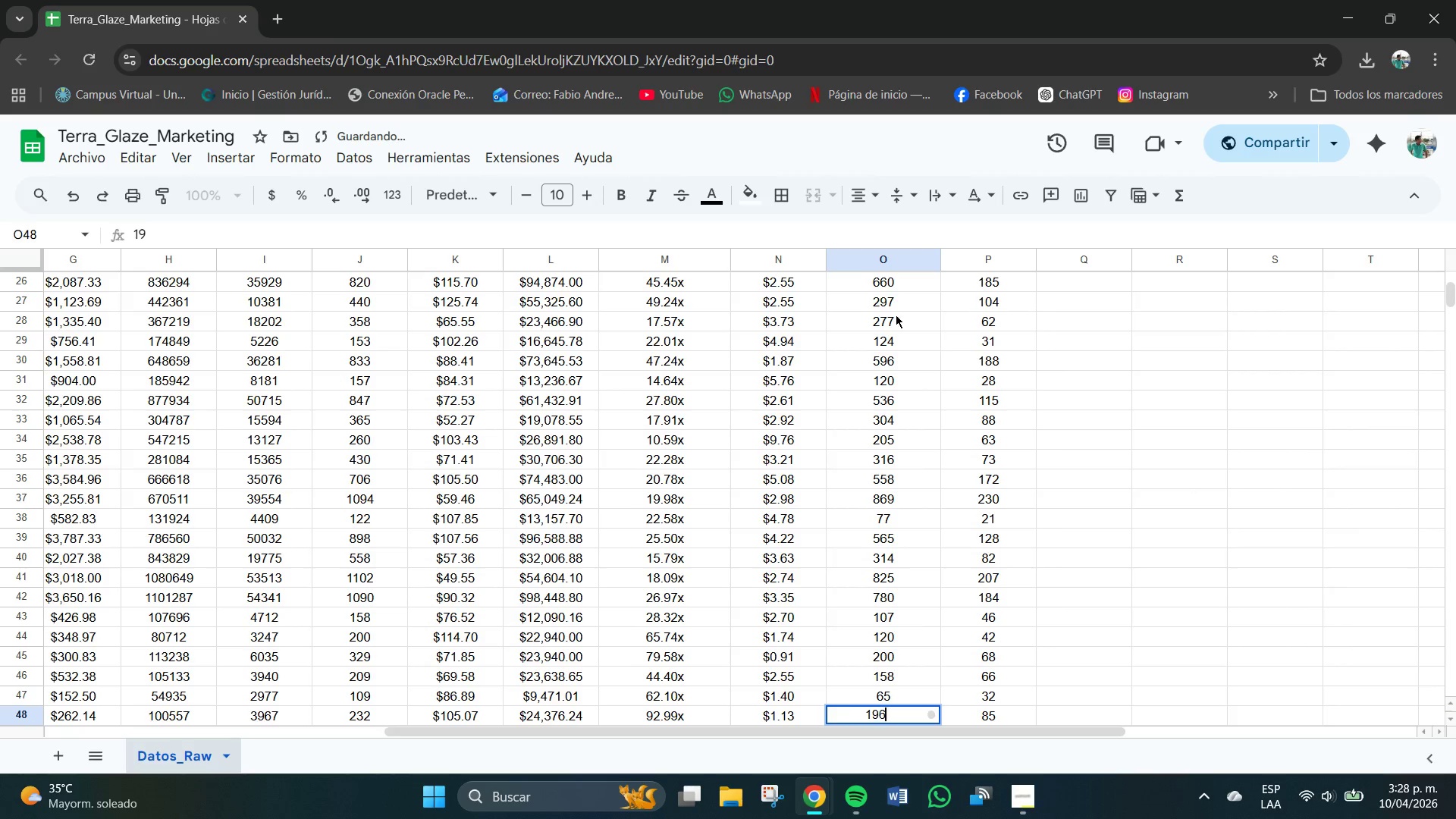 
key(Numpad6)
 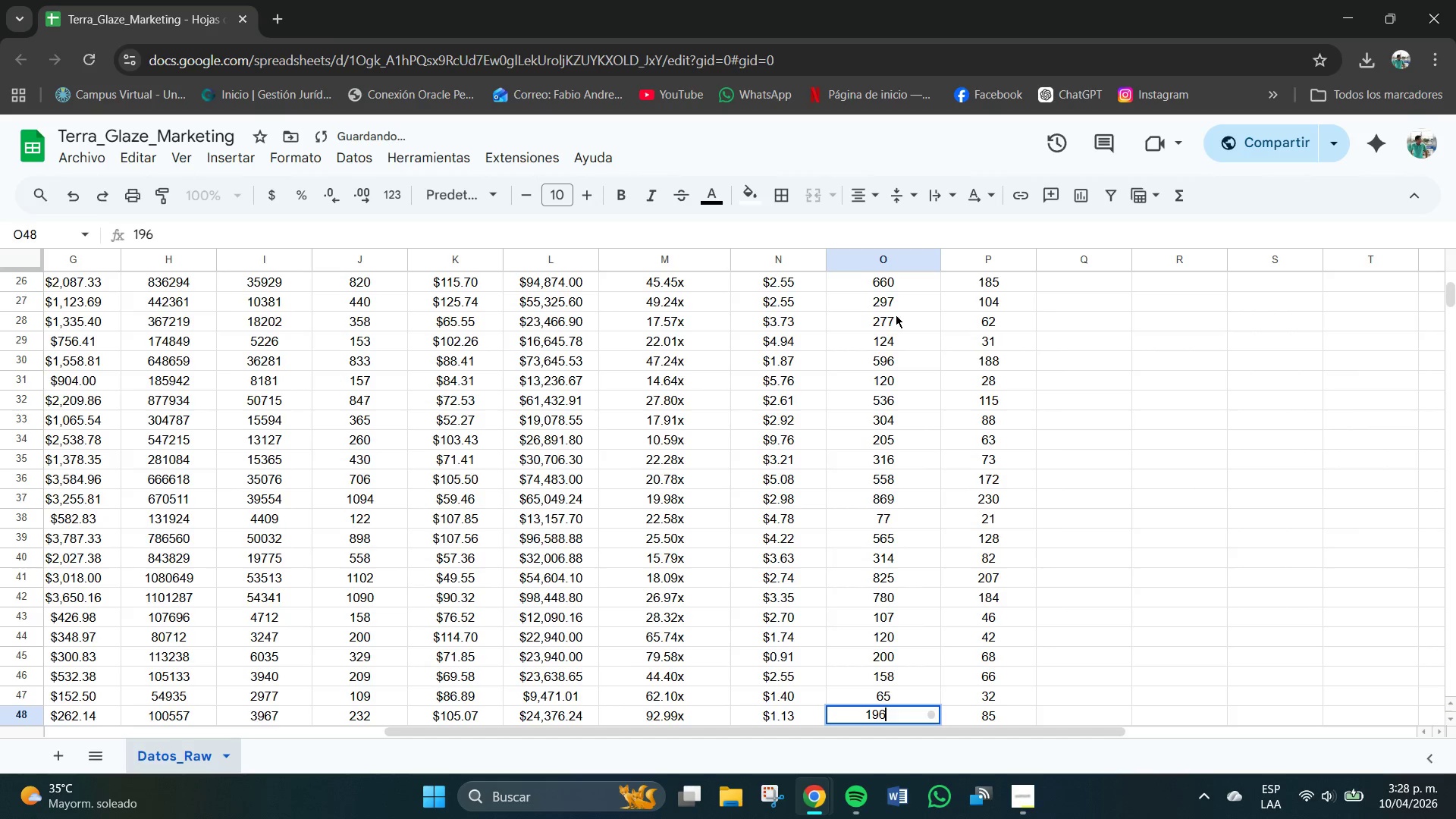 
key(NumpadEnter)
 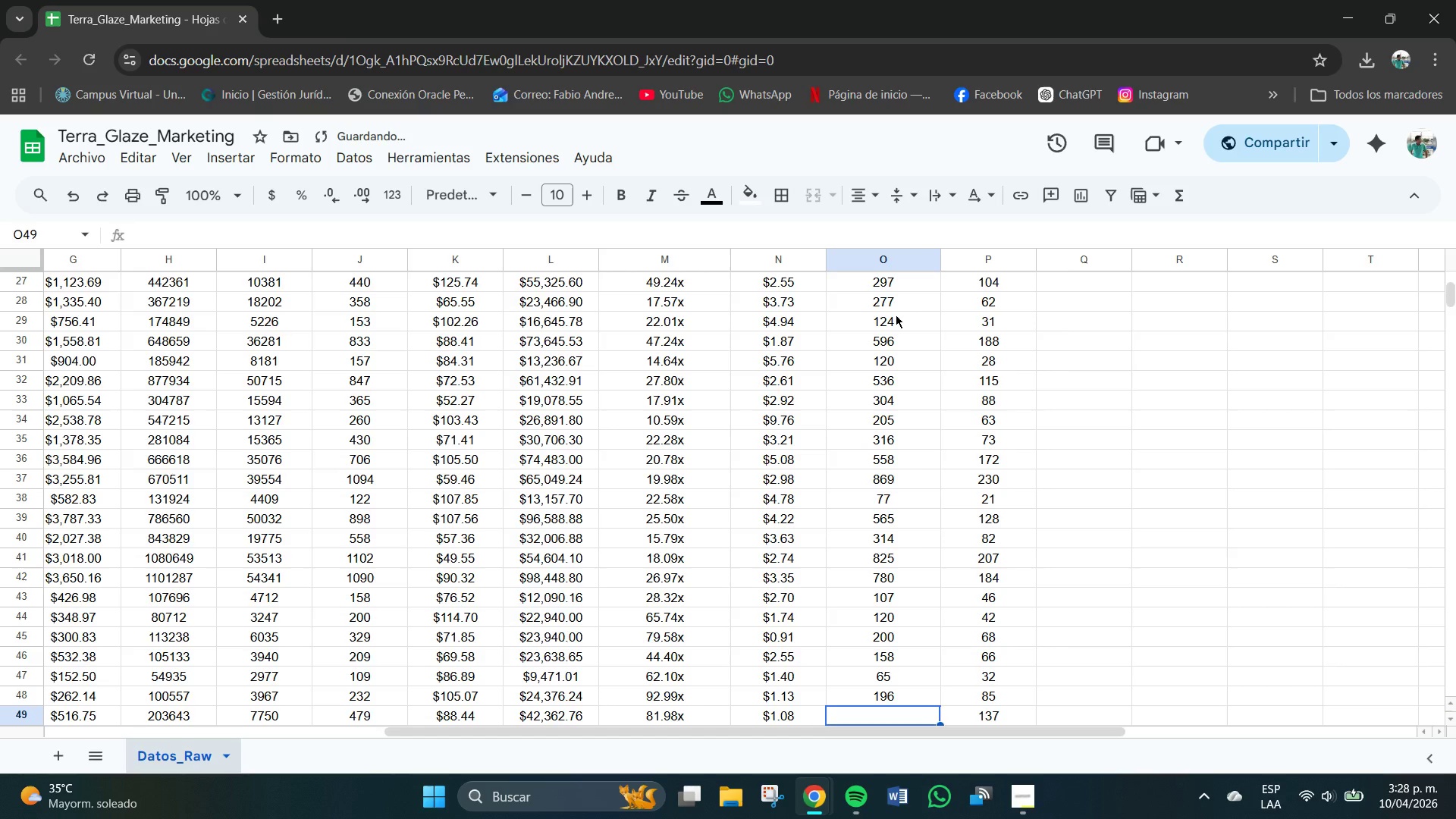 
key(Numpad2)
 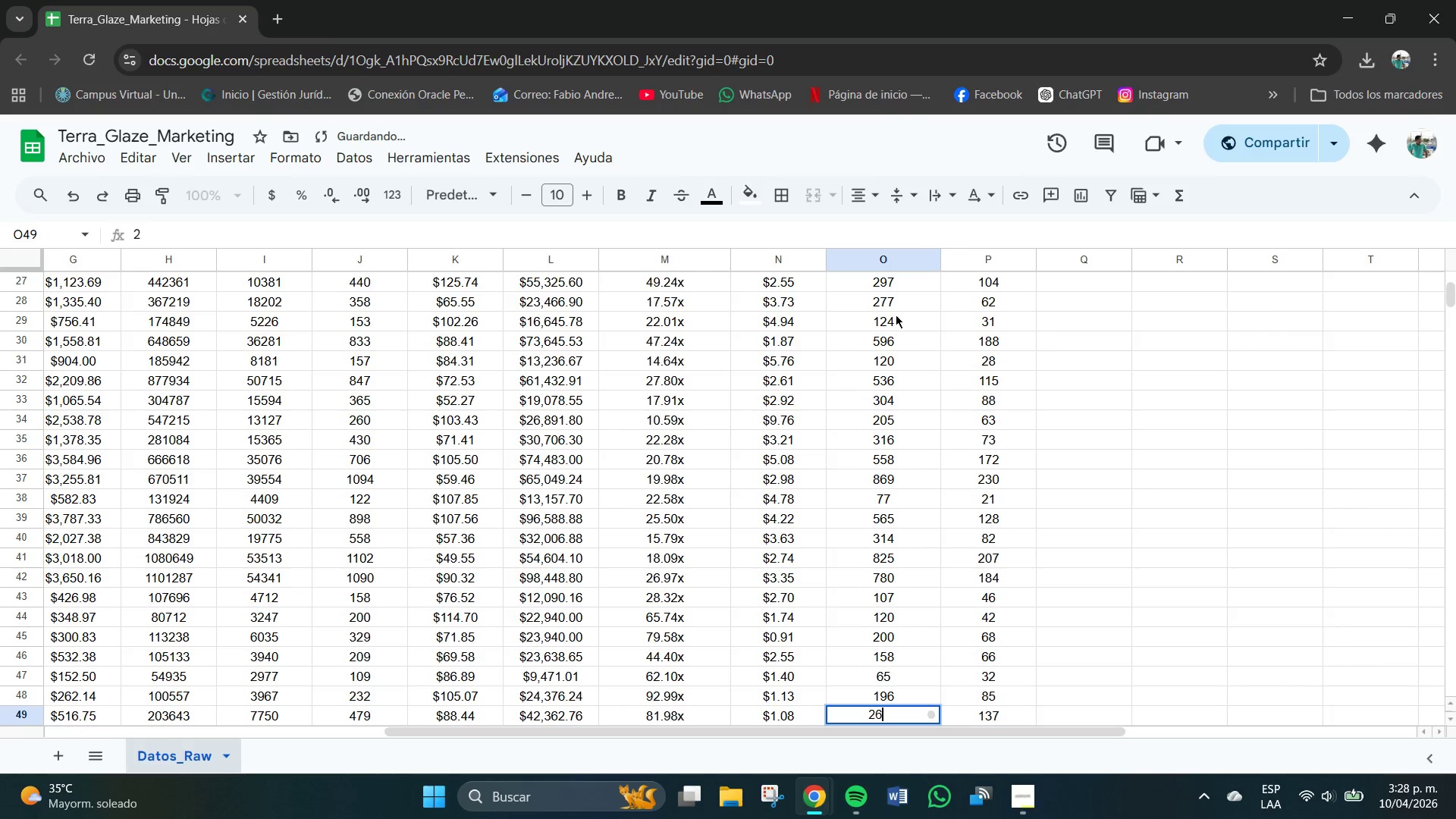 
key(Numpad6)
 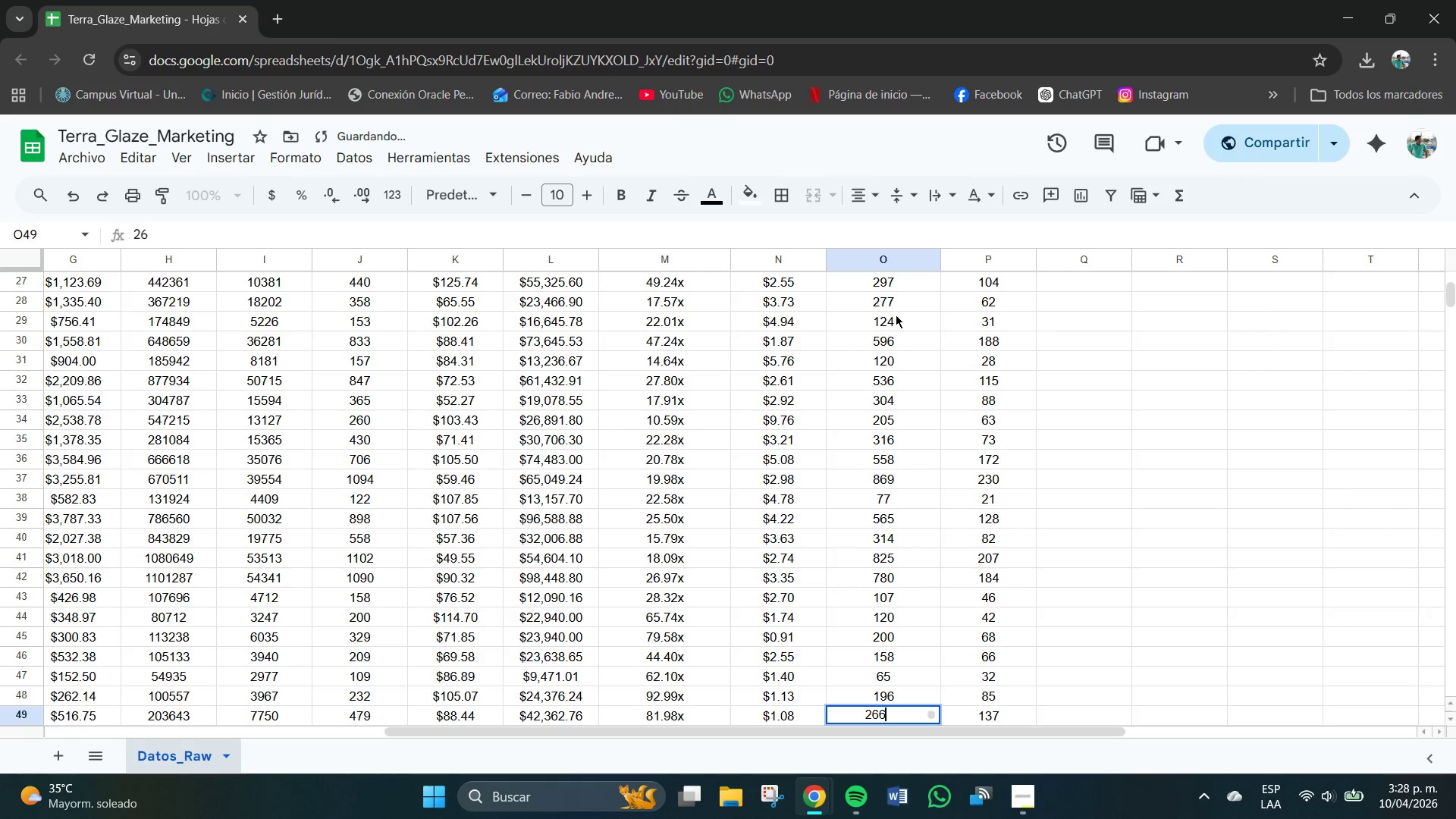 
key(Numpad6)
 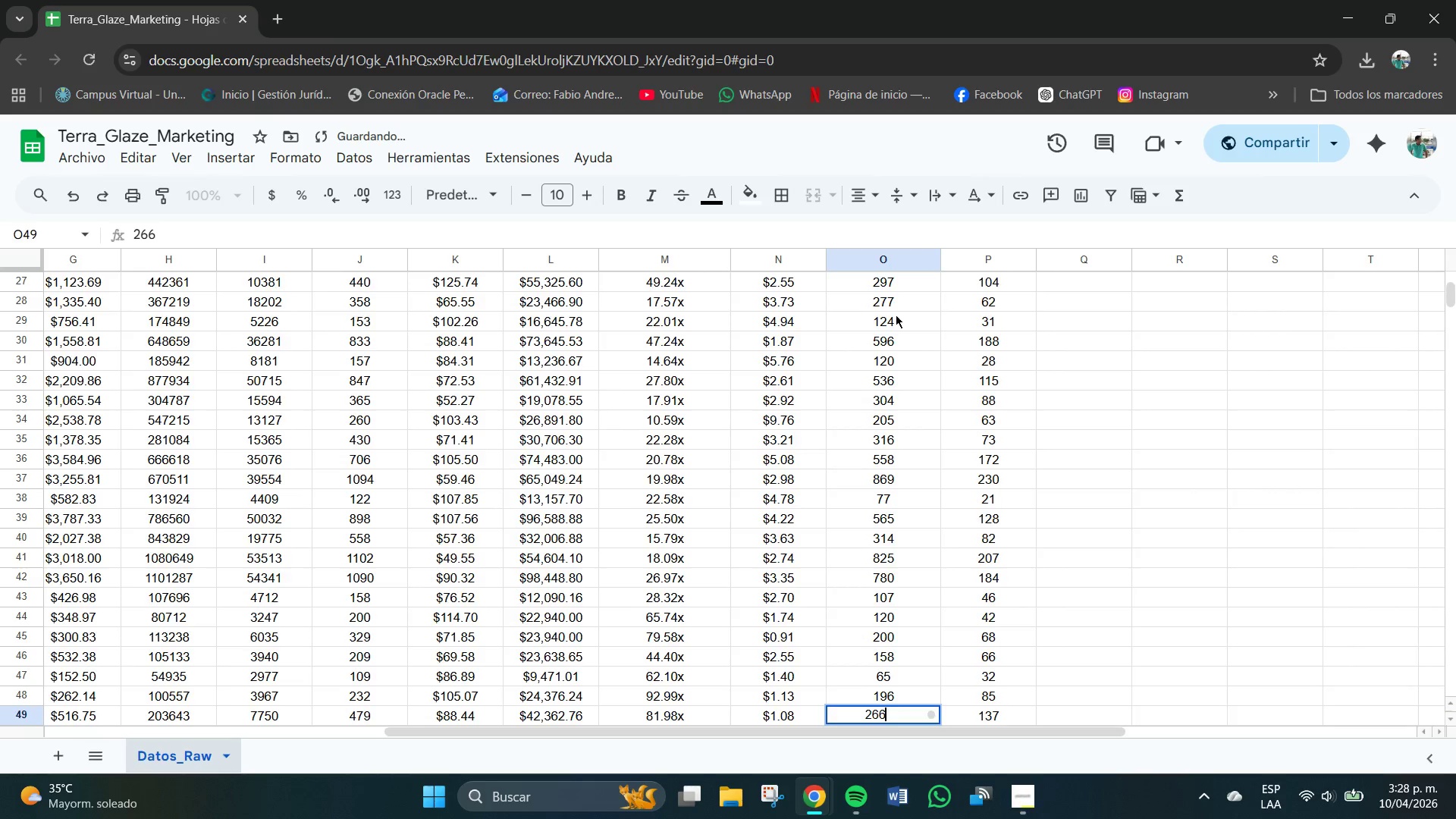 
key(NumpadEnter)
 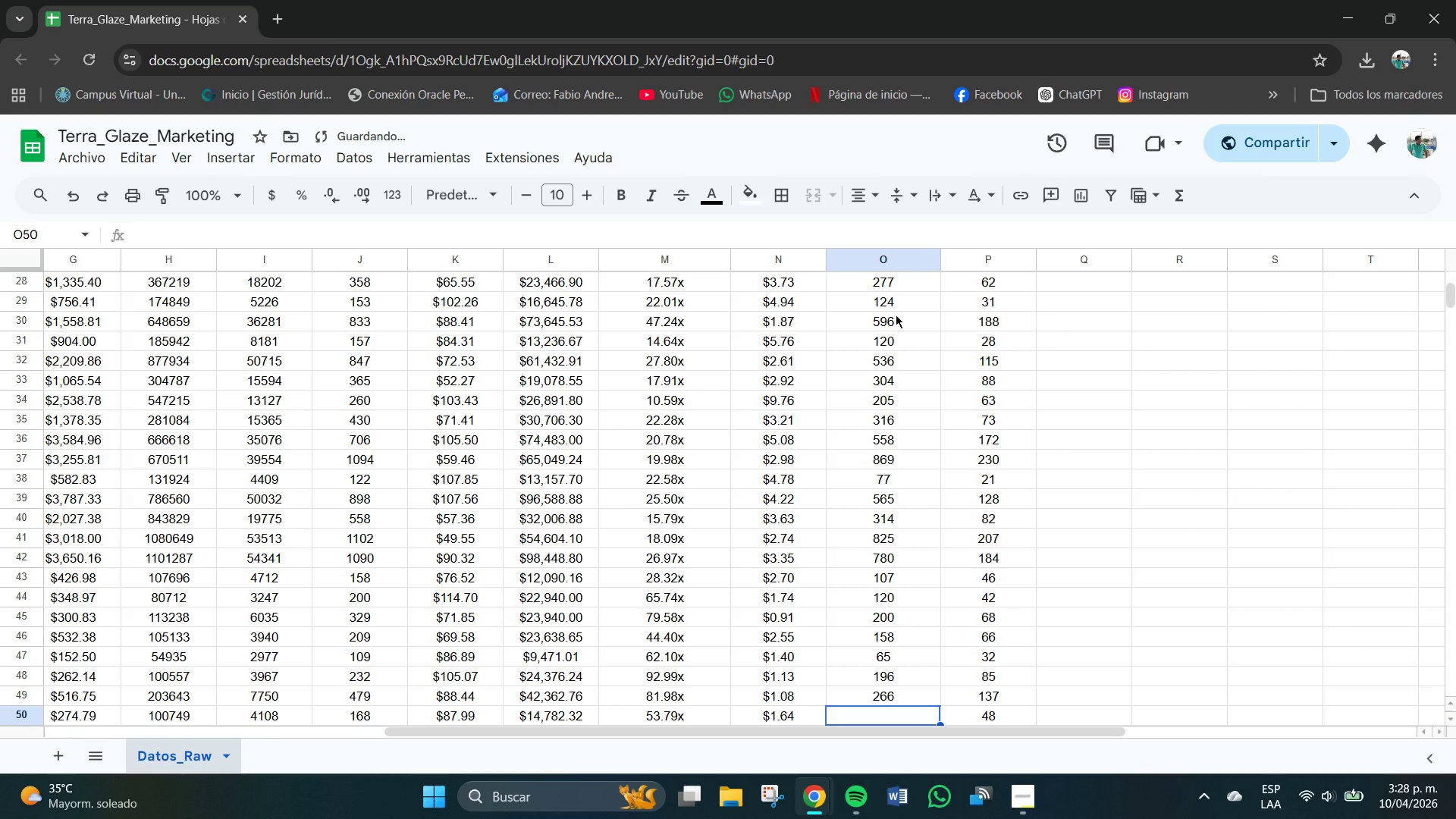 
key(Numpad1)
 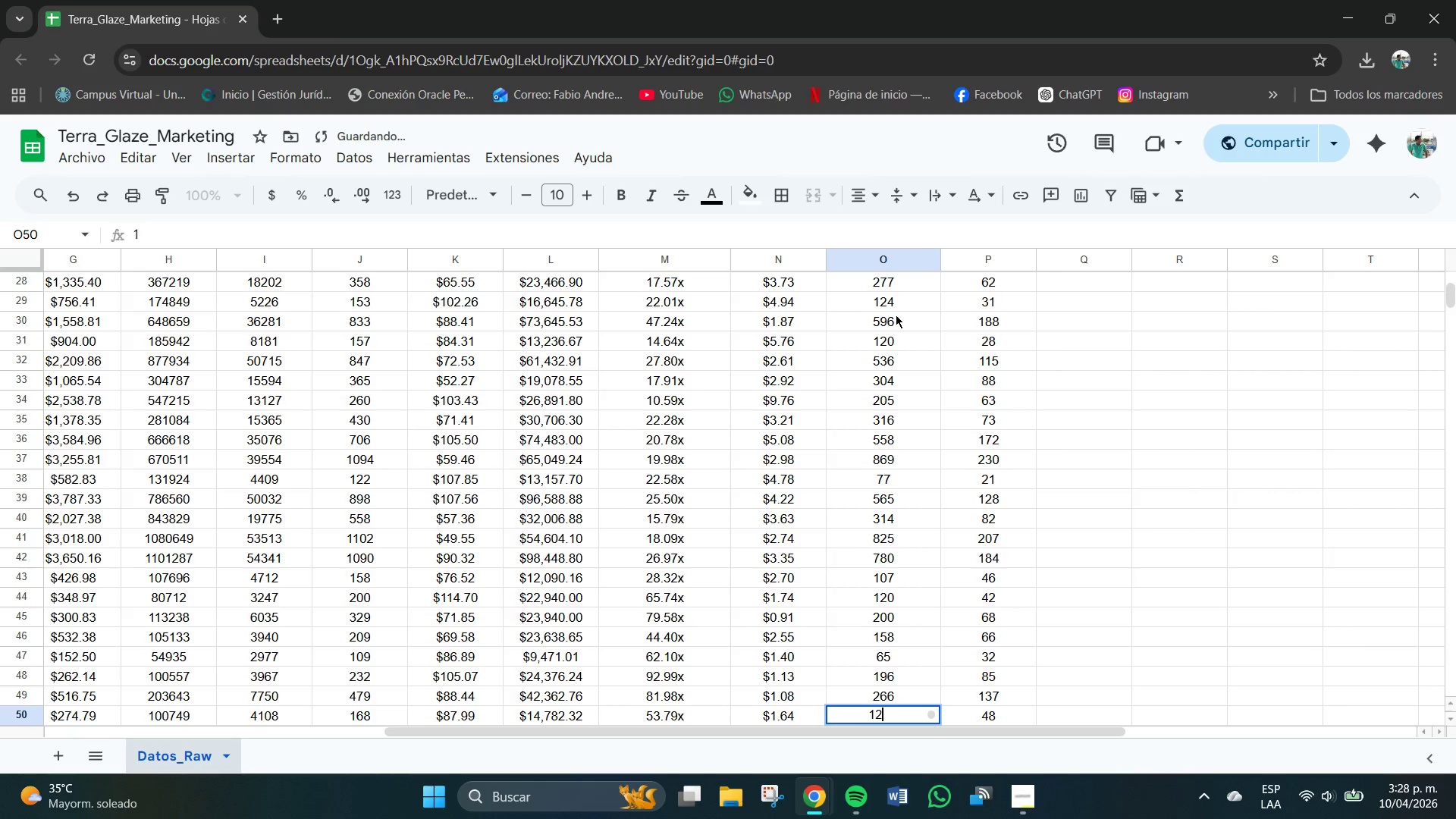 
key(Numpad2)
 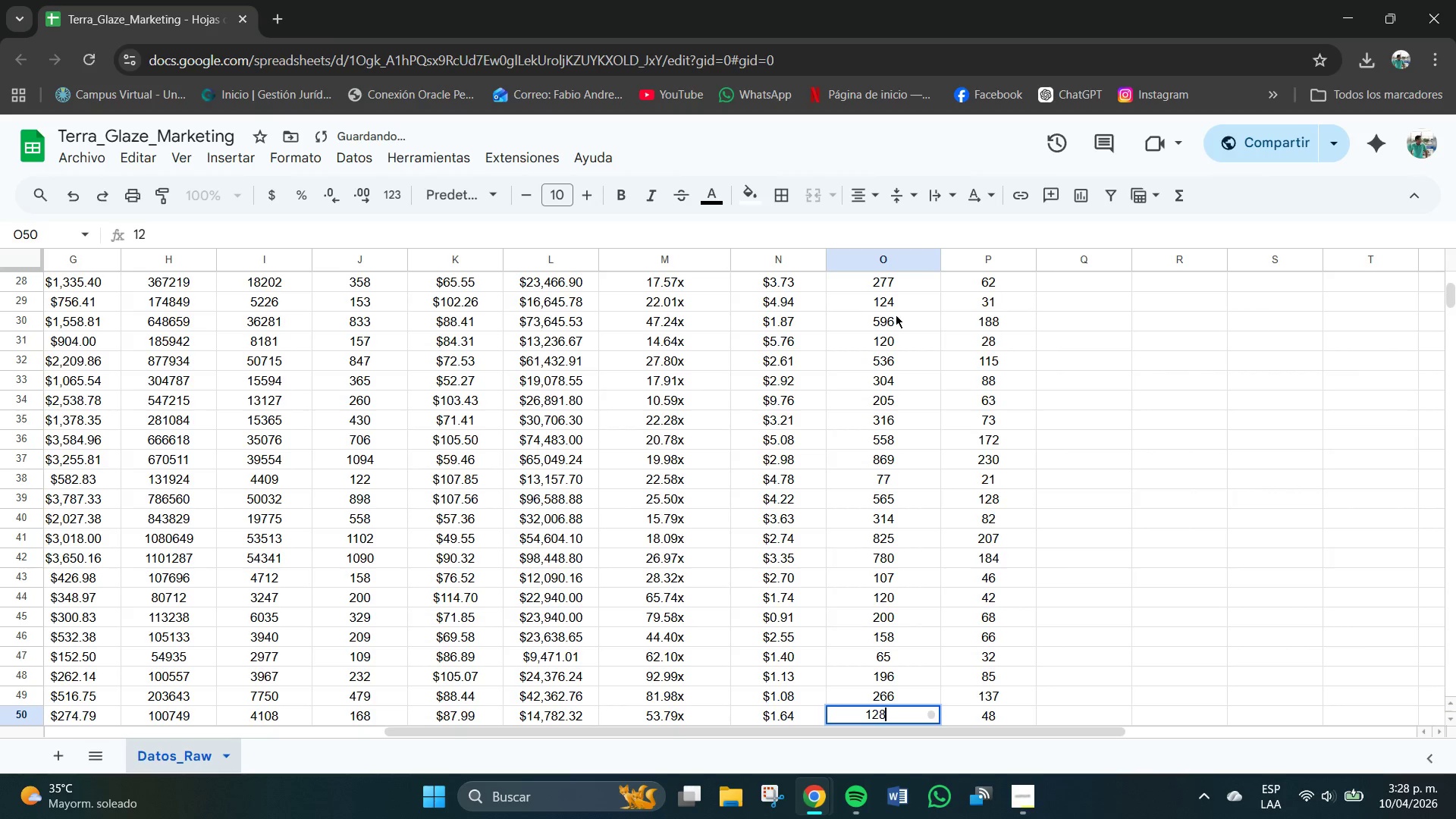 
key(Numpad8)
 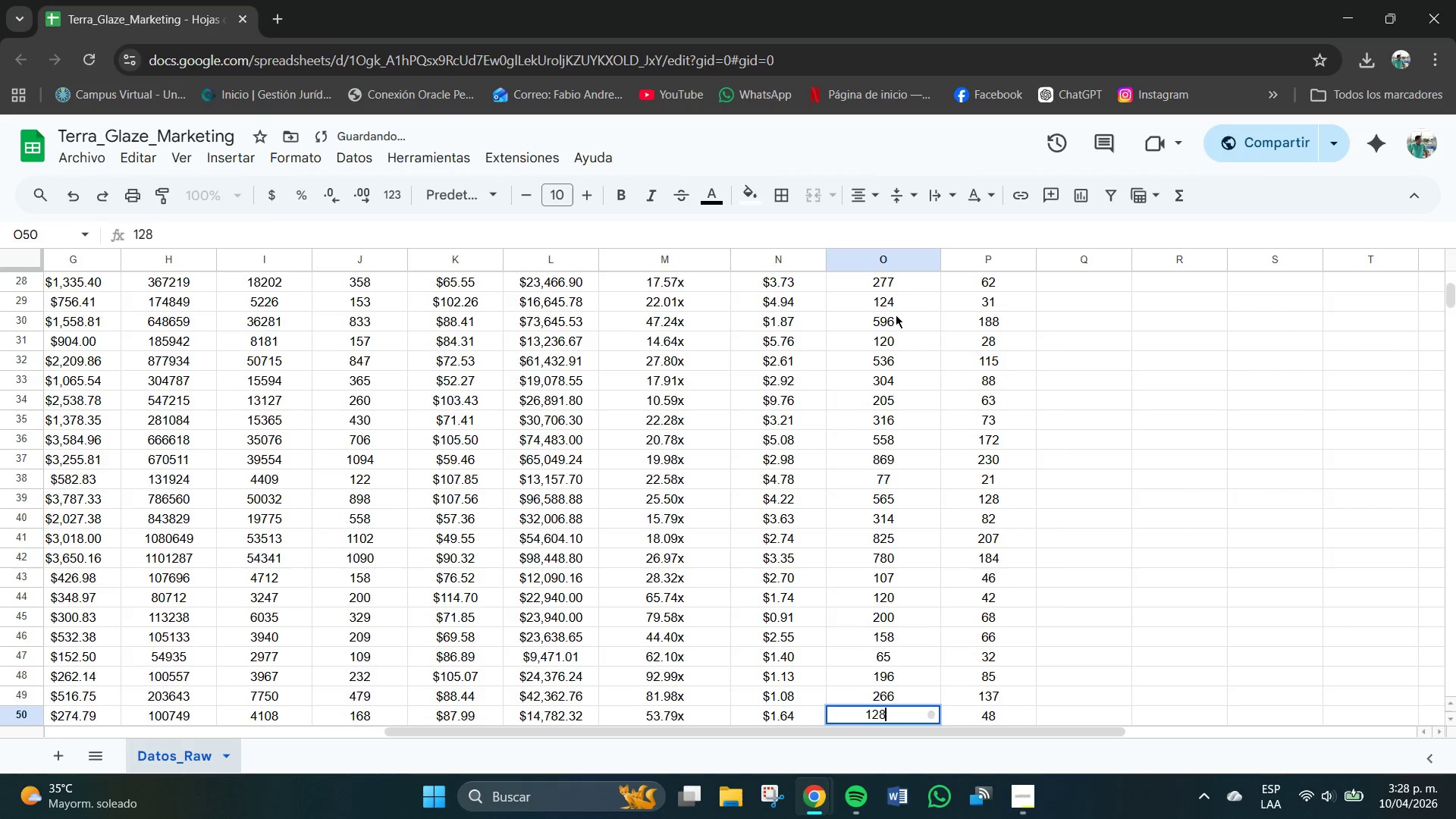 
key(NumpadEnter)
 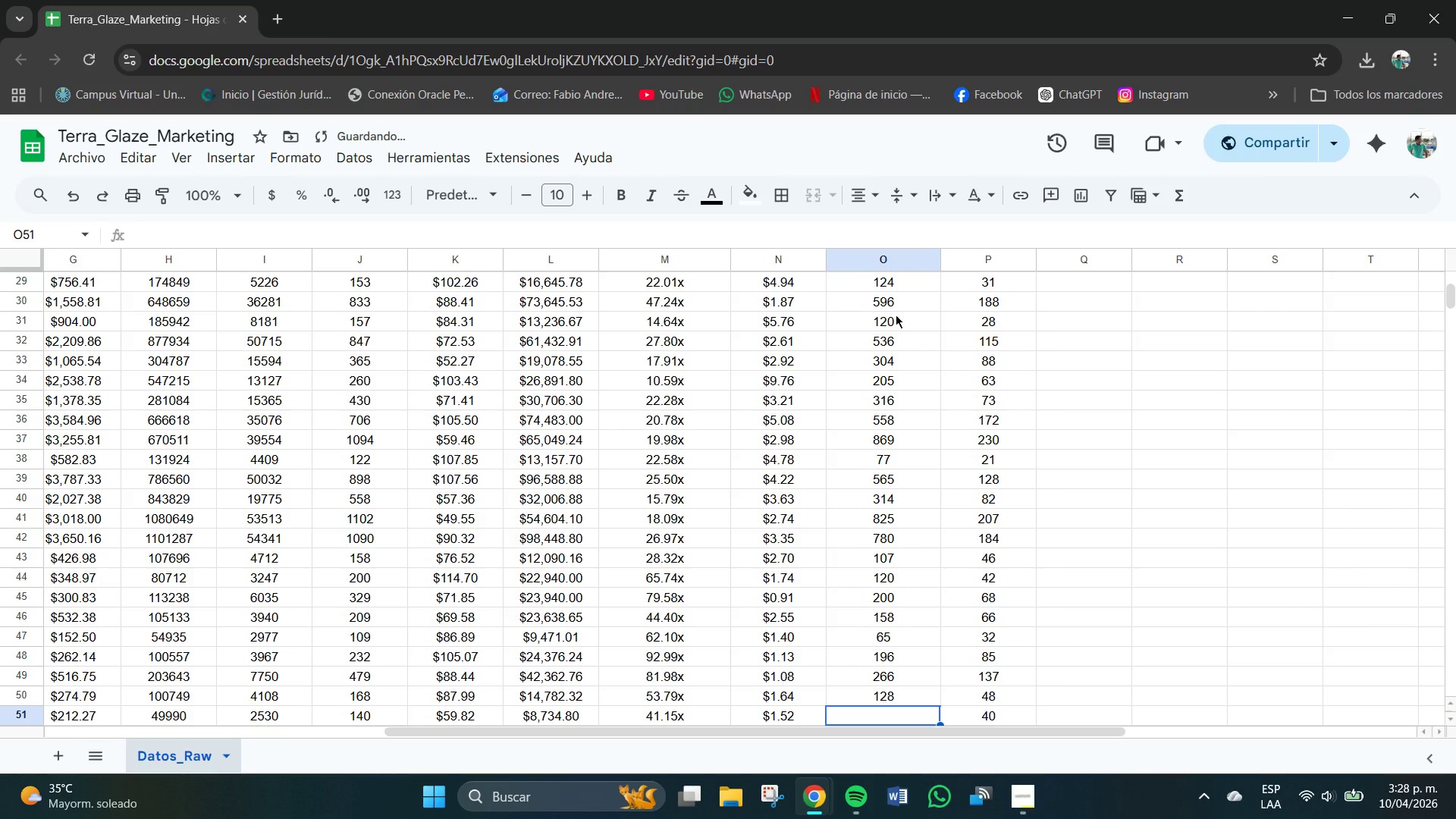 
key(Numpad9)
 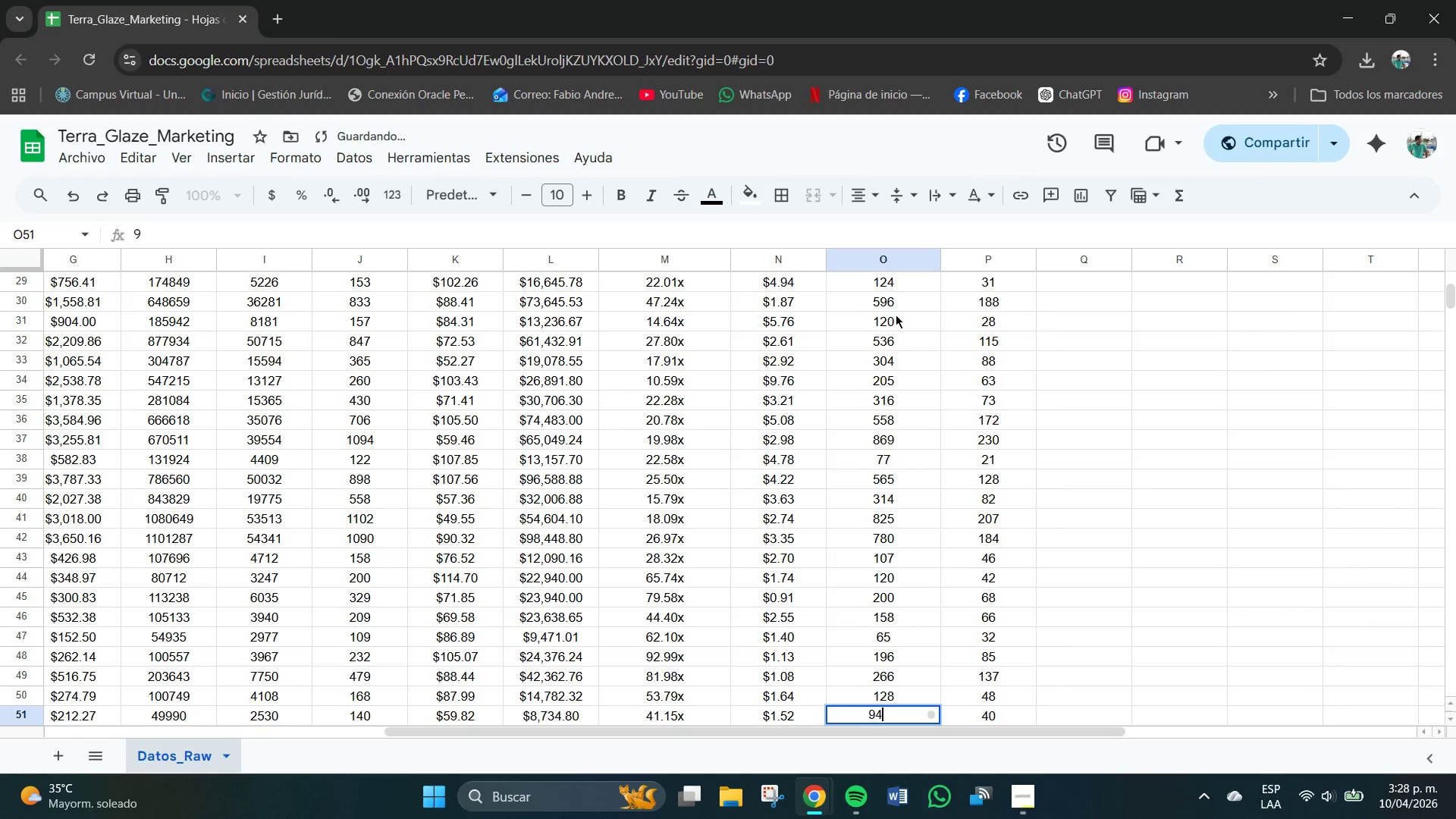 
key(Numpad4)
 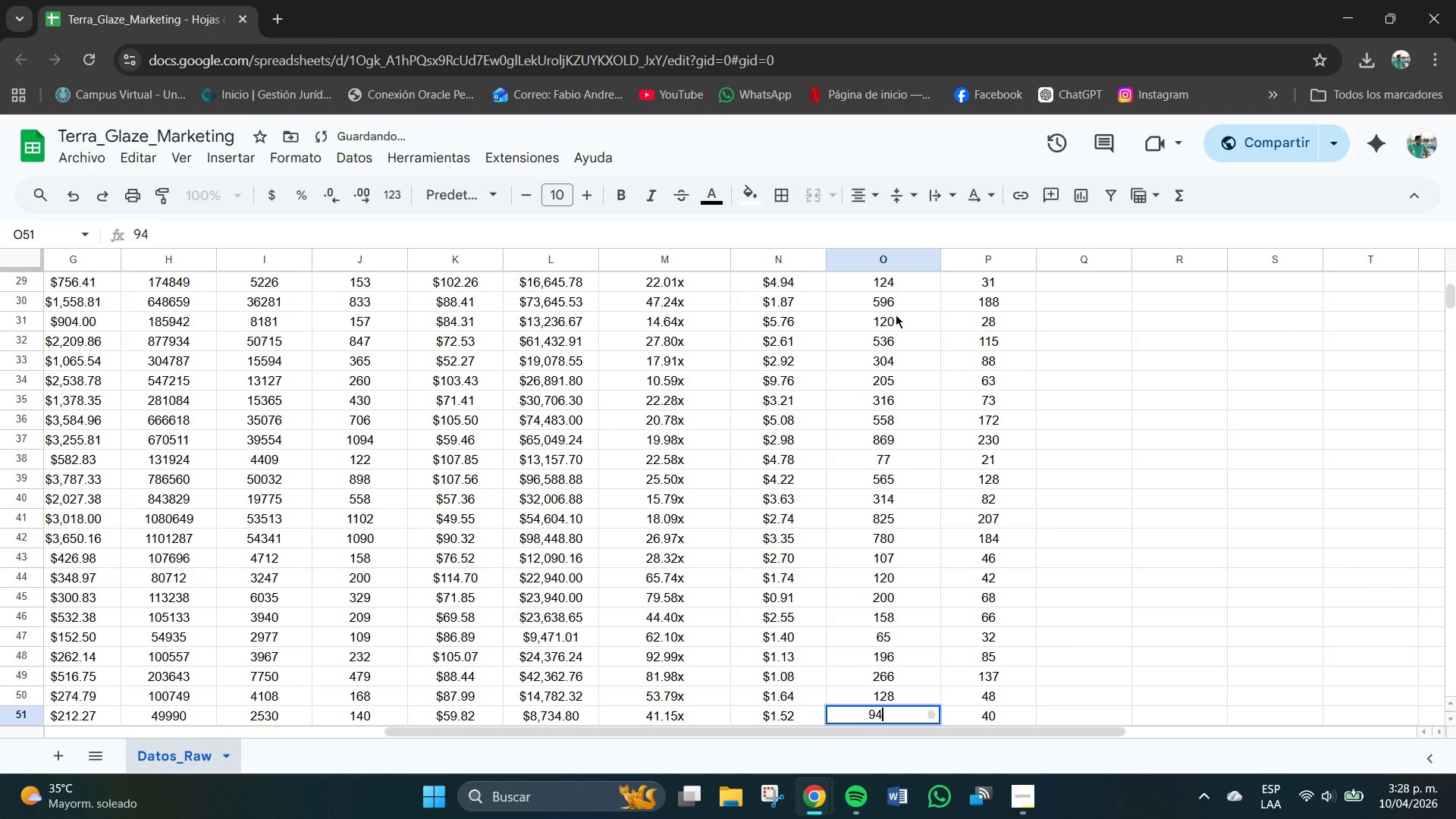 
key(NumpadEnter)
 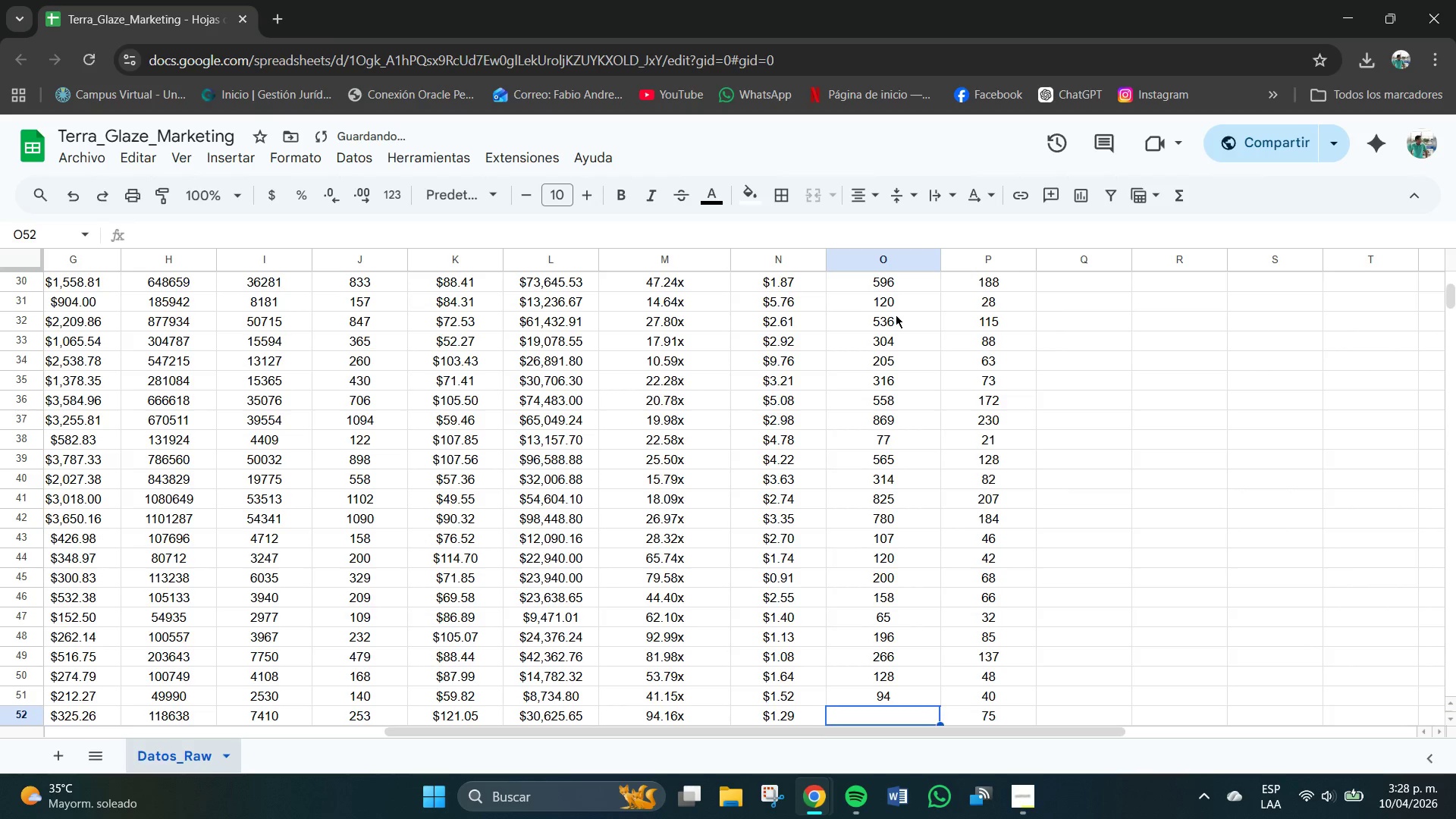 
key(Numpad1)
 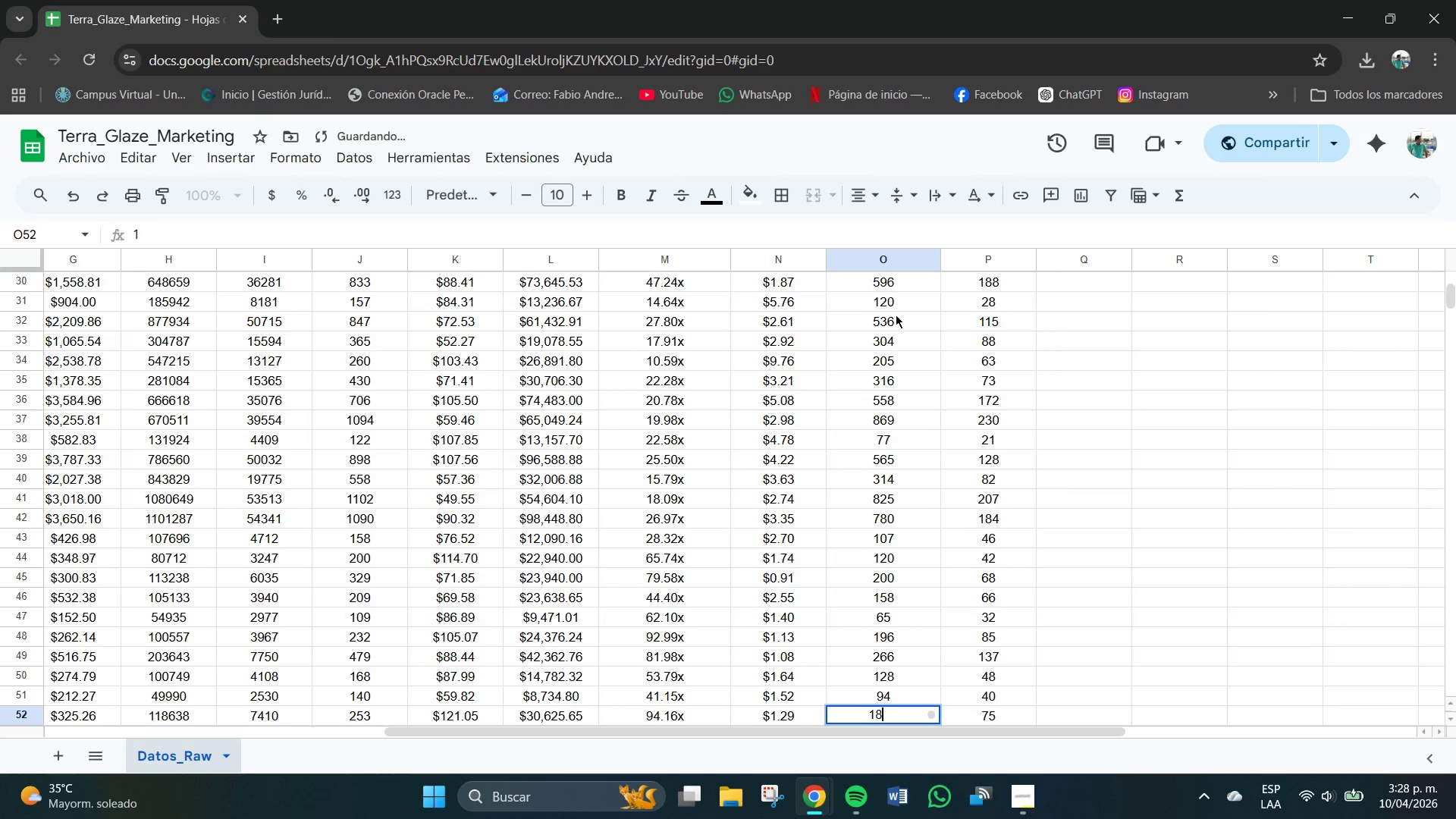 
key(Numpad8)
 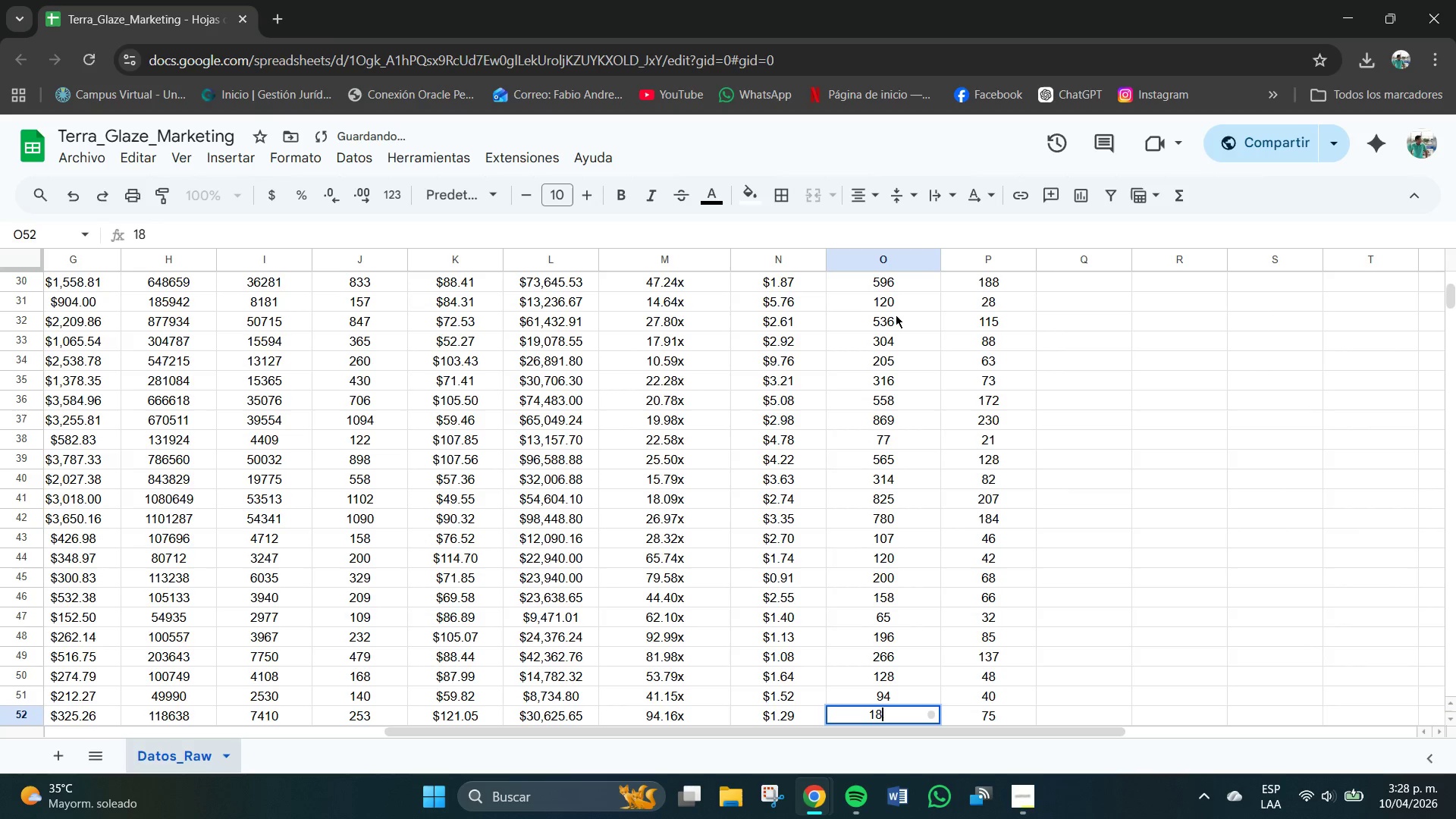 
key(Numpad2)
 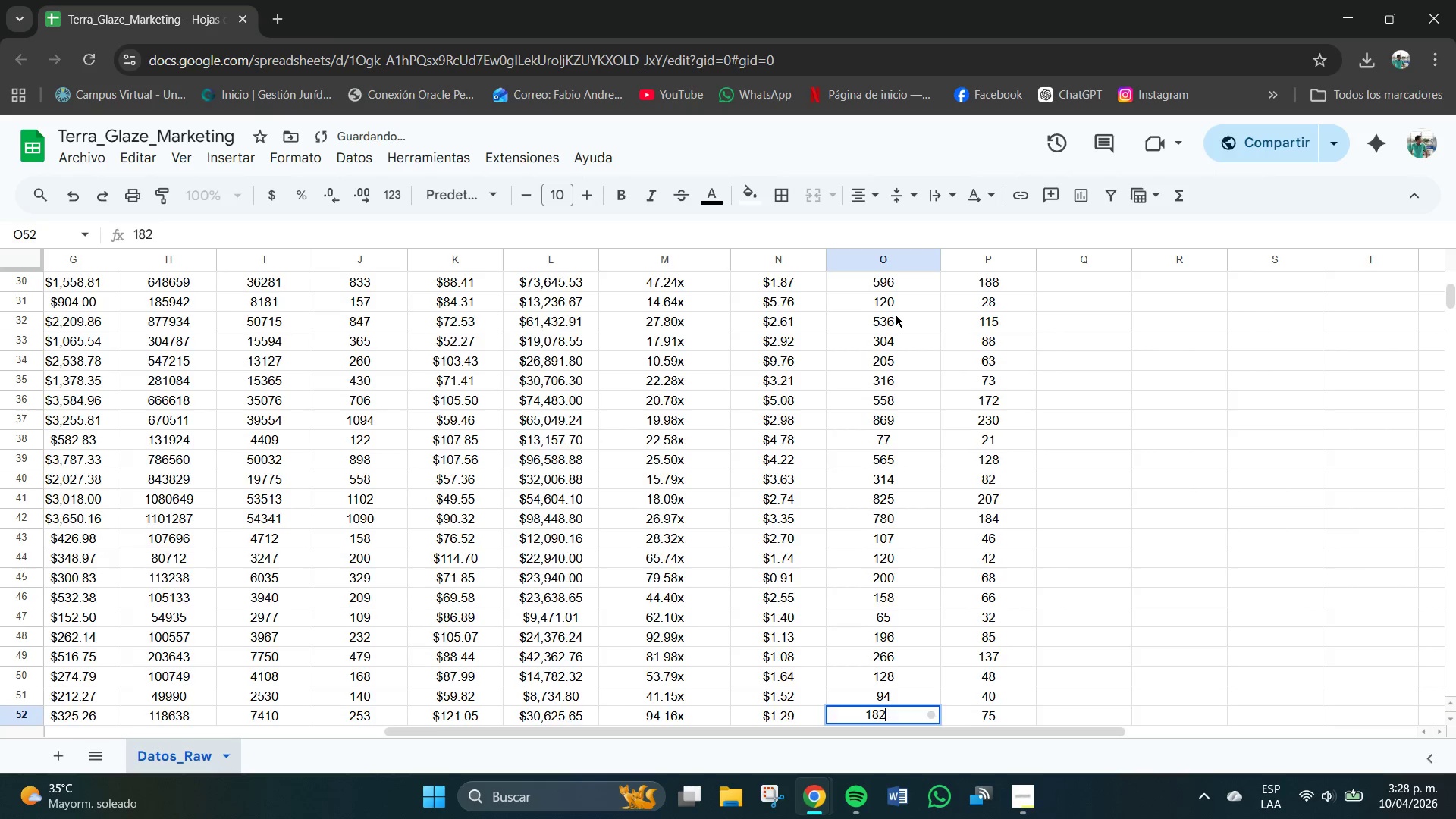 
key(NumpadEnter)
 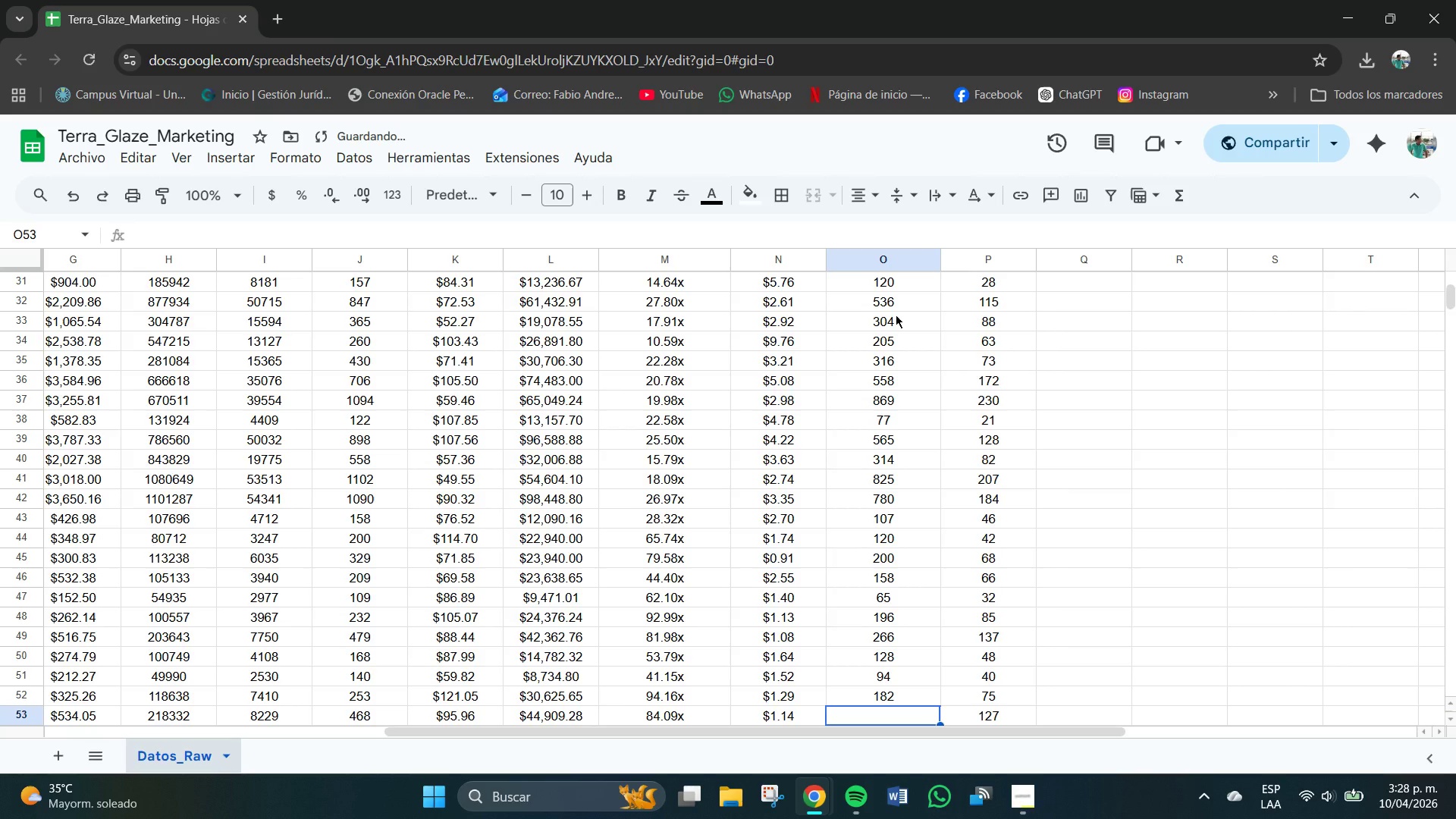 
key(Numpad3)
 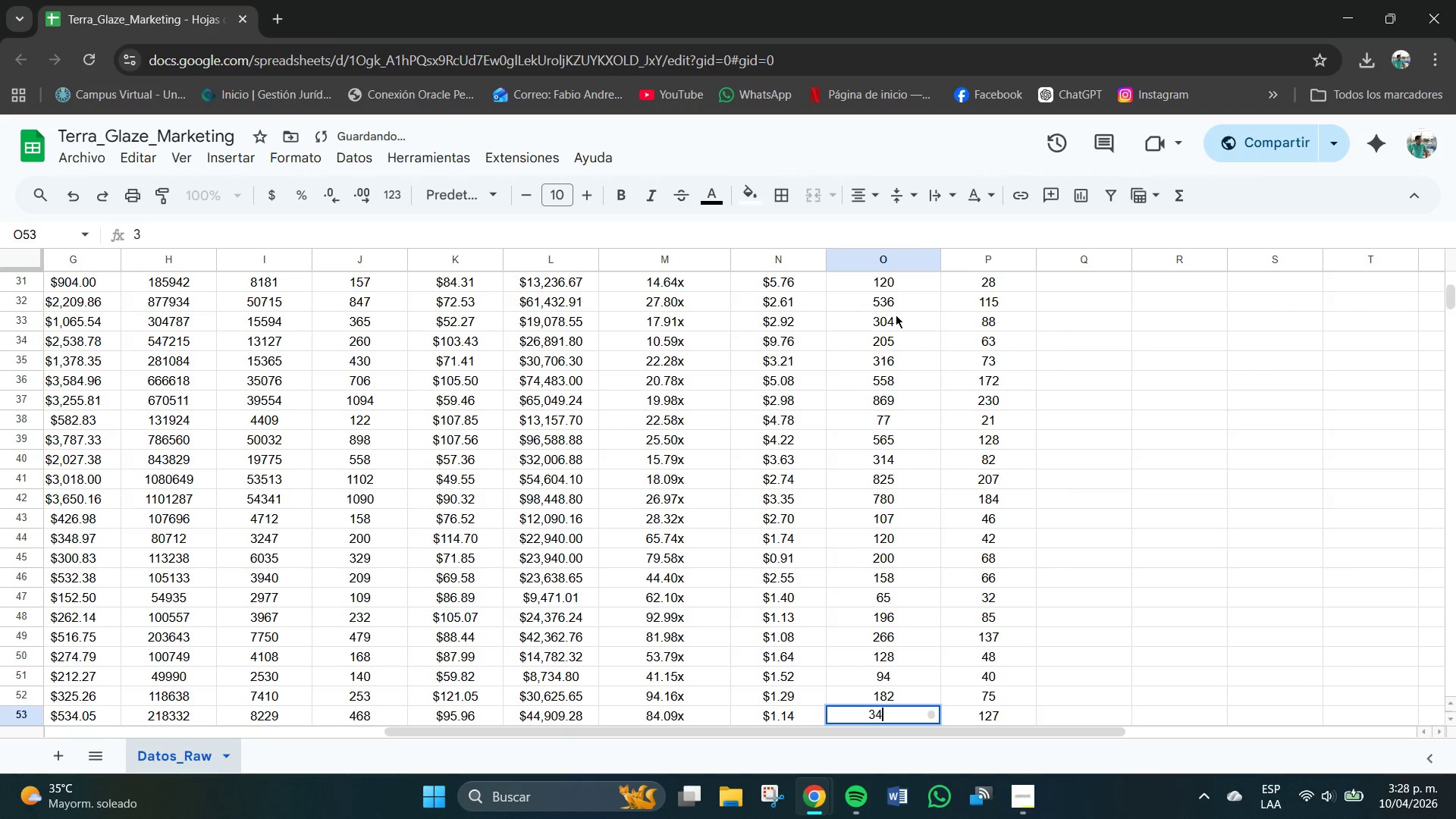 
key(Numpad4)
 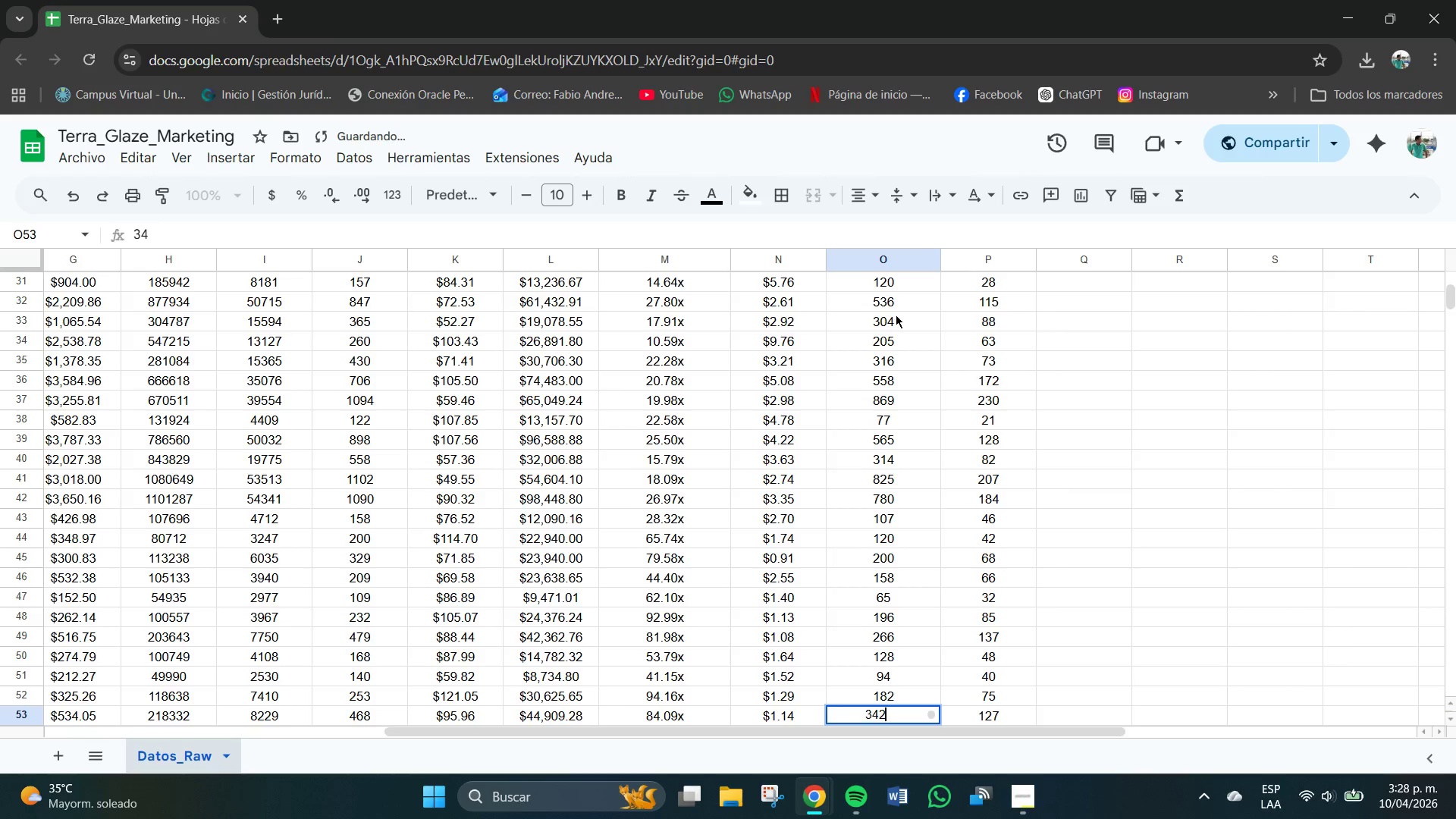 
key(Numpad2)
 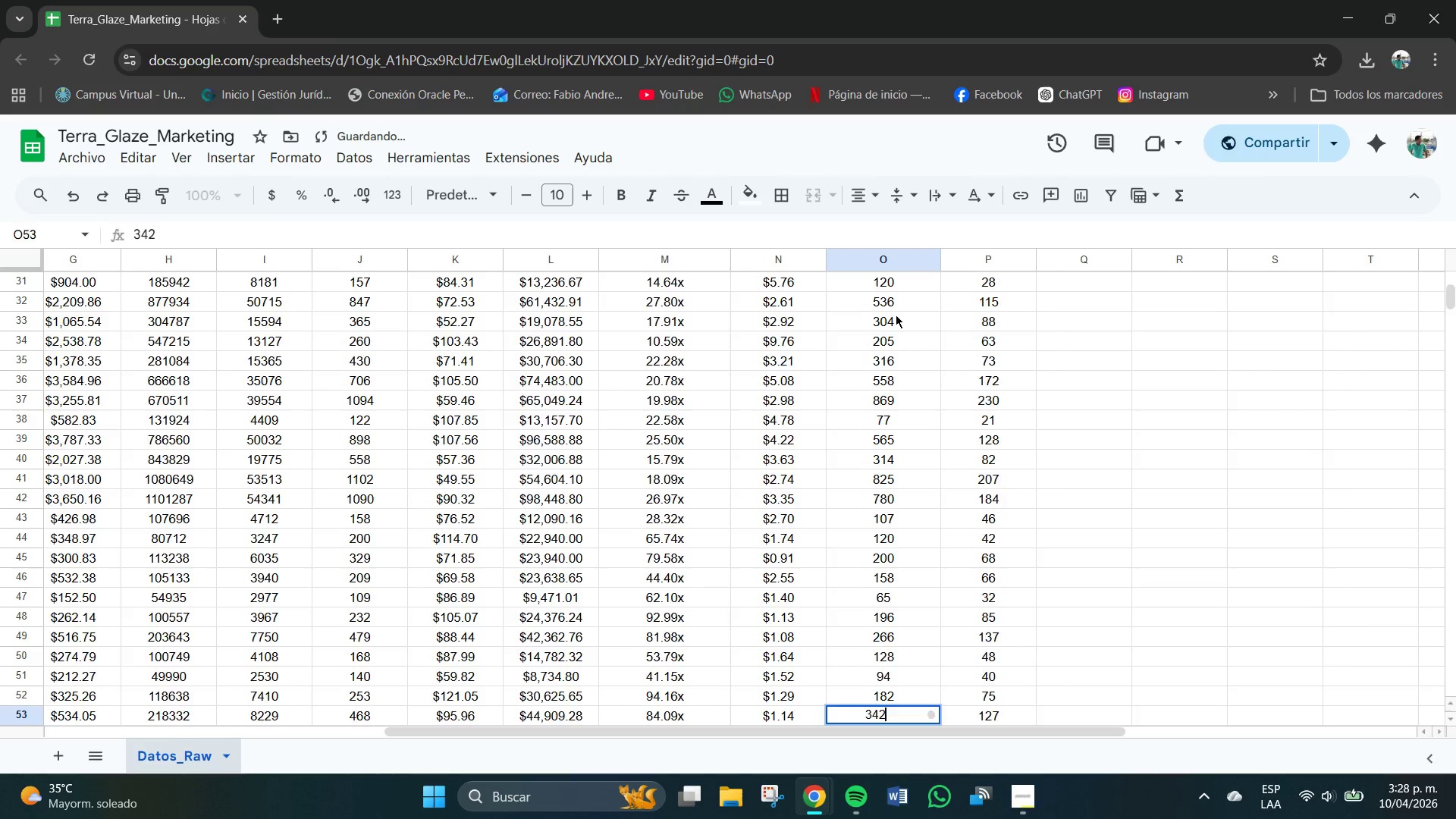 
key(NumpadEnter)
 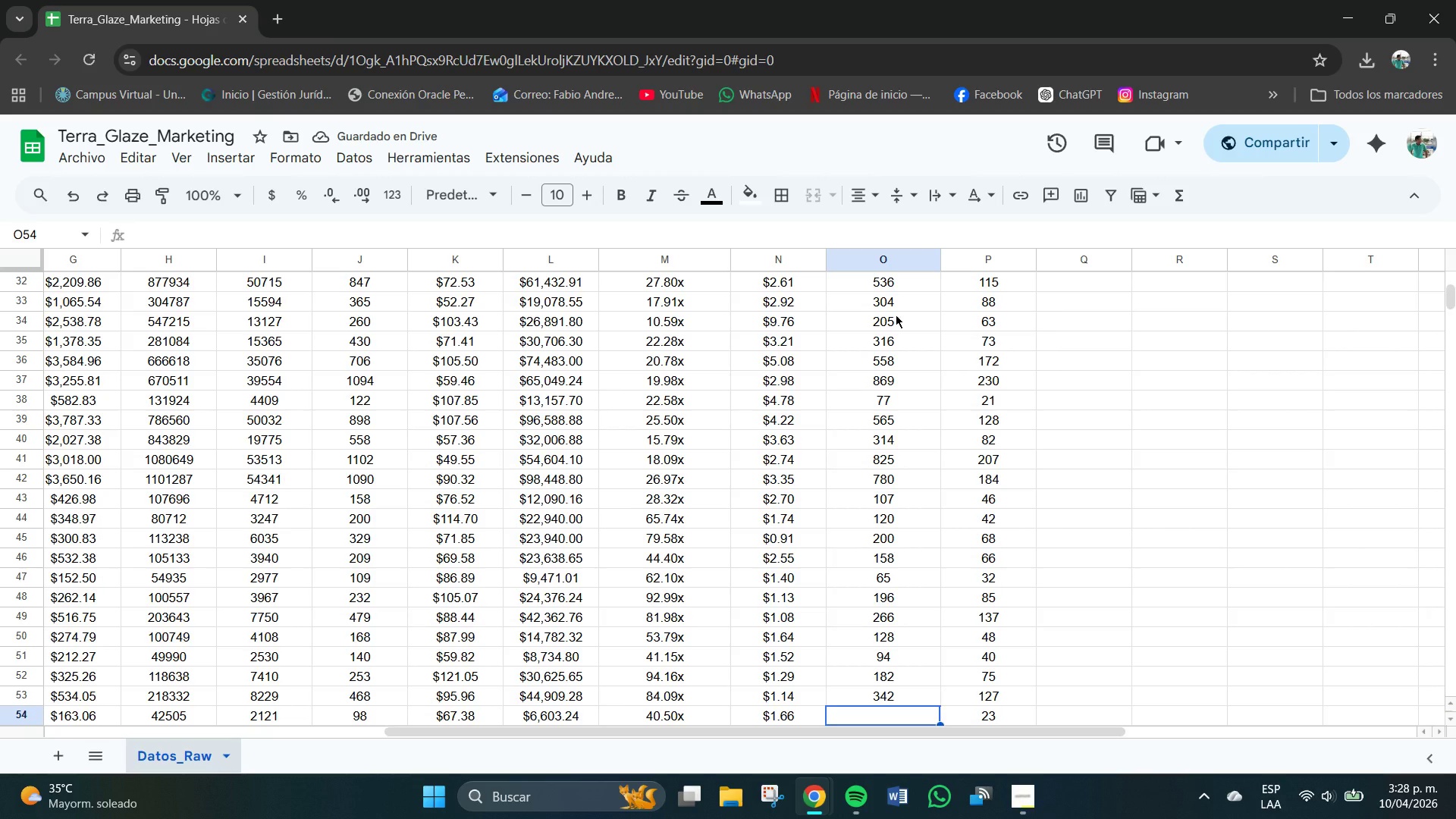 
key(Numpad6)
 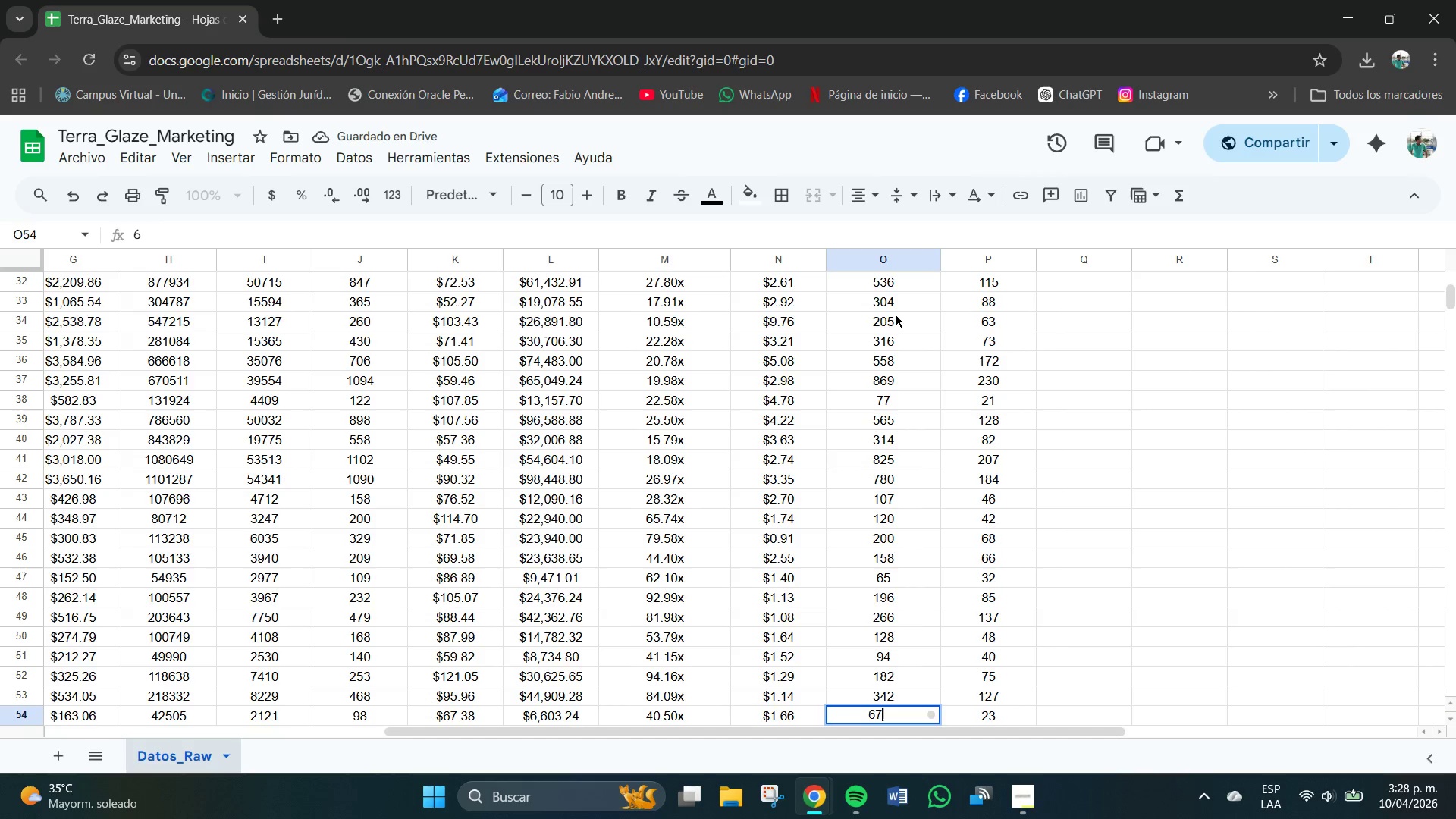 
key(Numpad7)
 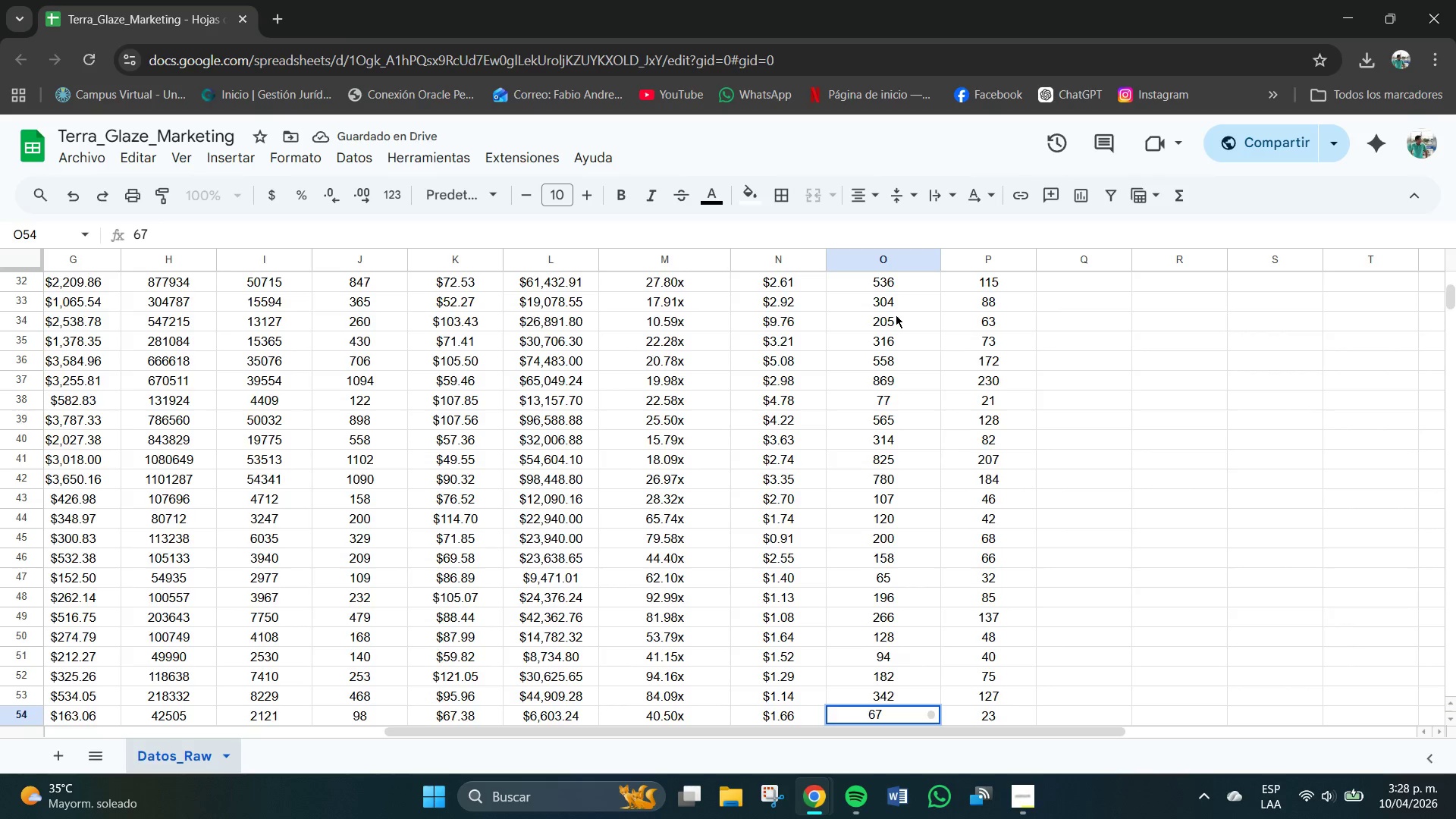 
key(NumpadEnter)
 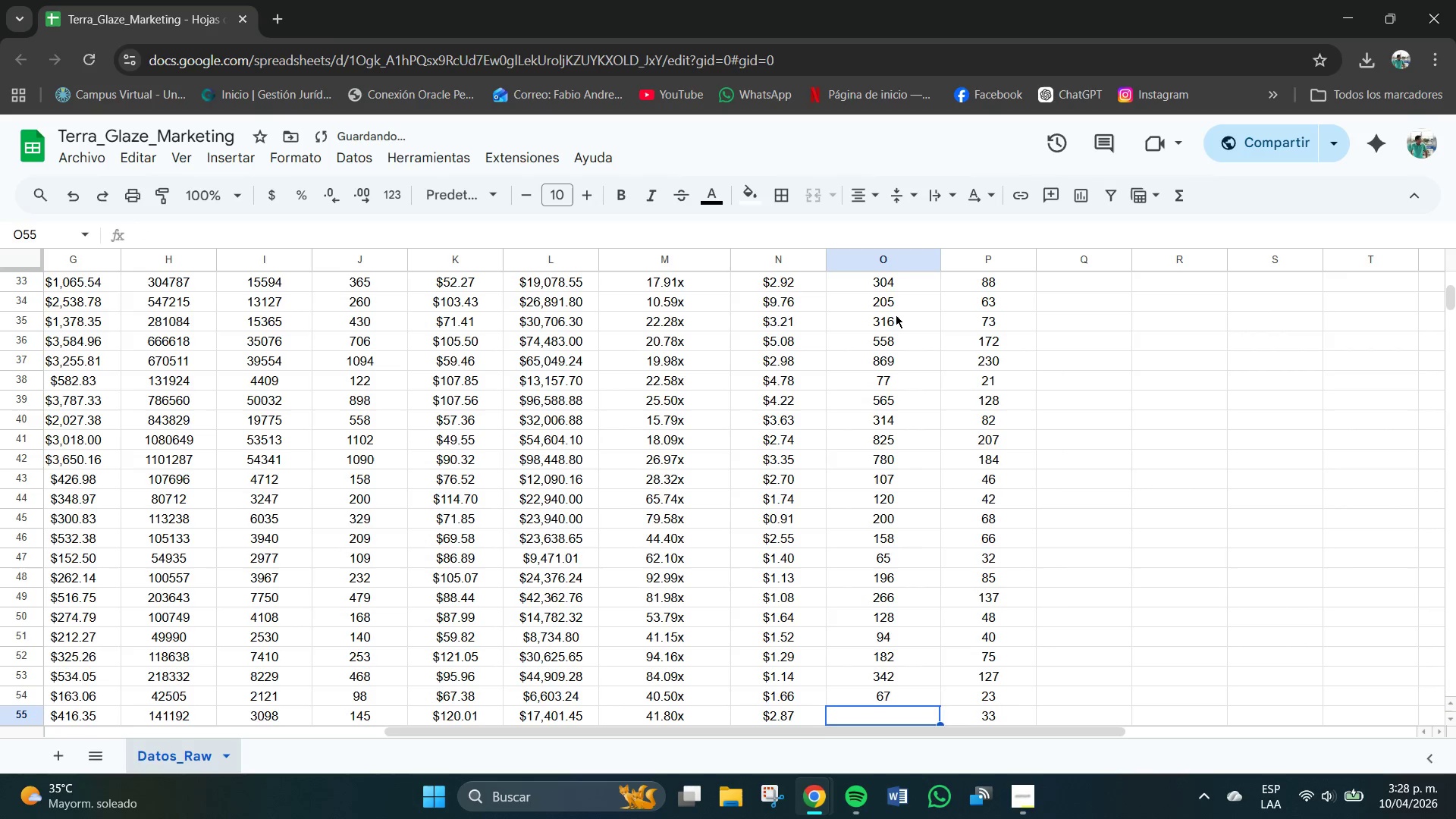 
key(Numpad8)
 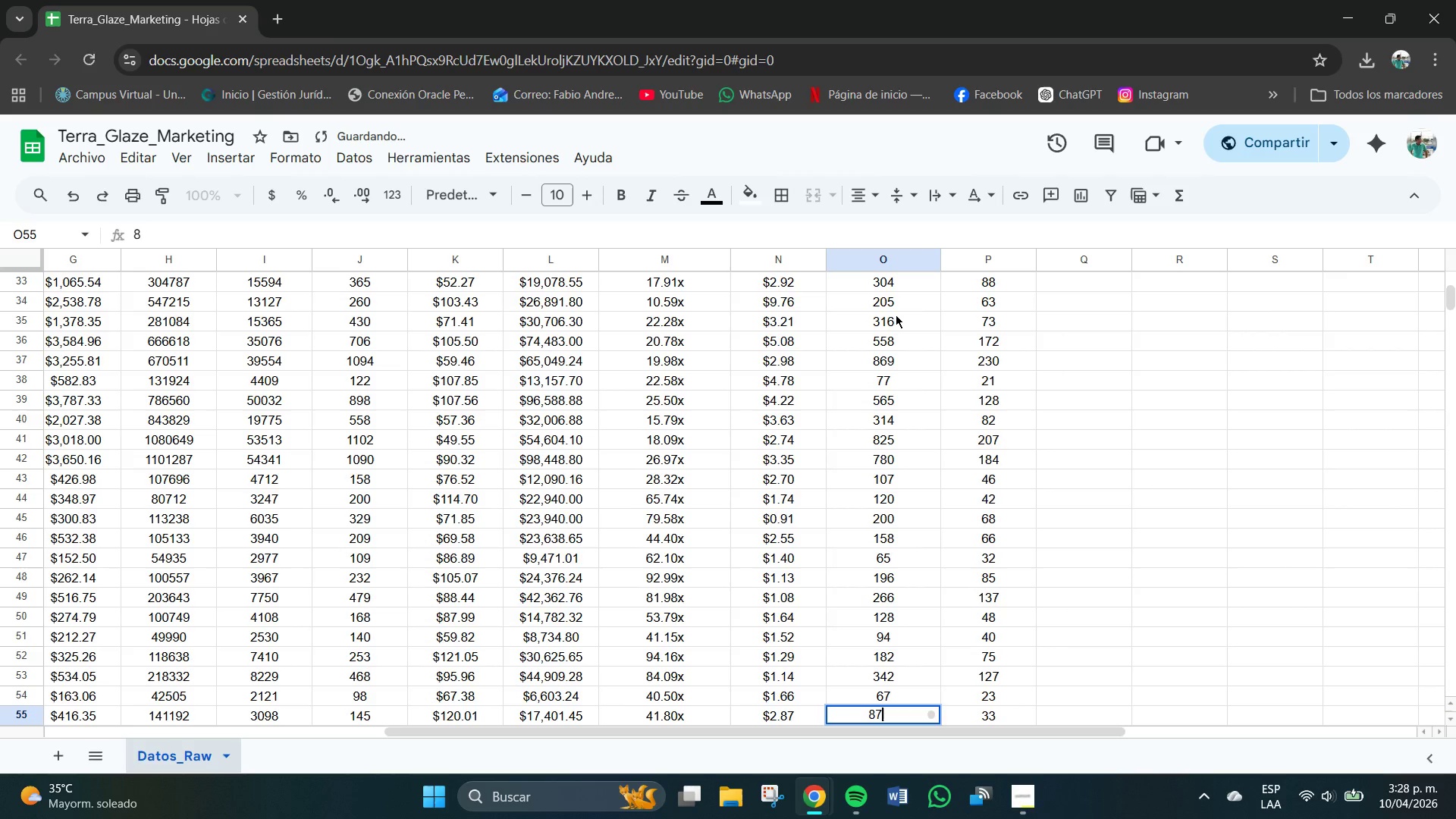 
key(Numpad7)
 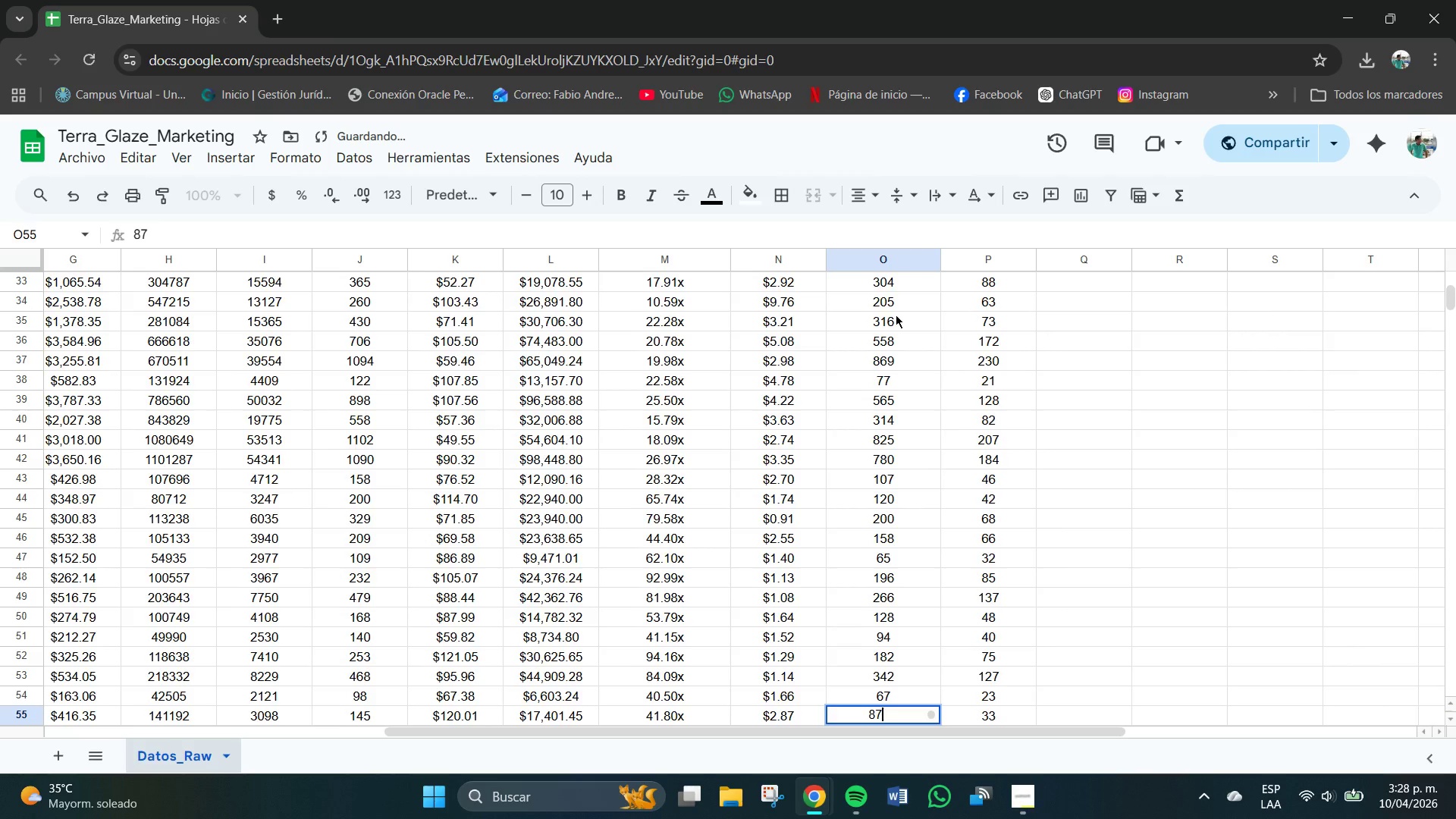 
key(NumpadEnter)
 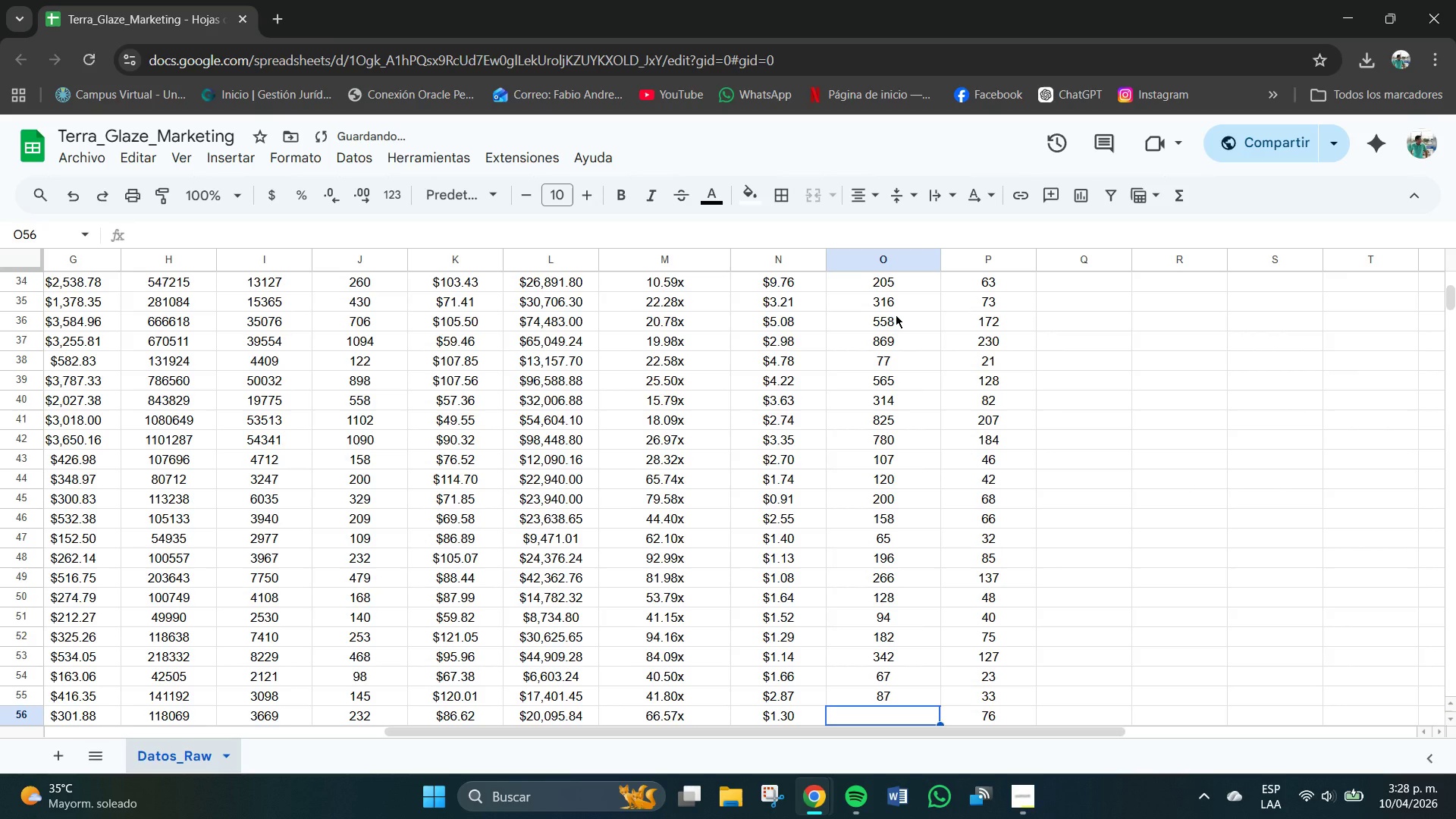 
key(Numpad1)
 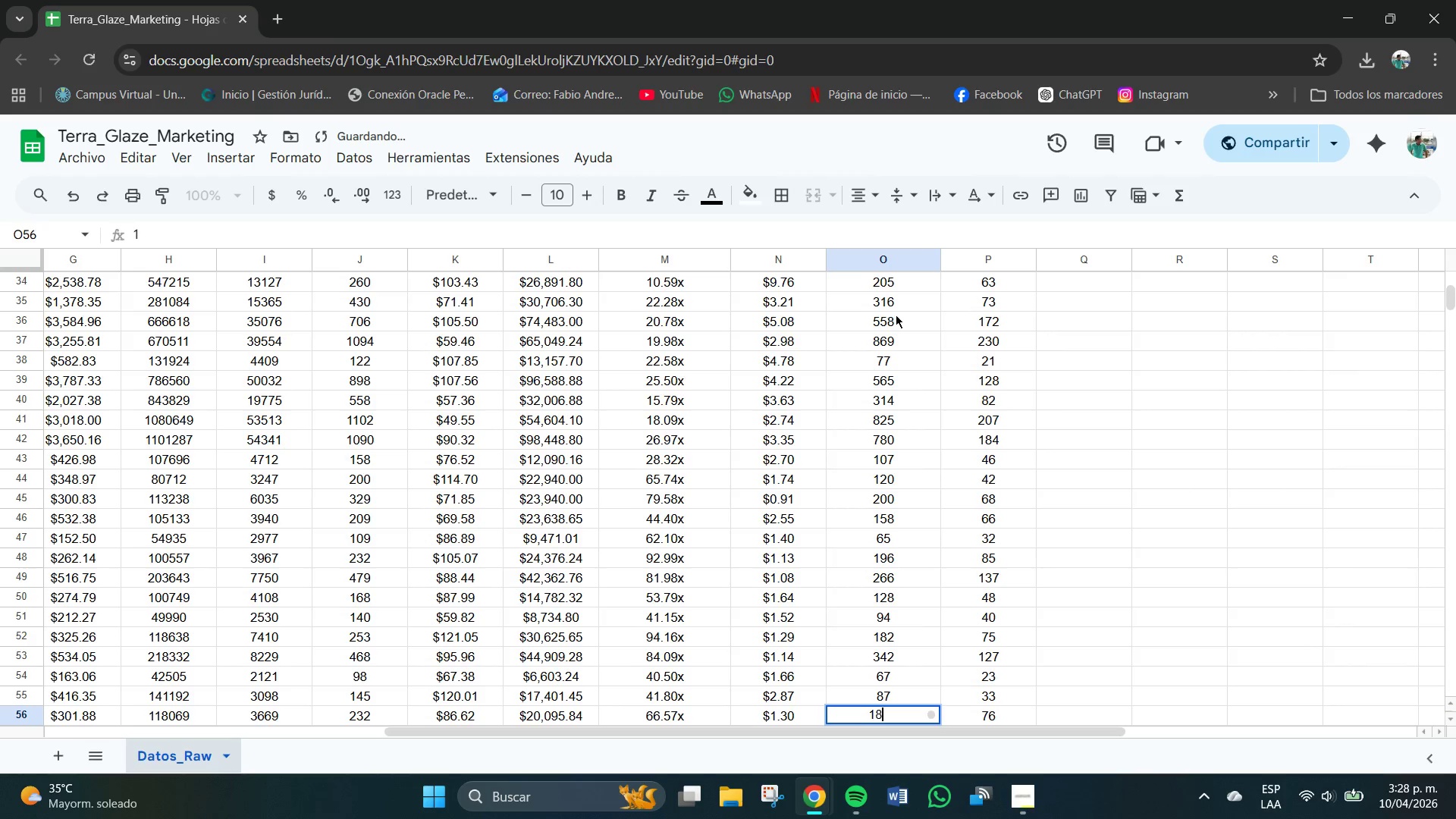 
key(Numpad8)
 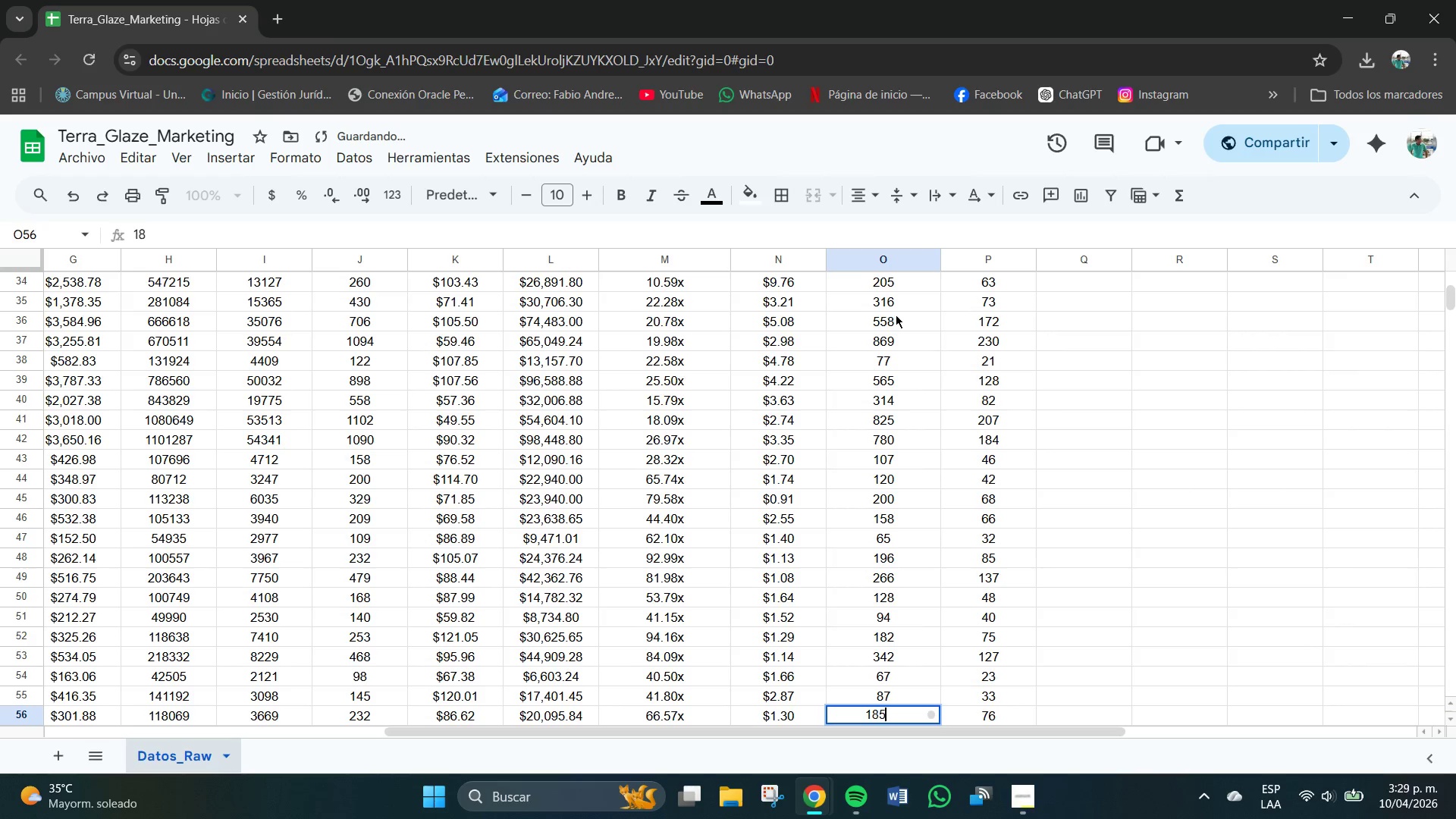 
key(Numpad5)
 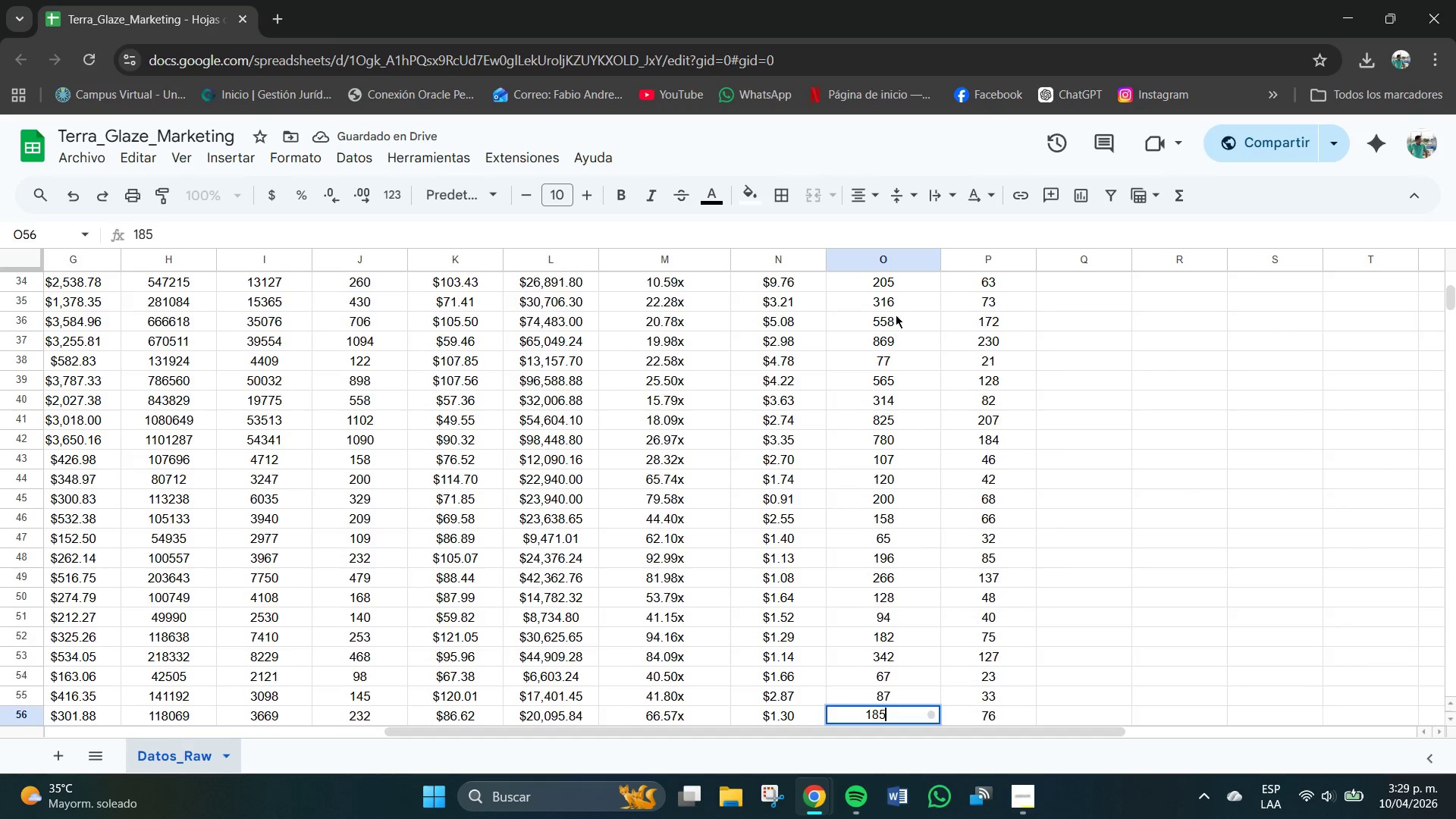 
key(NumpadEnter)
 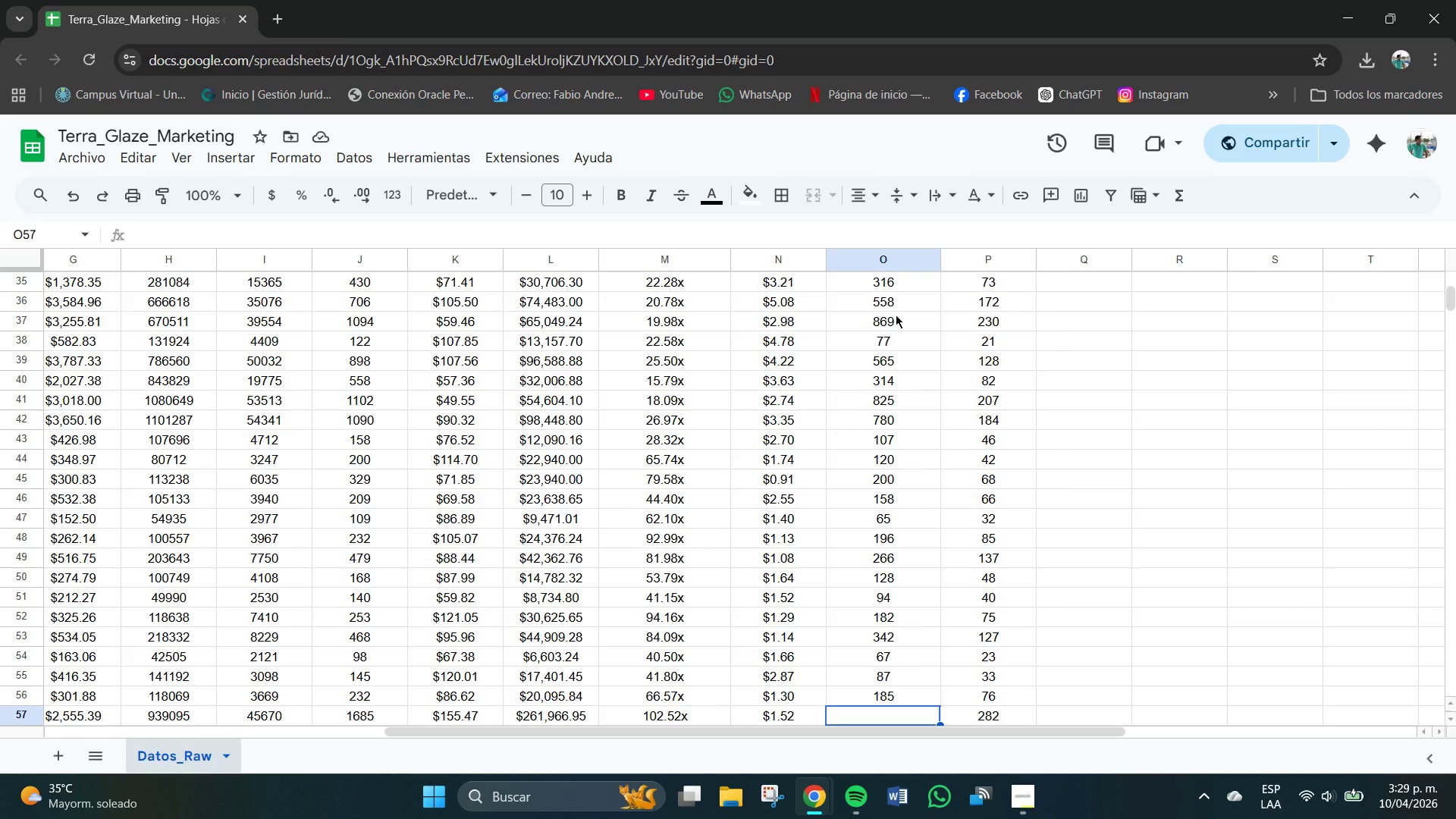 
wait(10.52)
 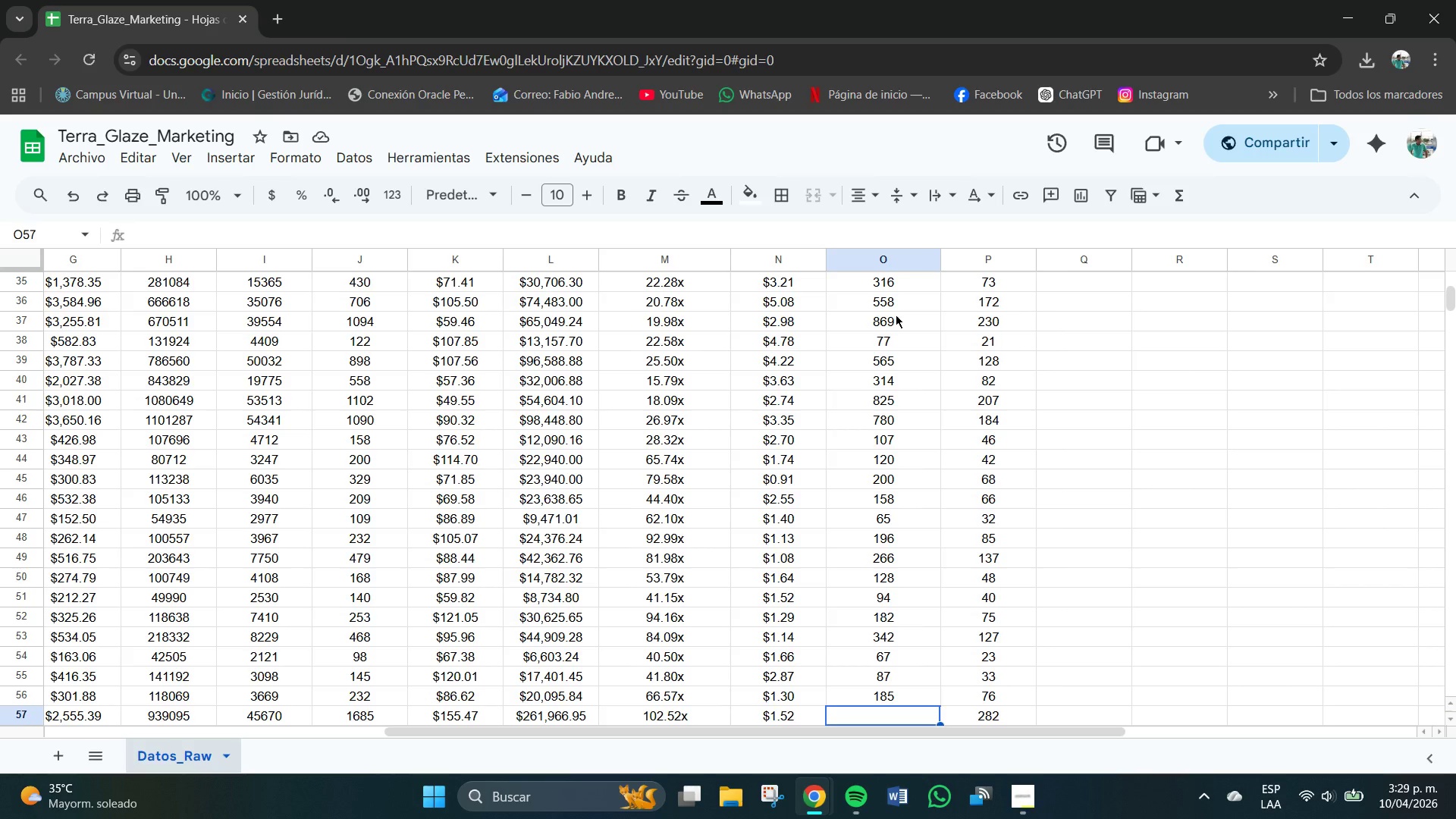 
key(Numpad1)
 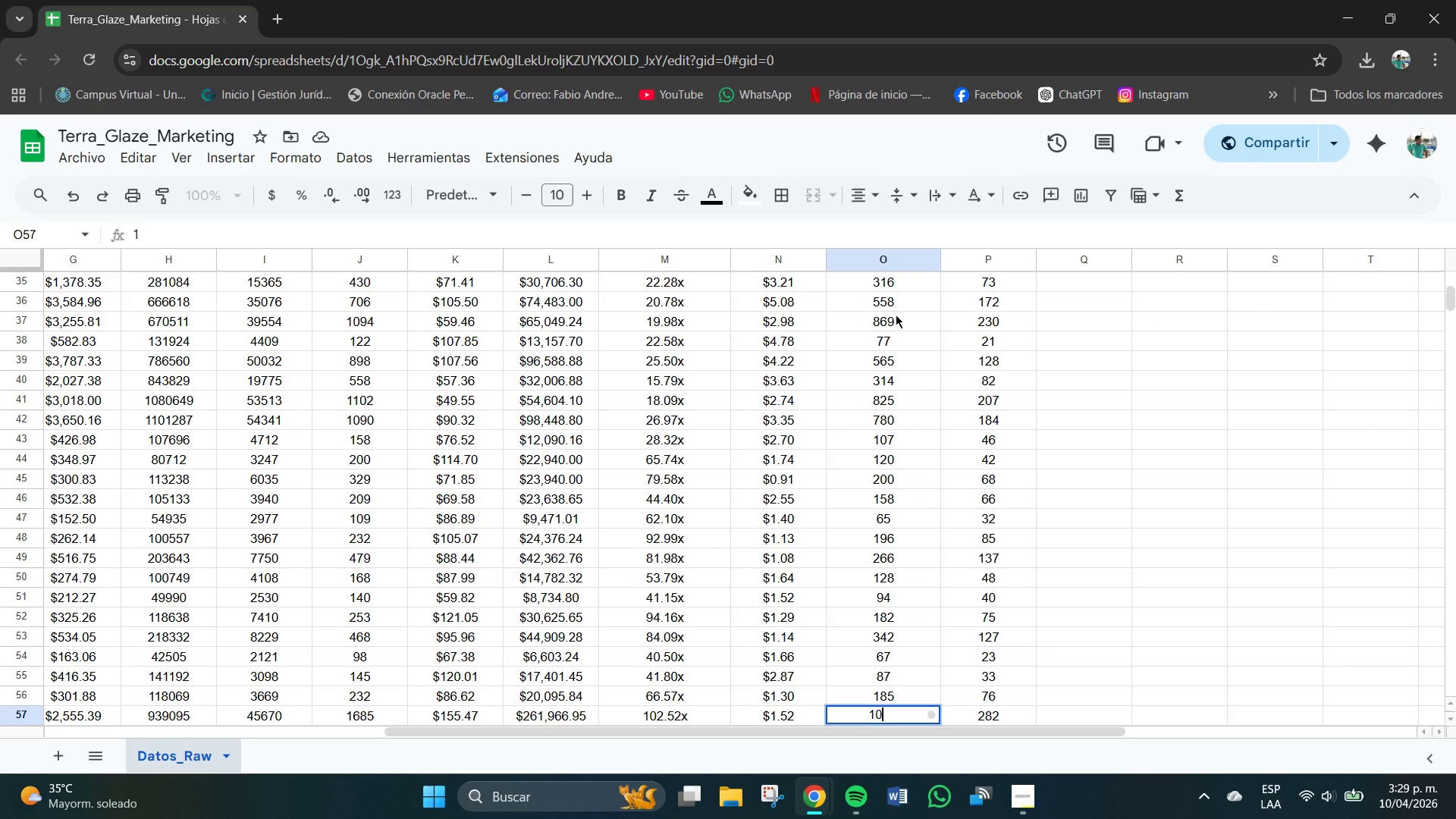 
key(Numpad0)
 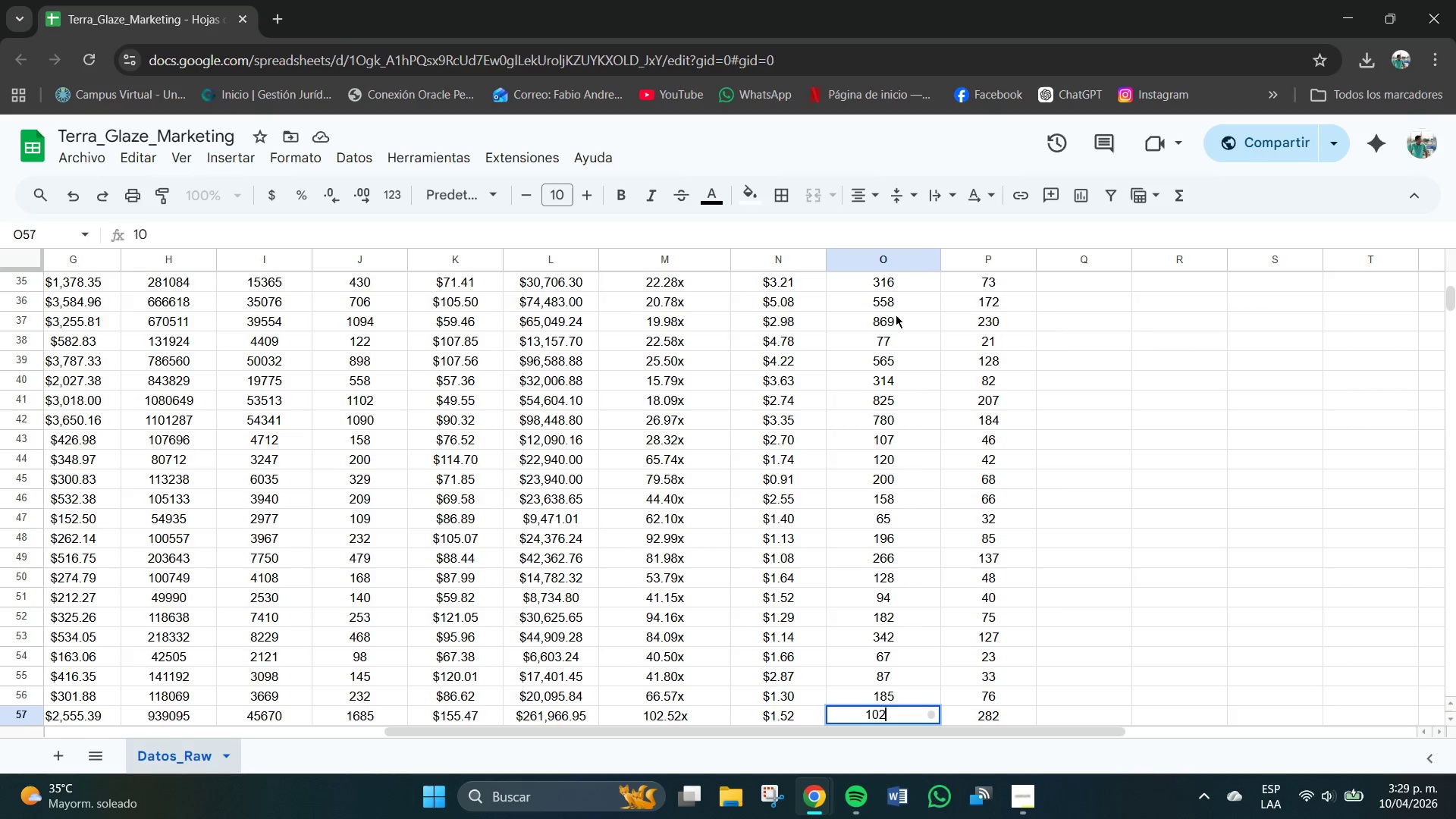 
key(Numpad2)
 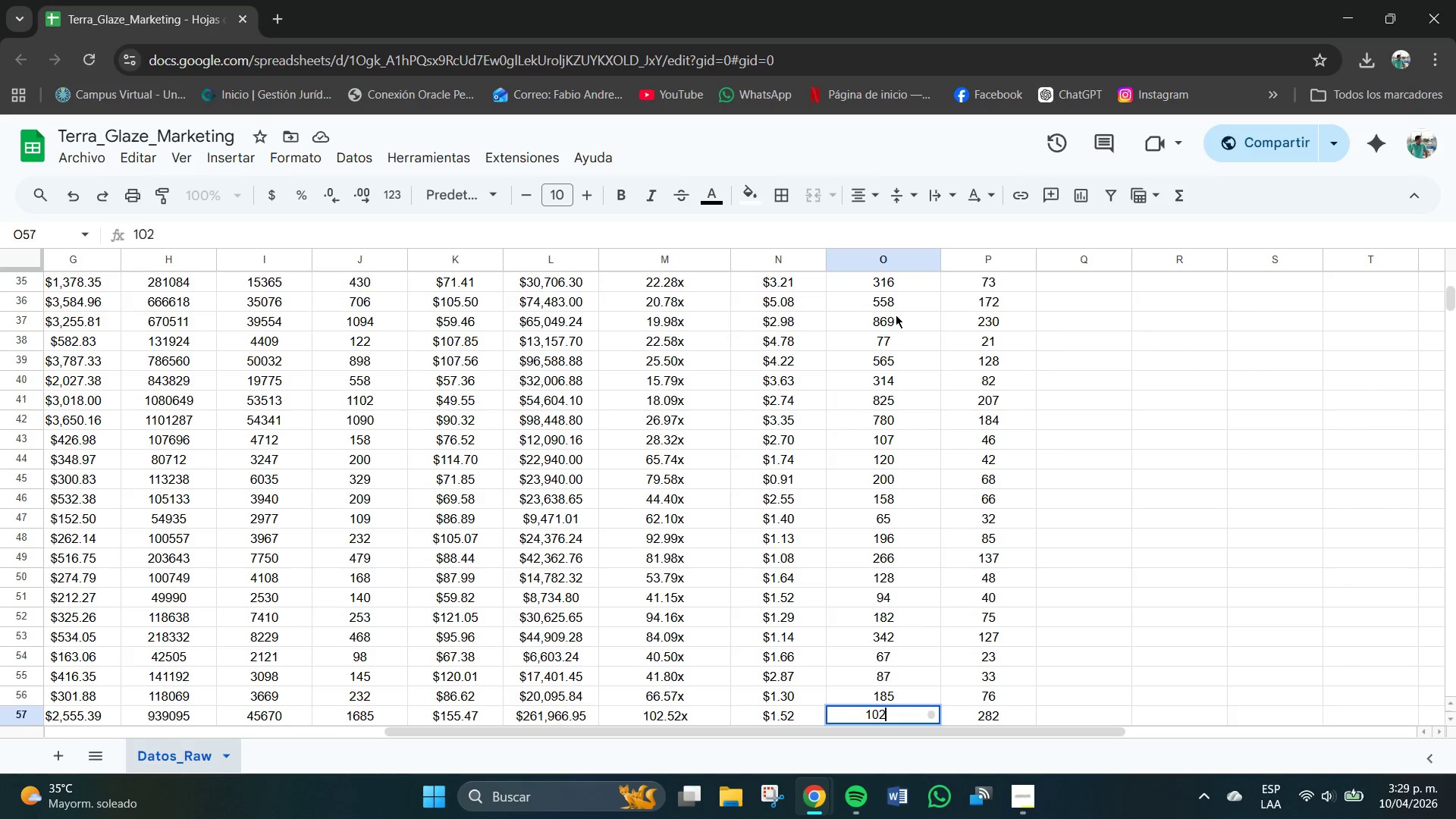 
key(Numpad7)
 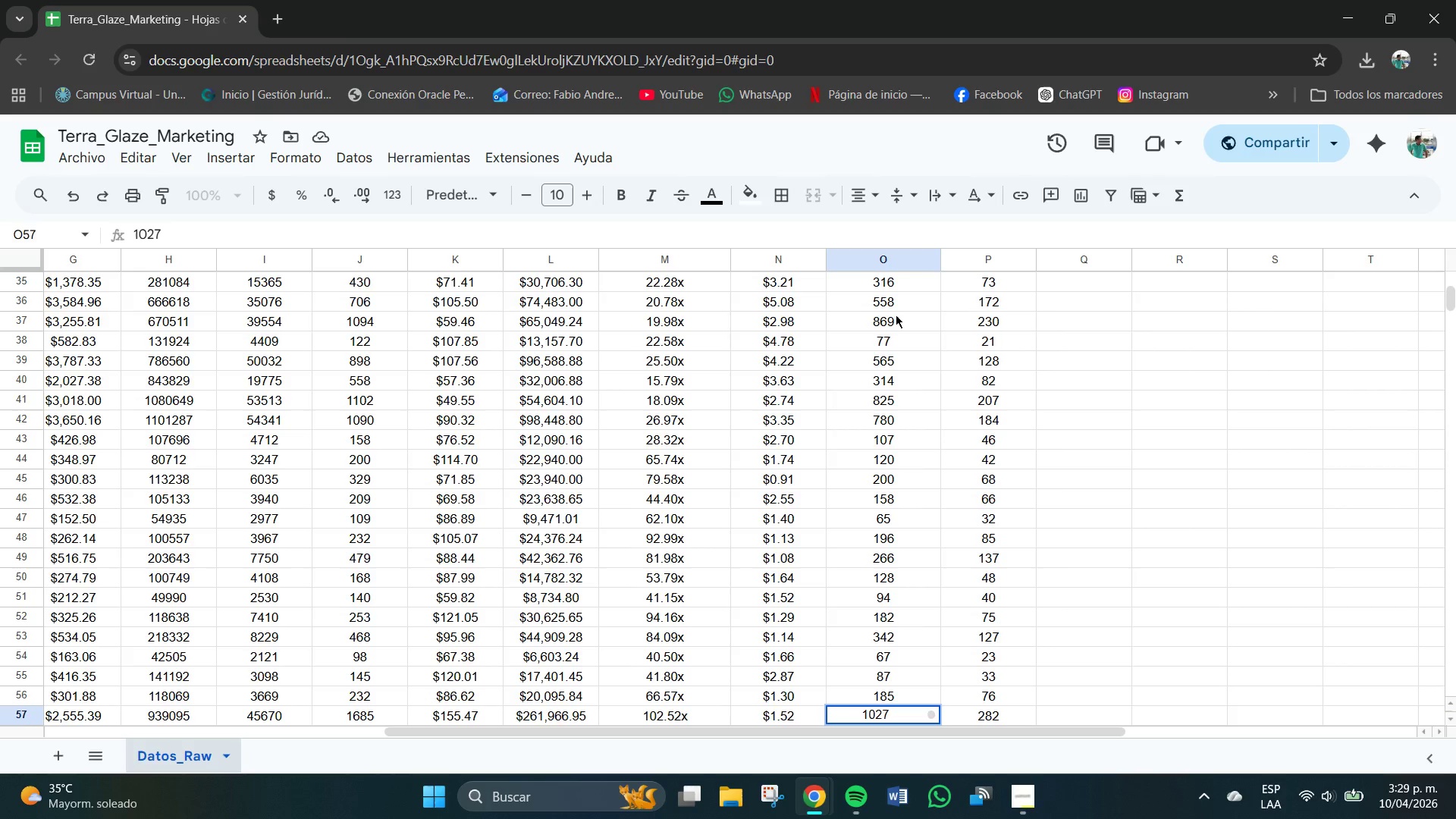 
key(NumpadEnter)
 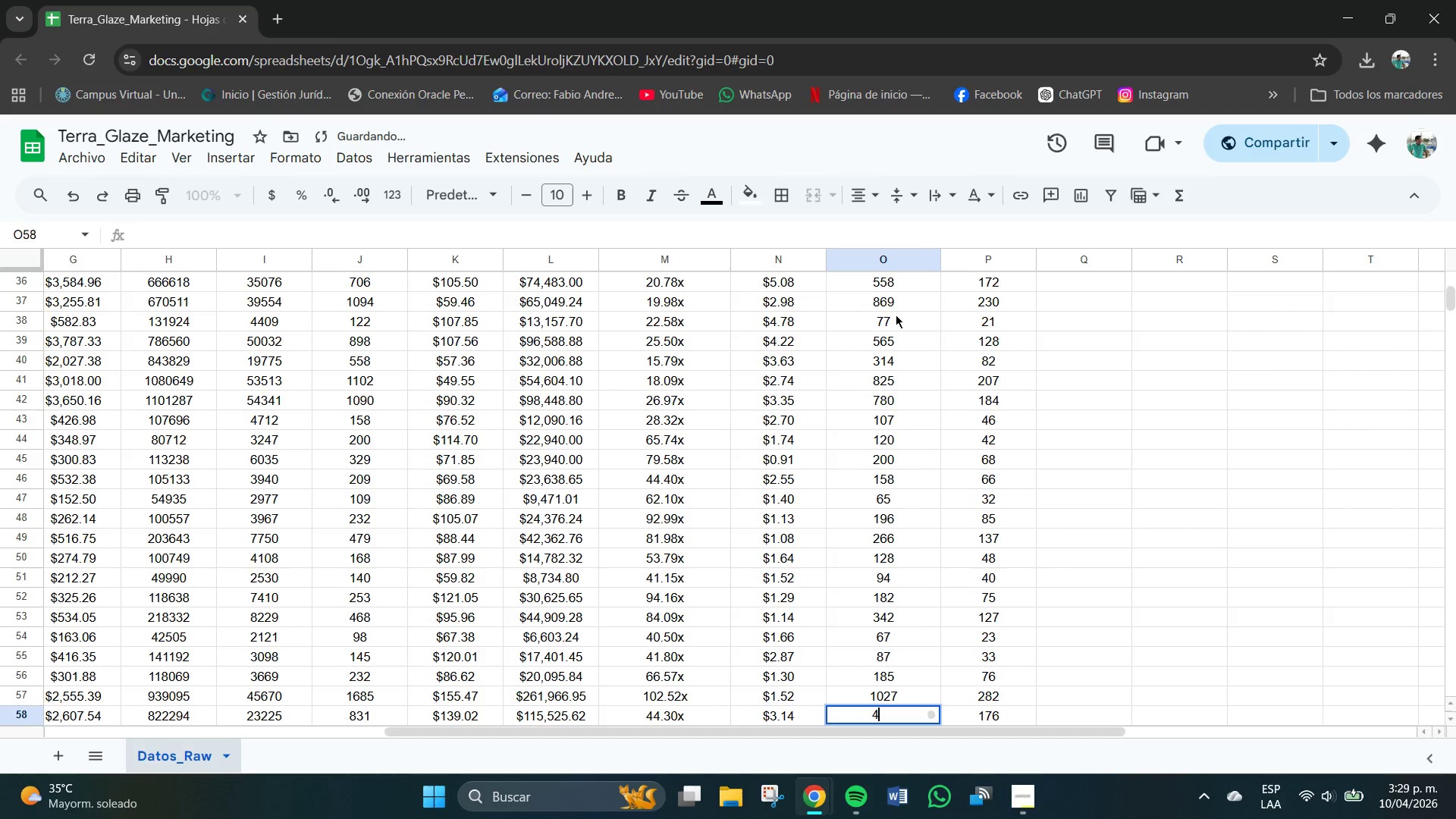 
key(Numpad4)
 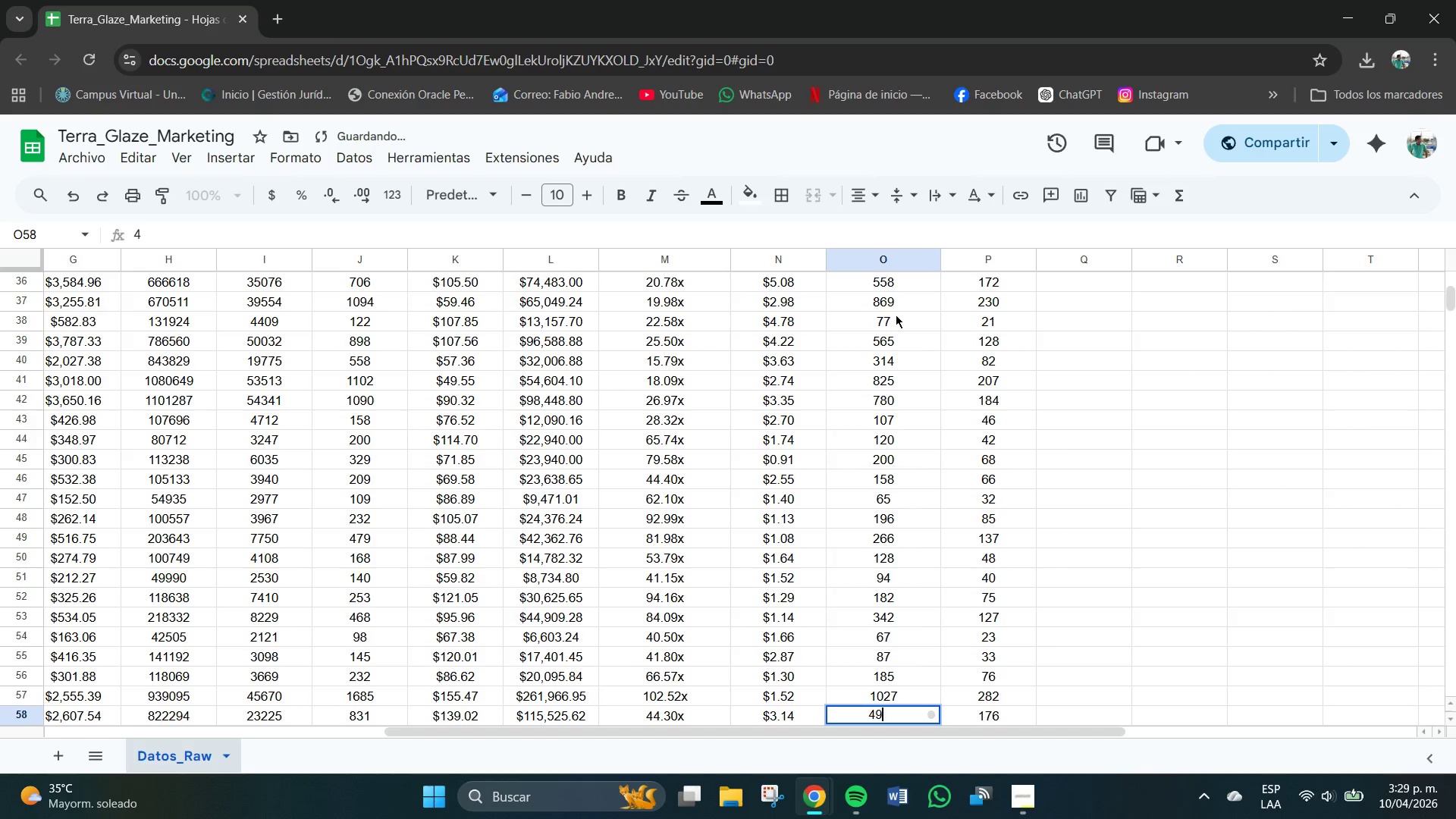 
key(Numpad9)
 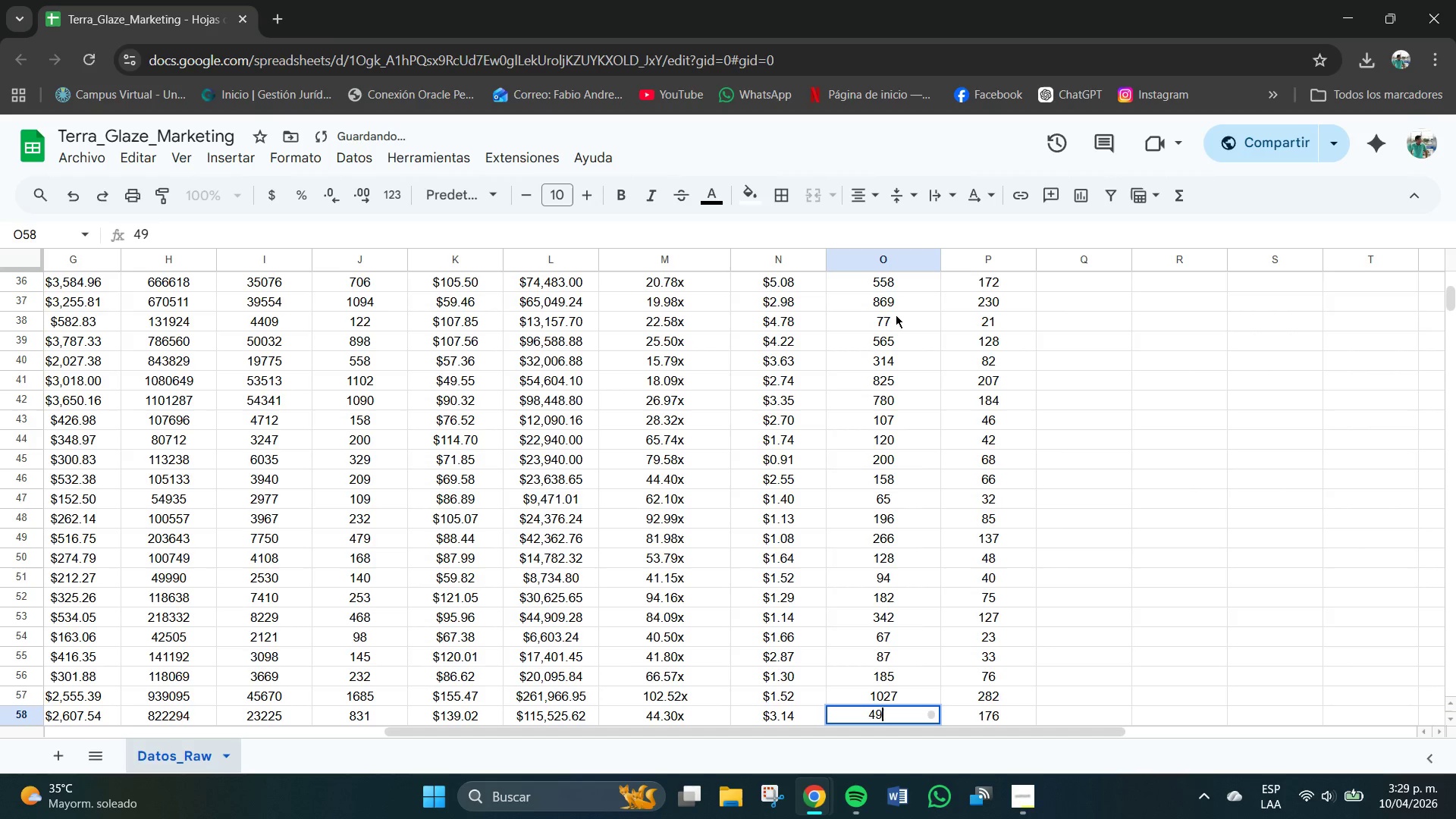 
key(Numpad8)
 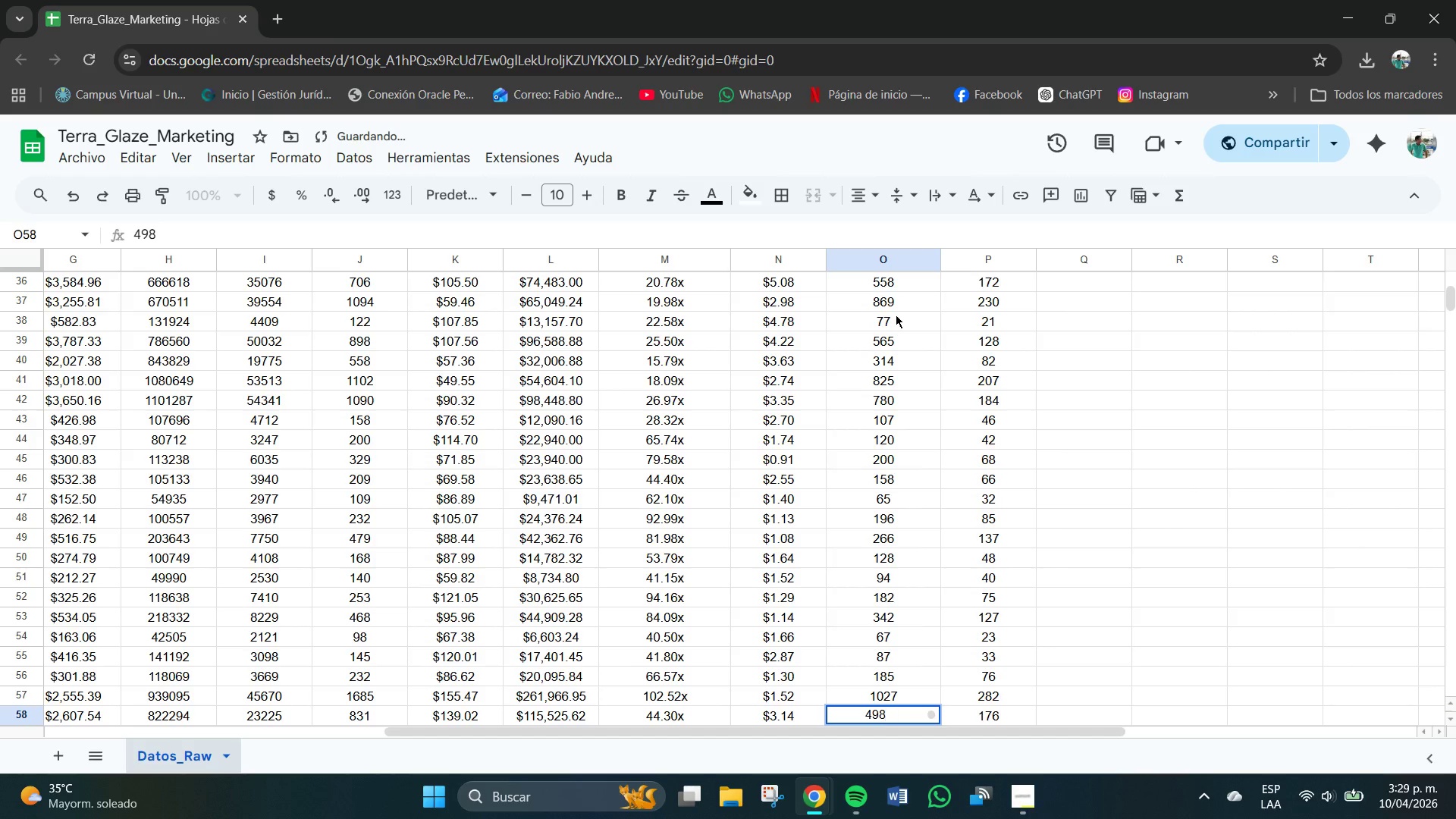 
key(NumpadEnter)
 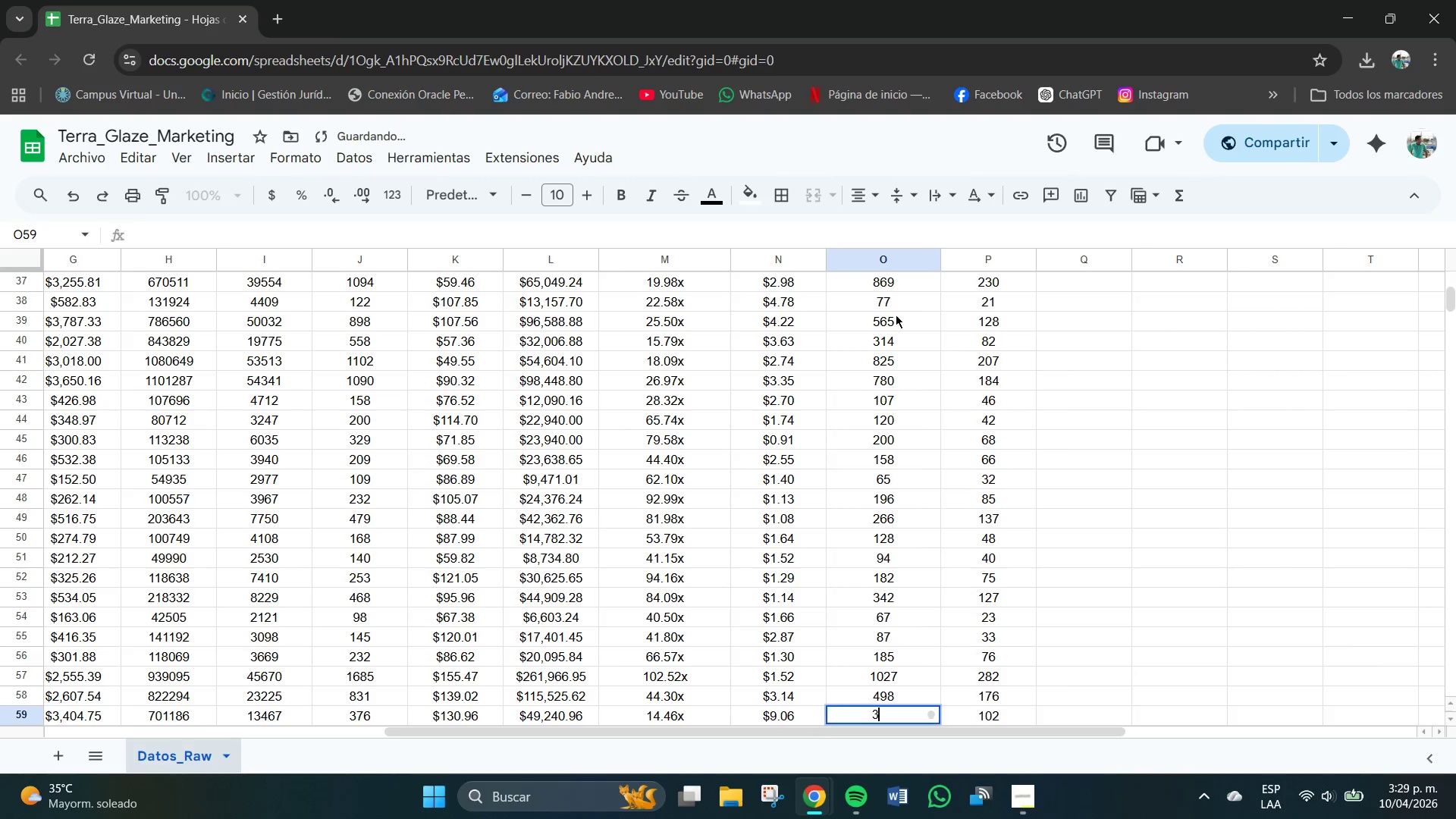 
key(Numpad3)
 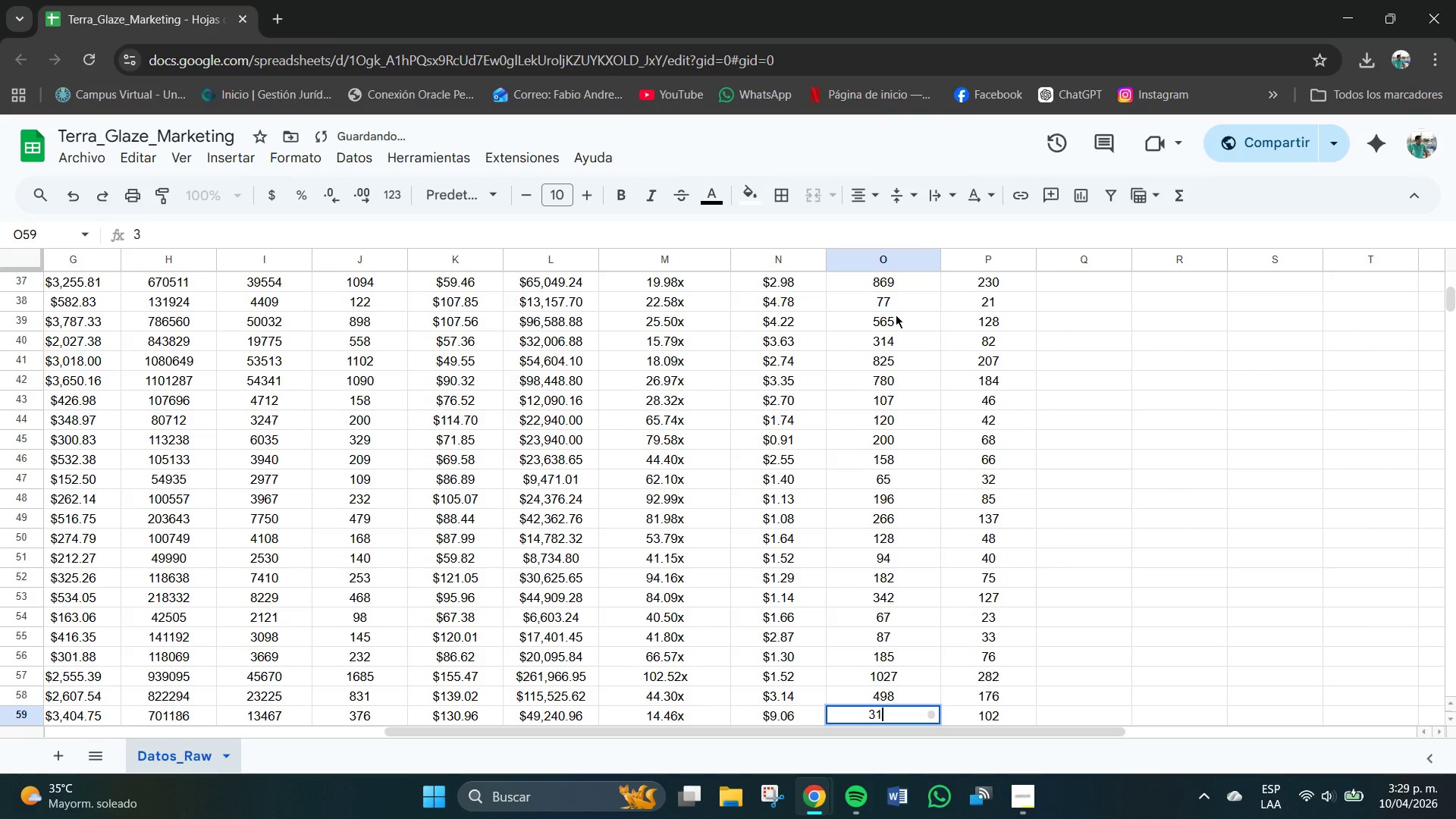 
key(Numpad1)
 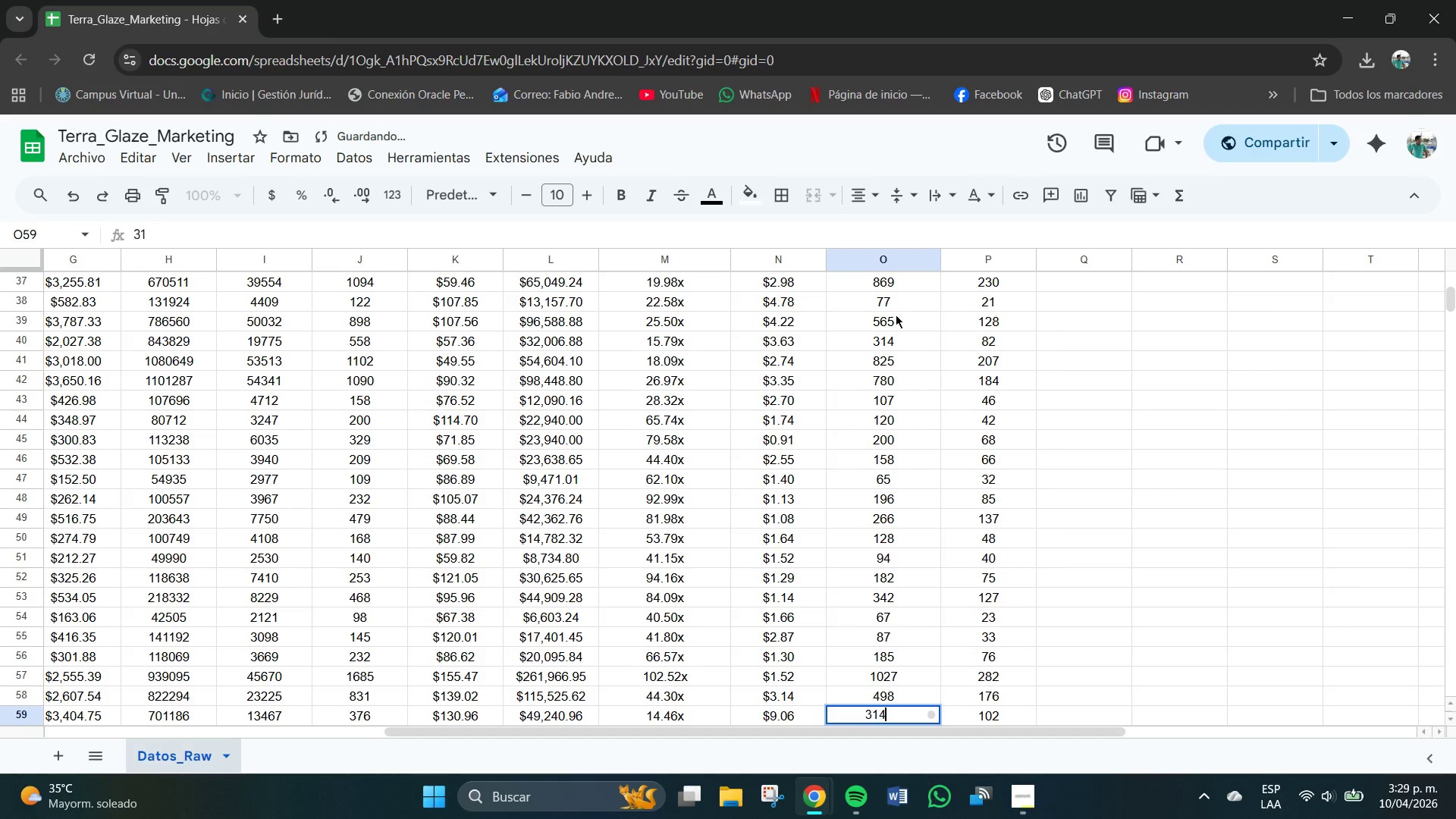 
key(Numpad4)
 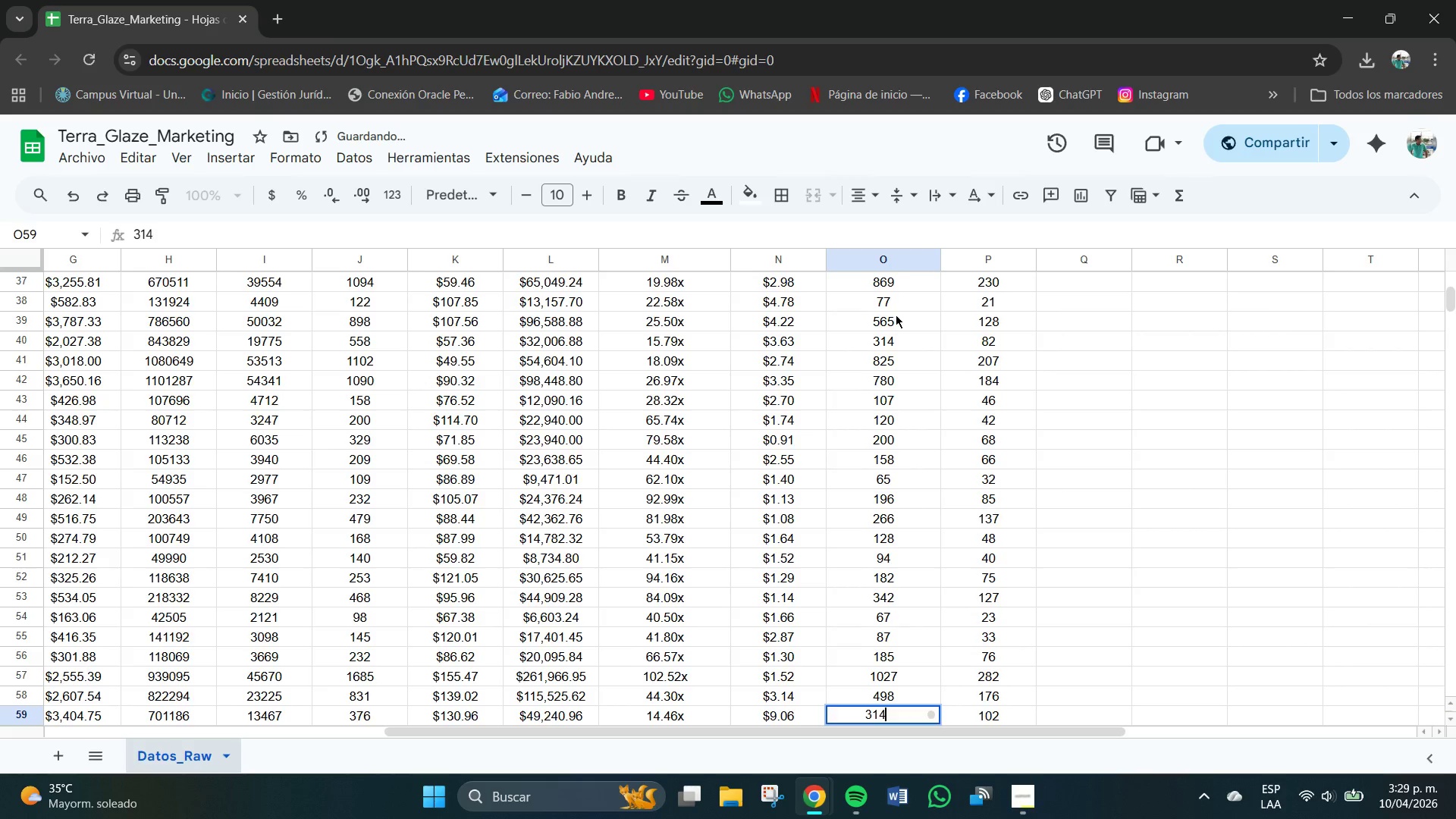 
key(NumpadEnter)
 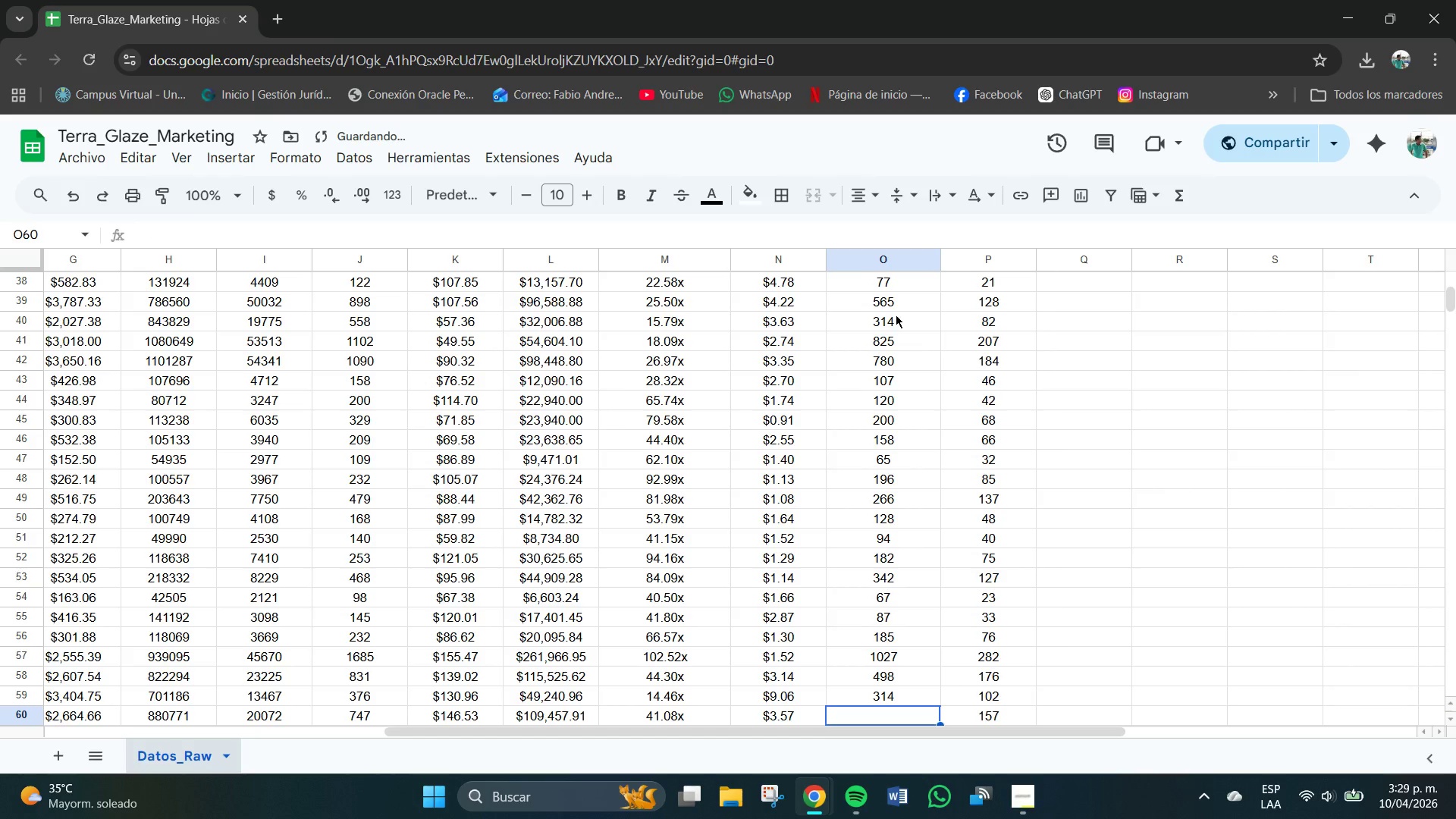 
key(Numpad5)
 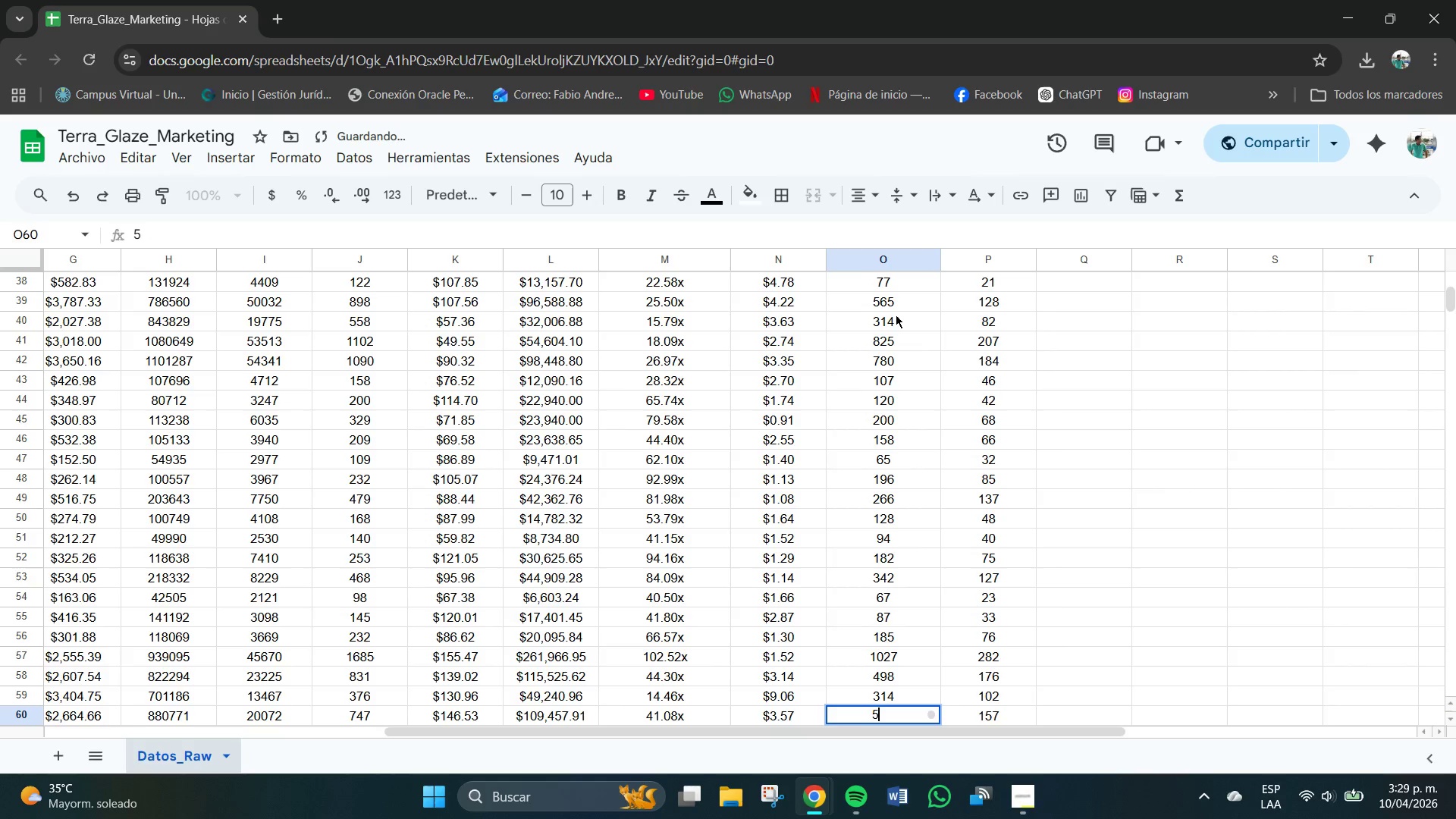 
key(Numpad4)
 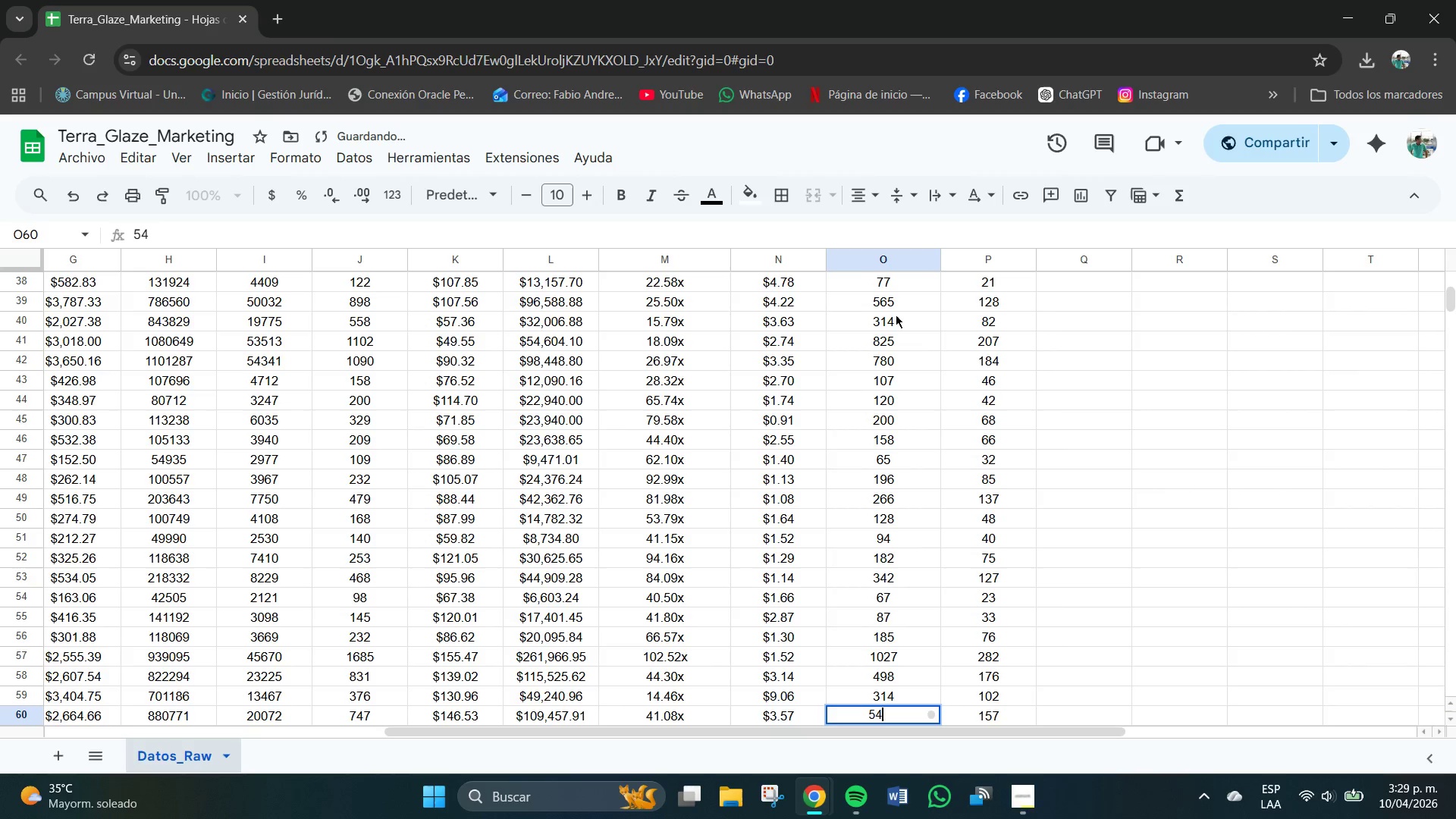 
key(Numpad5)
 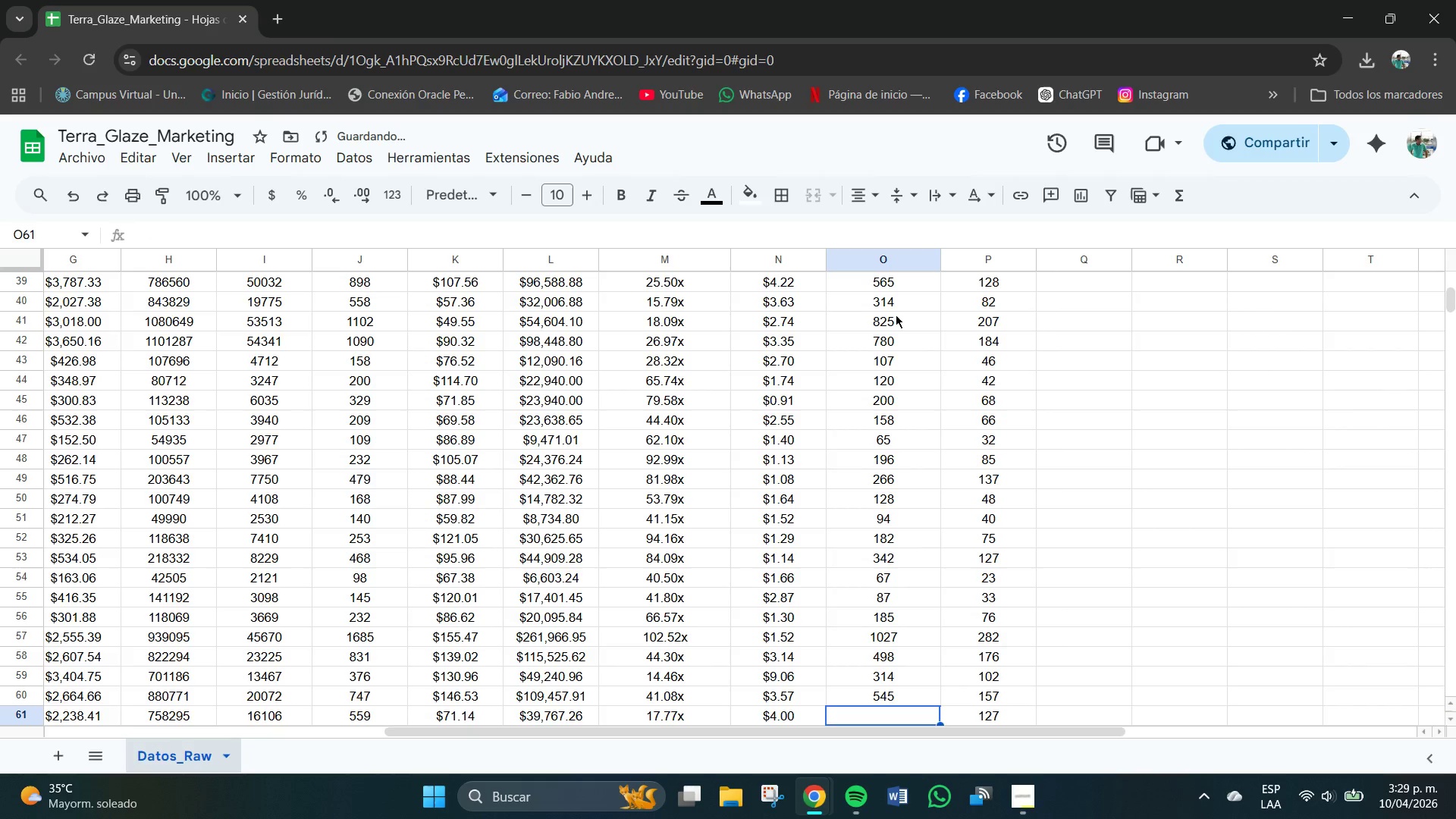 
key(NumpadEnter)
 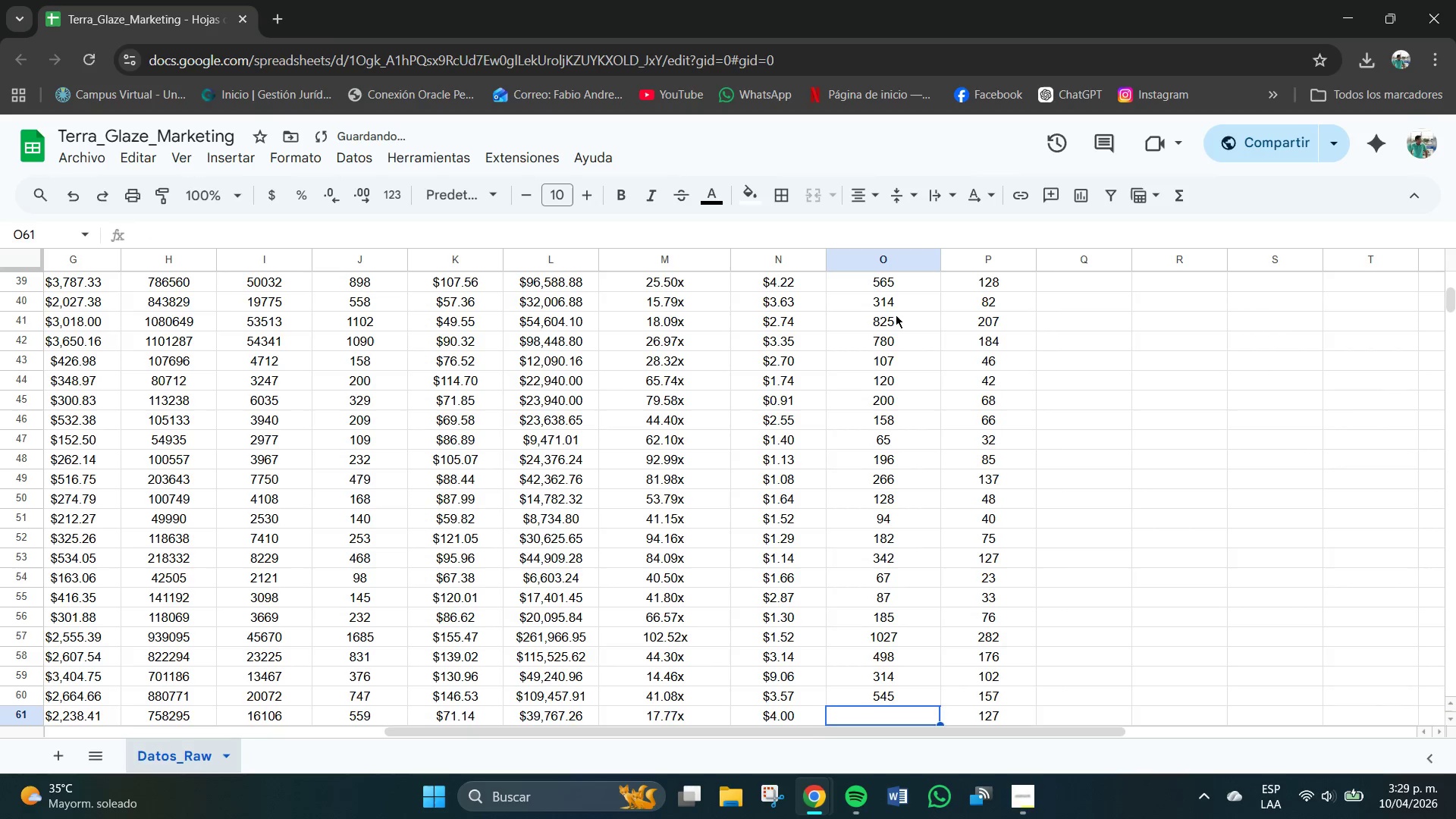 
key(Numpad3)
 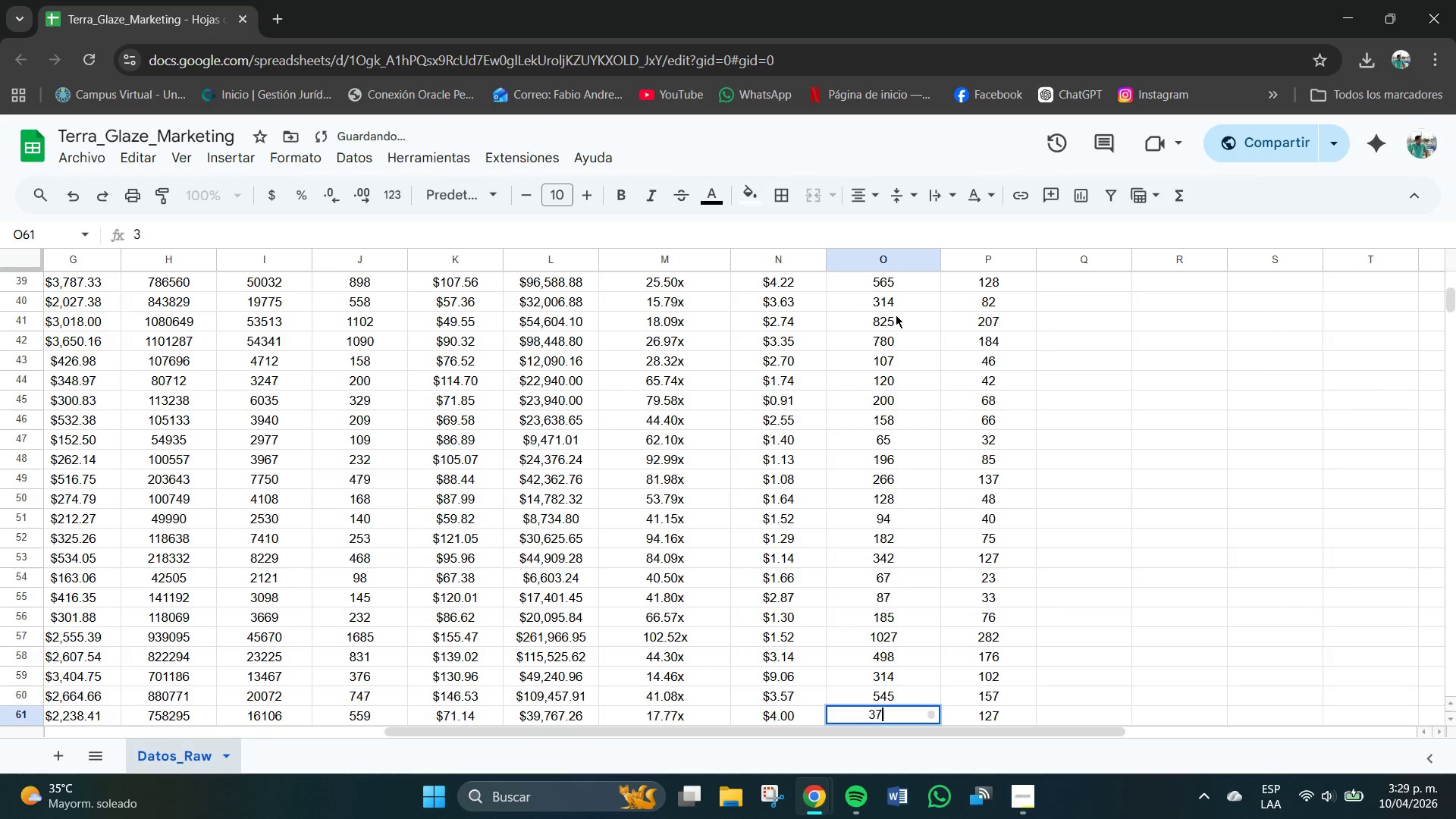 
key(Numpad7)
 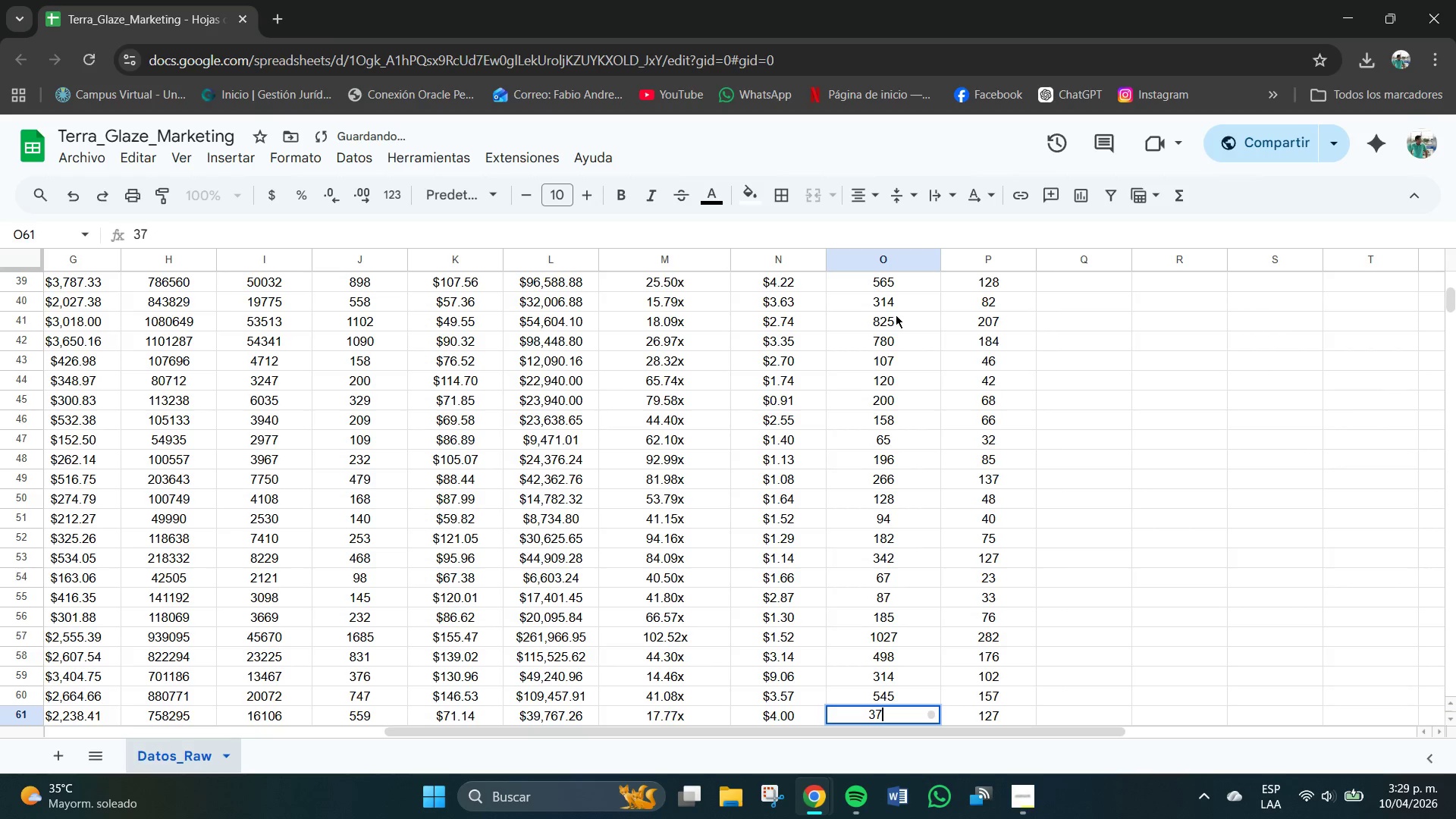 
key(Numpad7)
 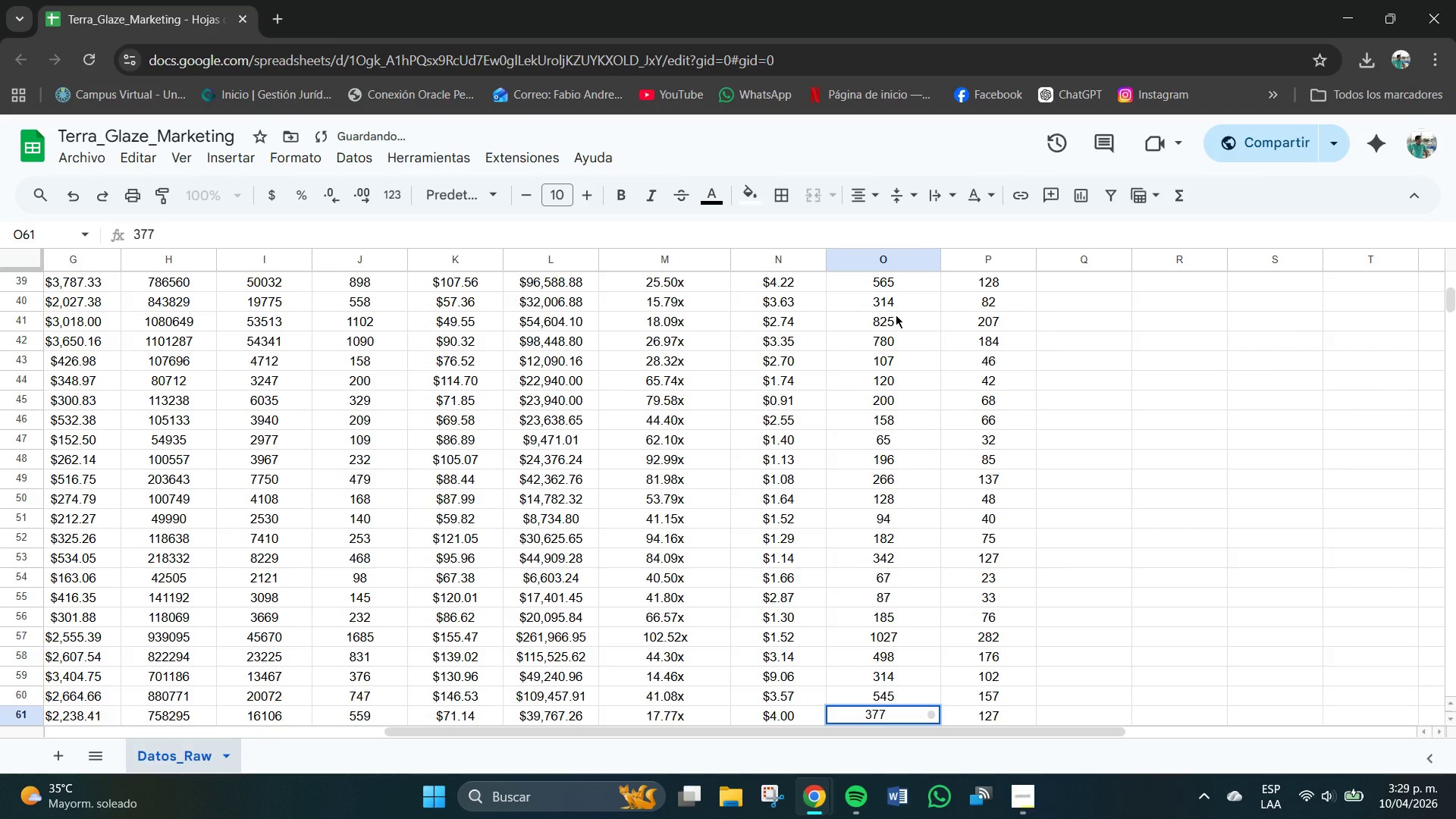 
key(NumpadEnter)
 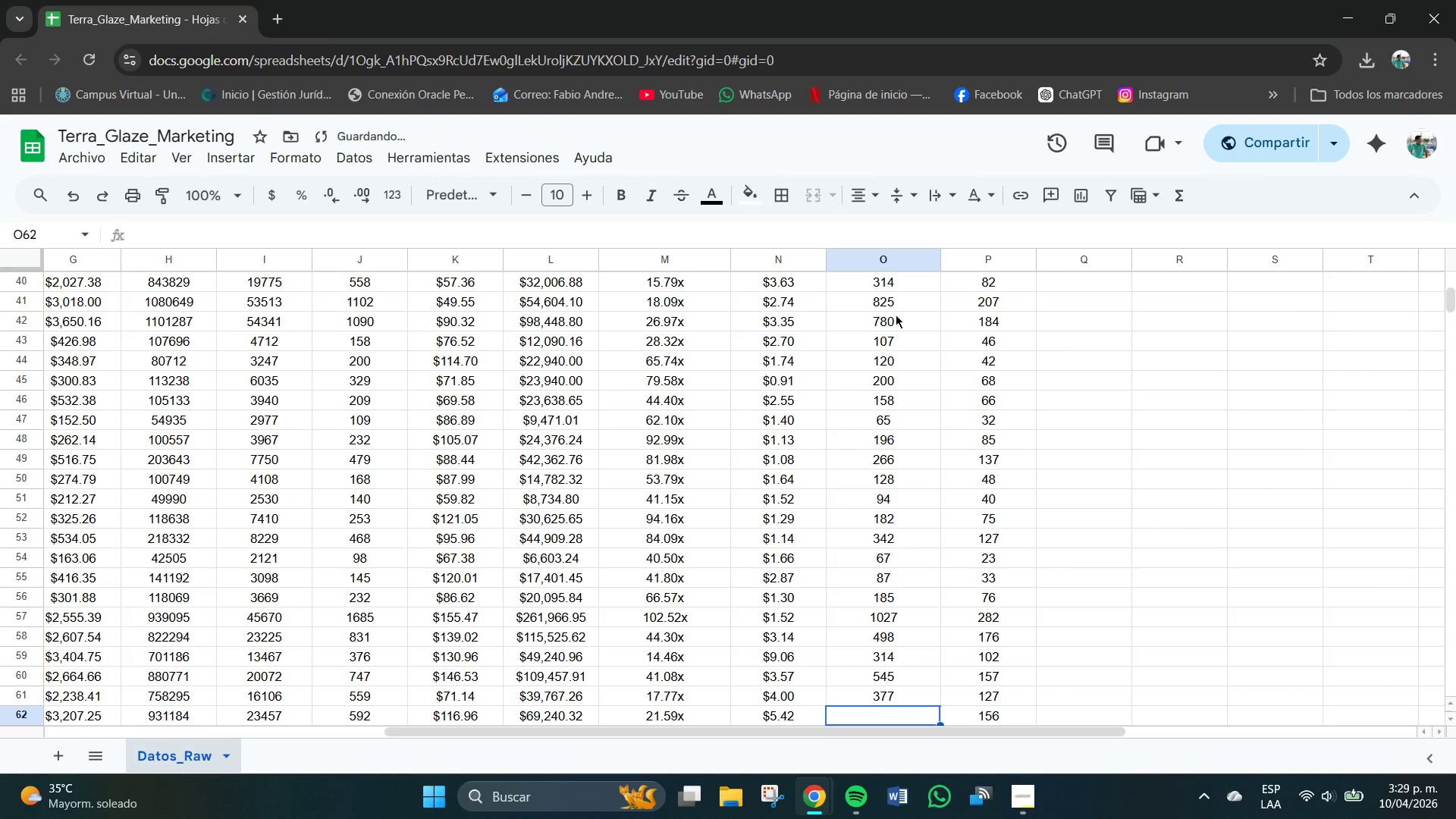 
key(Numpad4)
 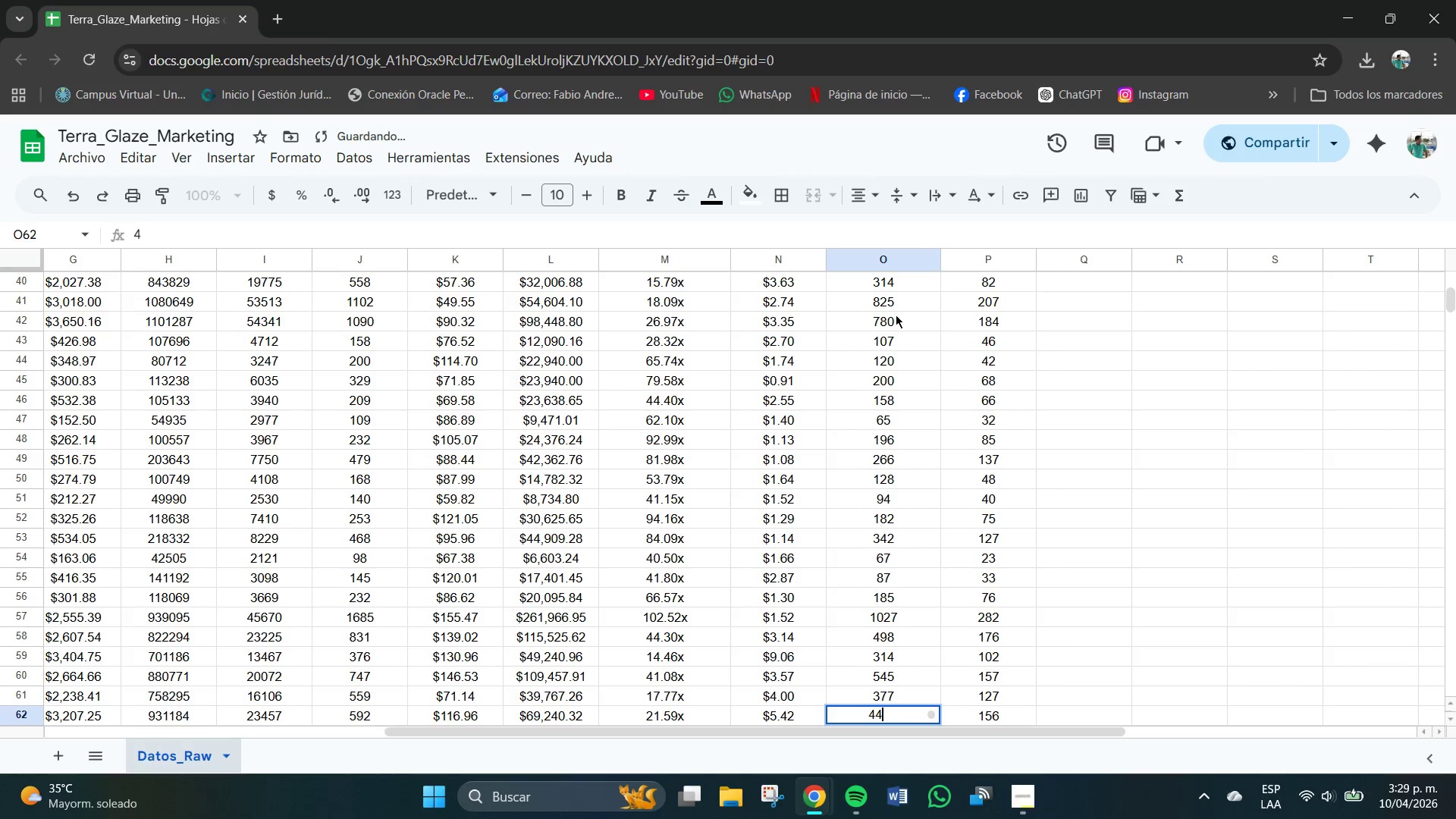 
key(Numpad4)
 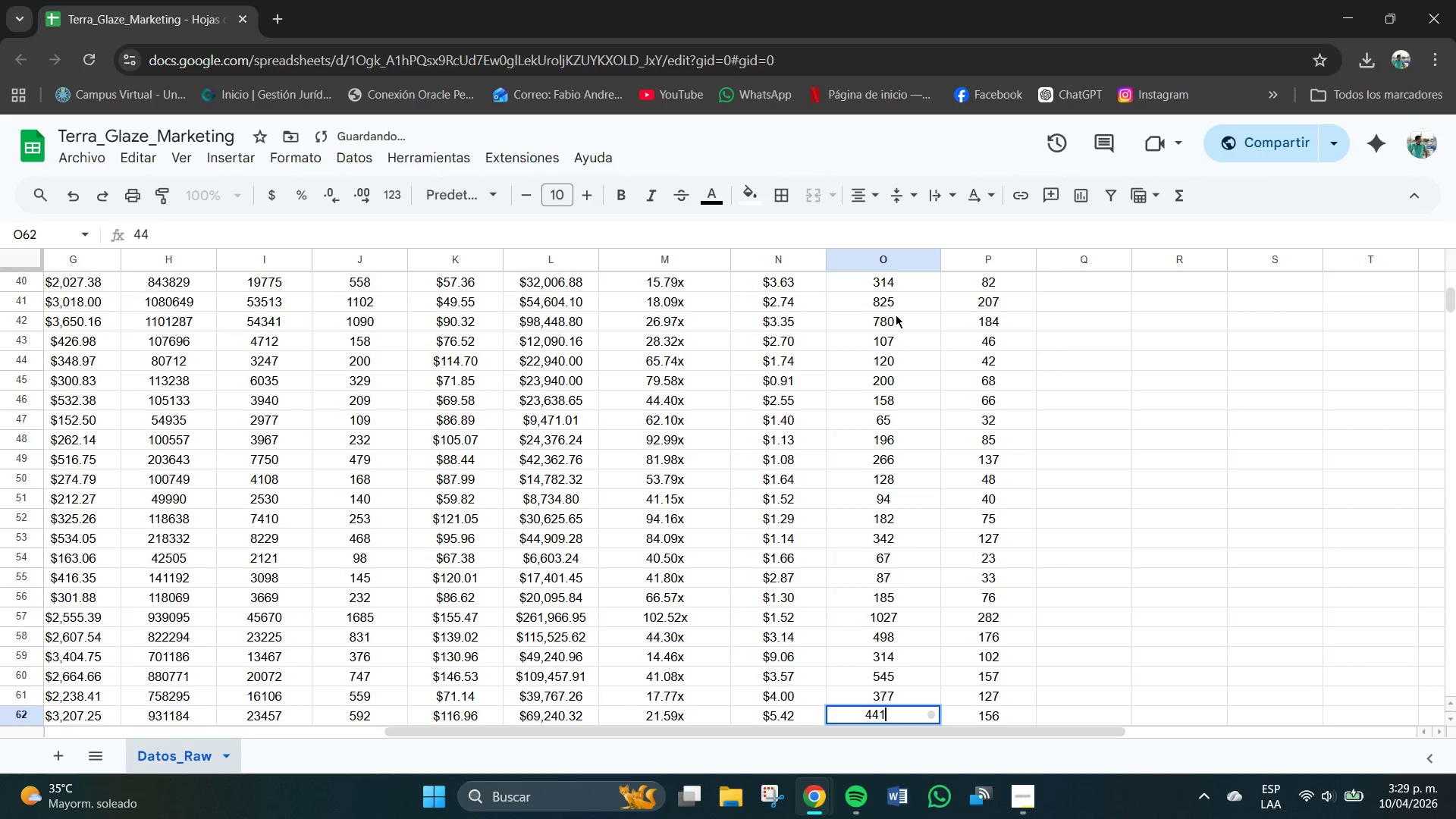 
key(Numpad1)
 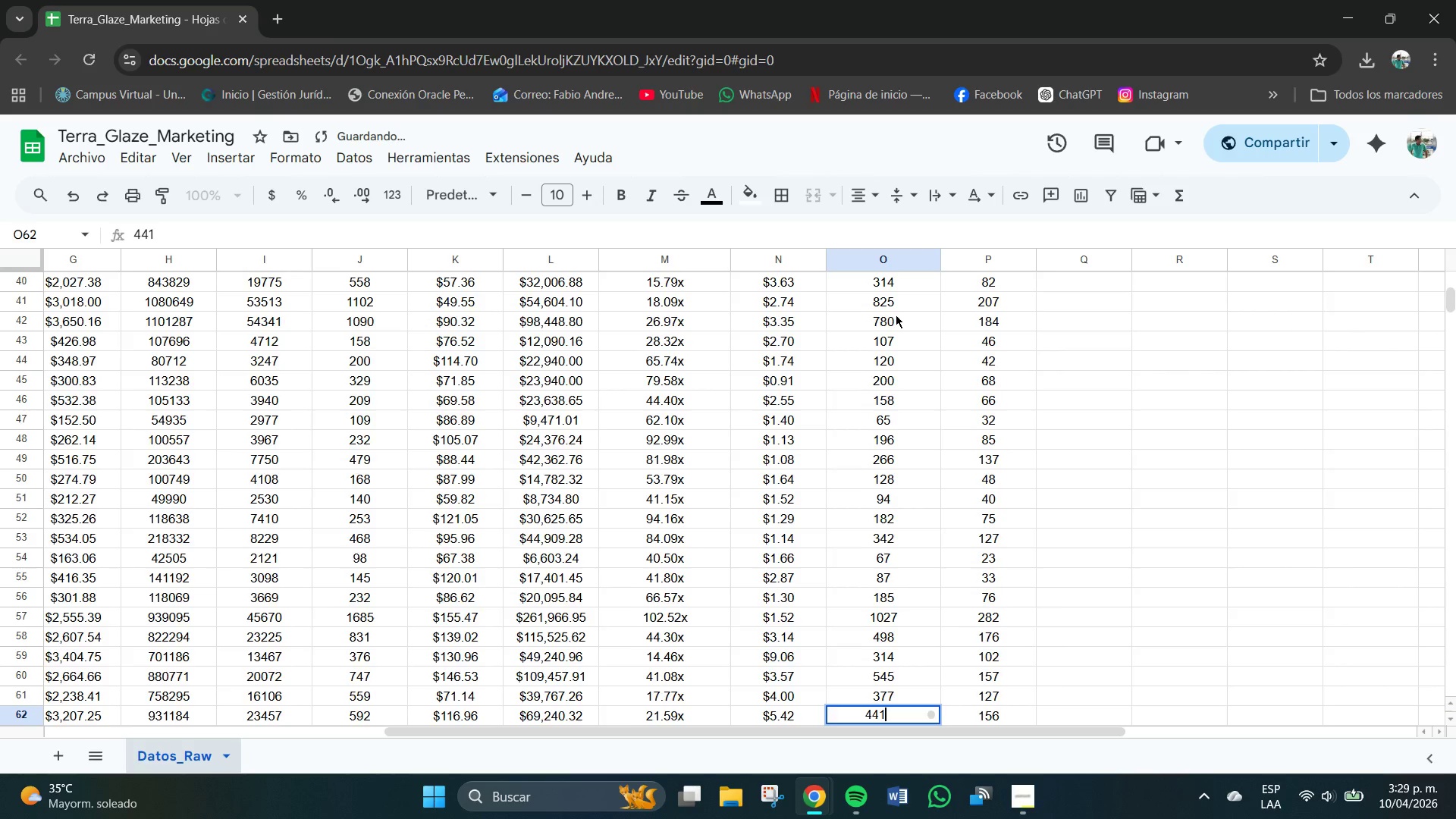 
key(NumpadEnter)
 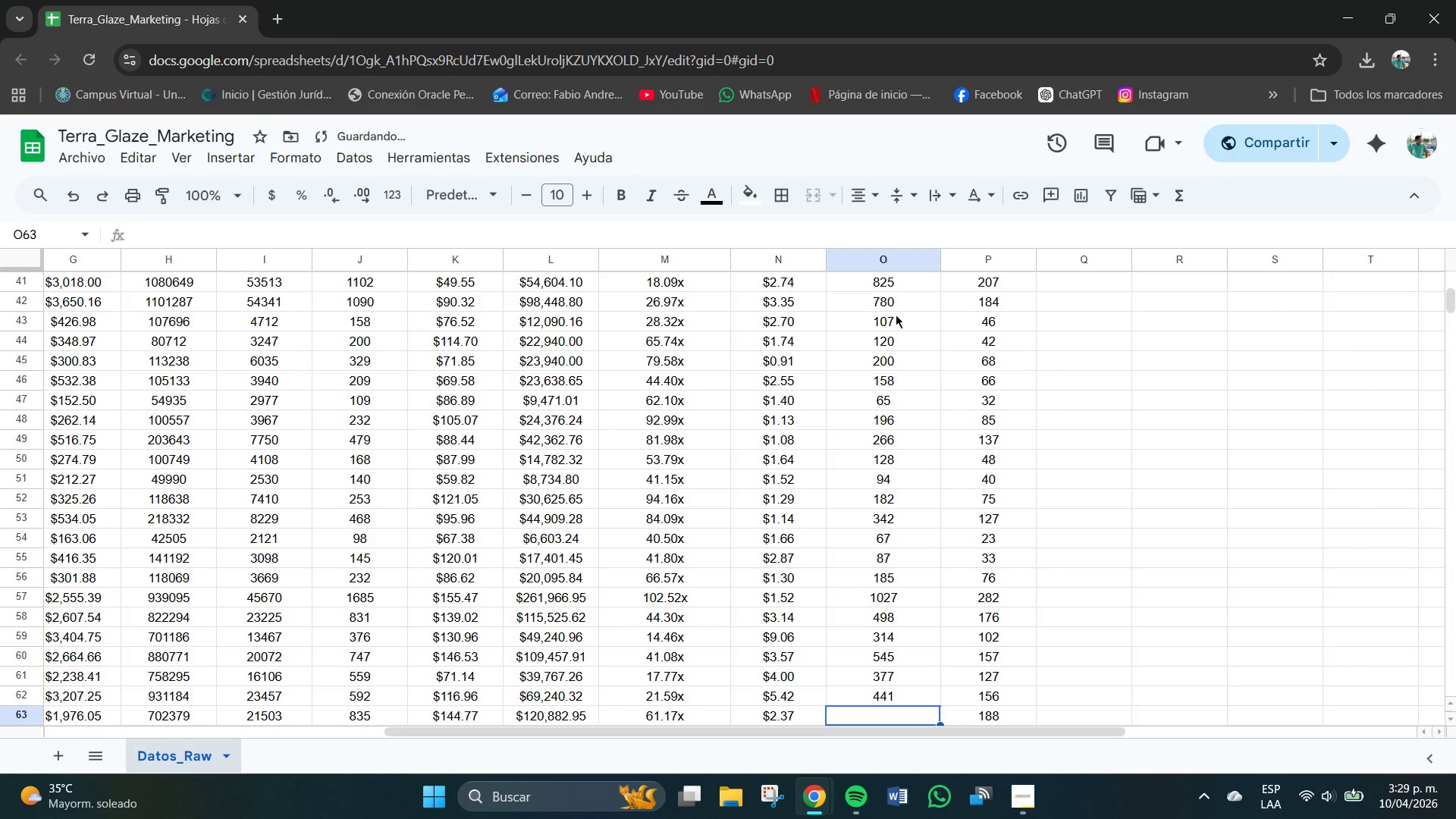 
key(Numpad4)
 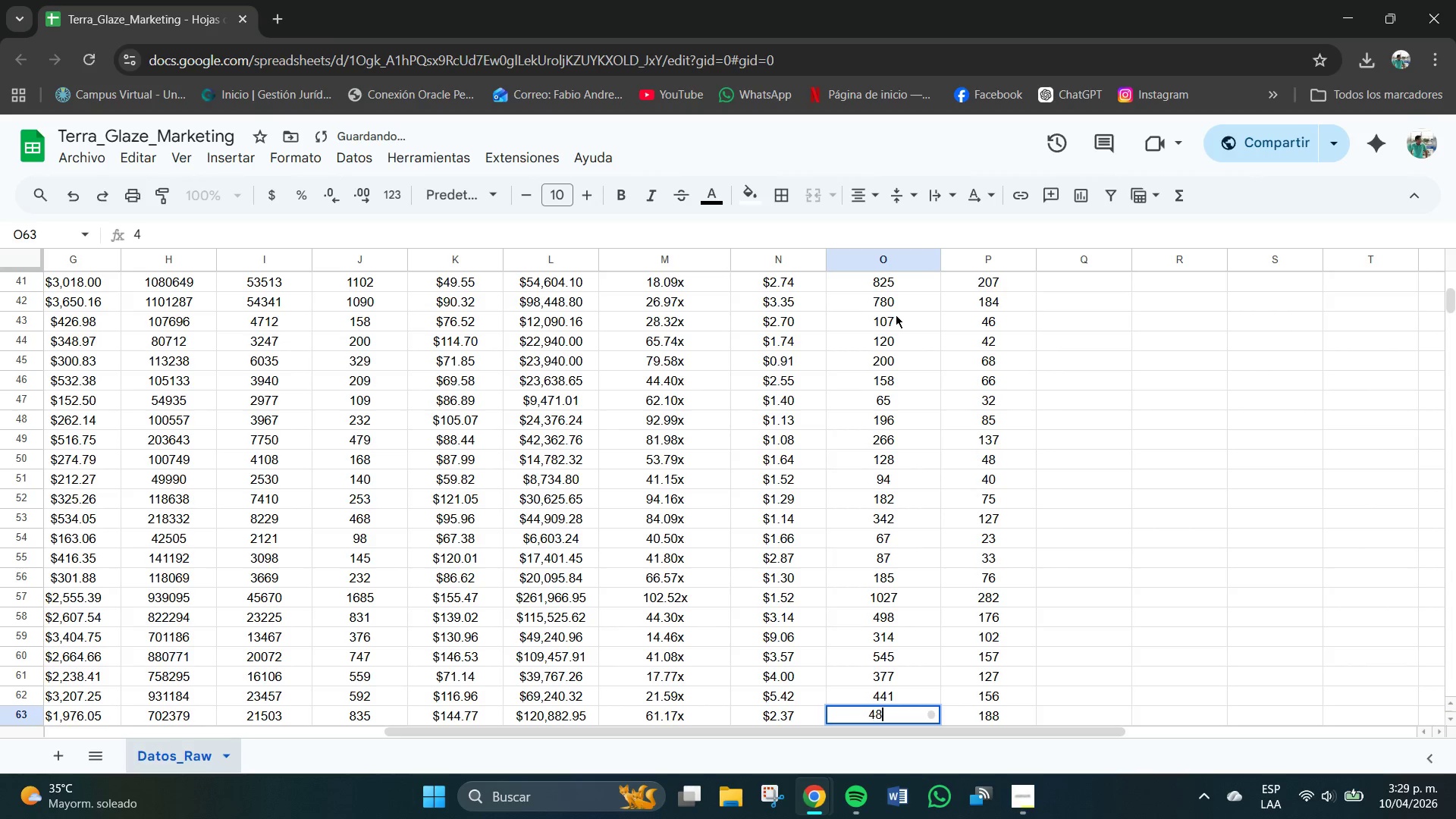 
key(Numpad8)
 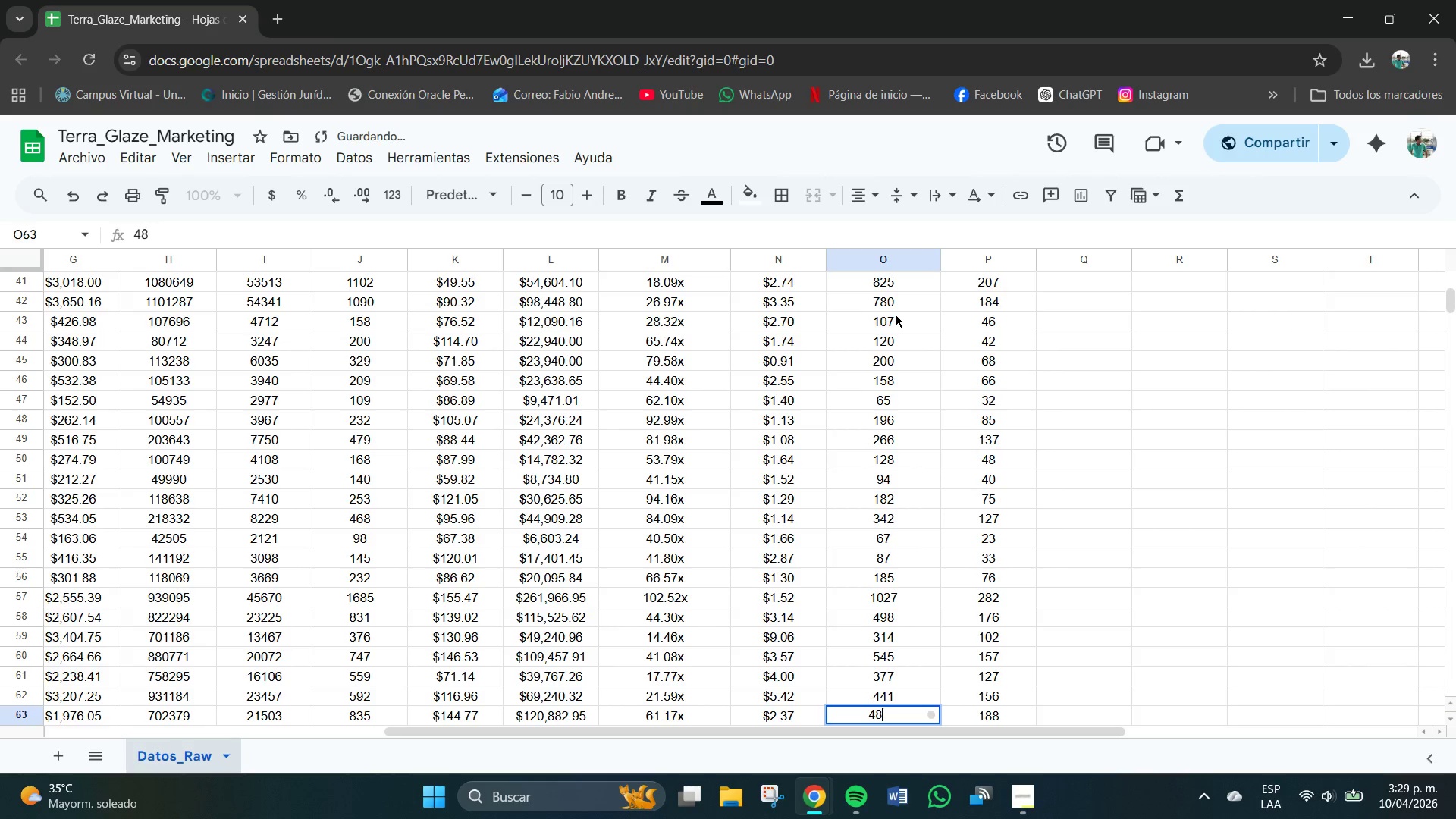 
key(Numpad0)
 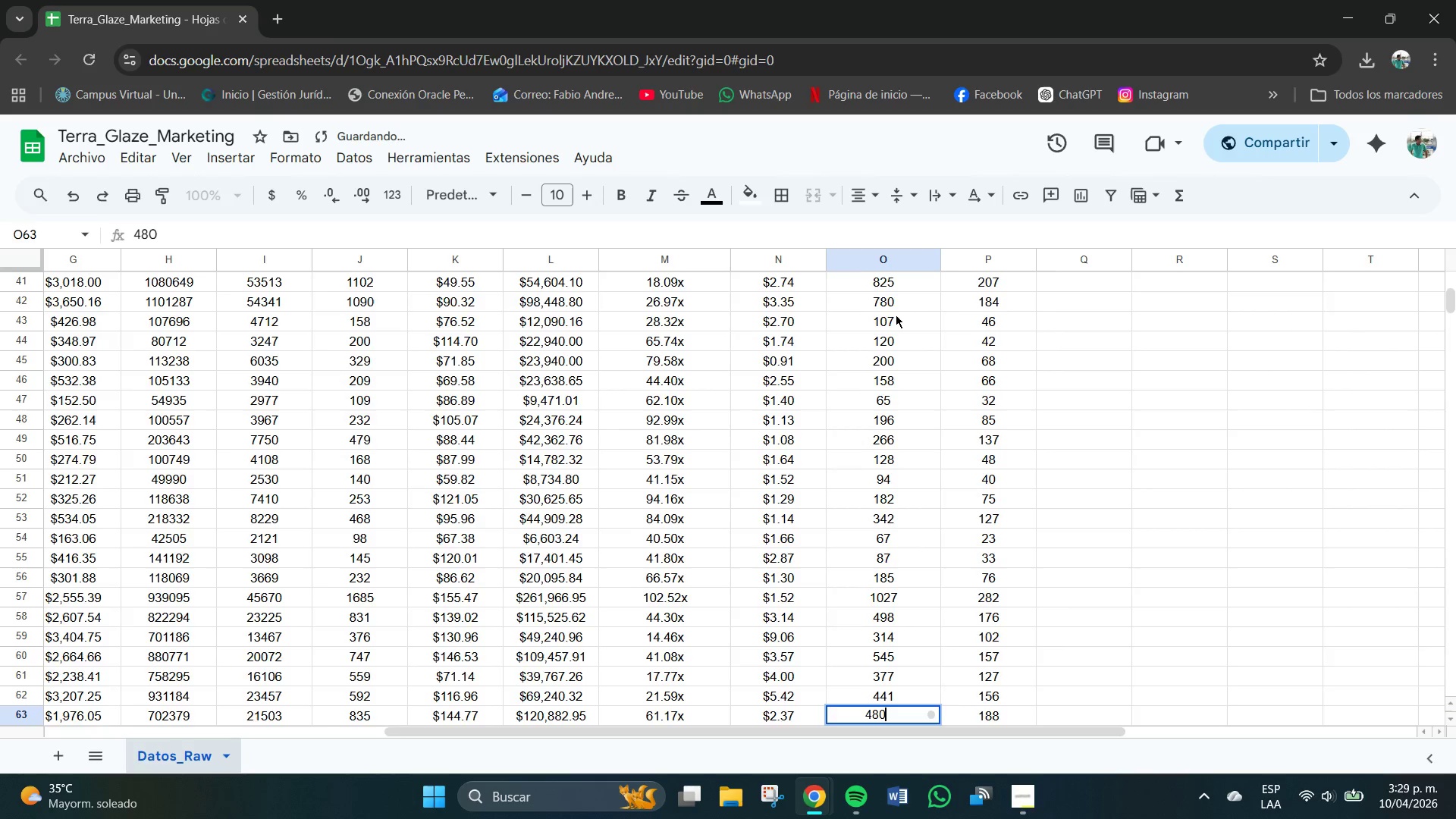 
key(NumpadEnter)
 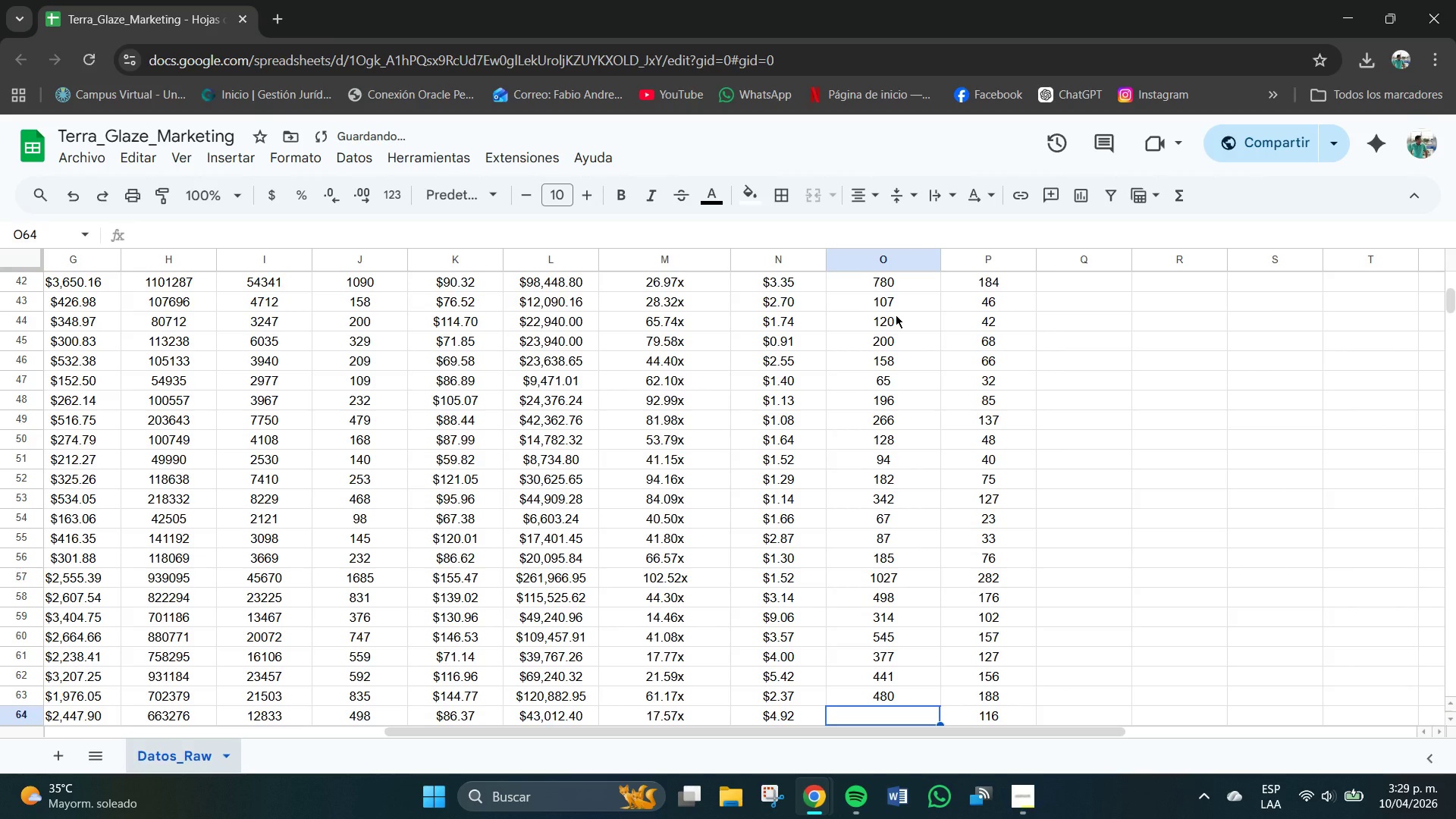 
key(Numpad3)
 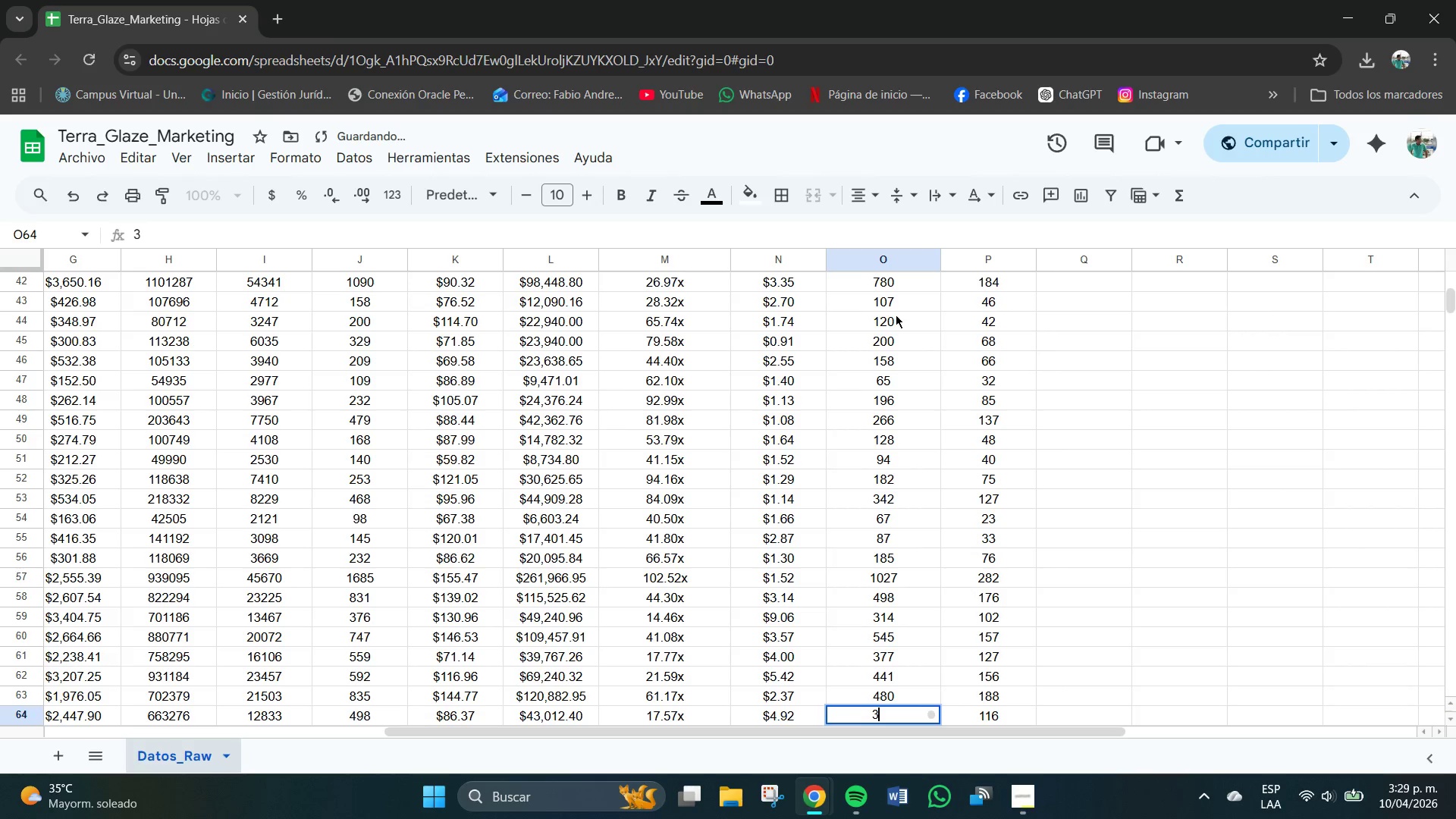 
key(Numpad0)
 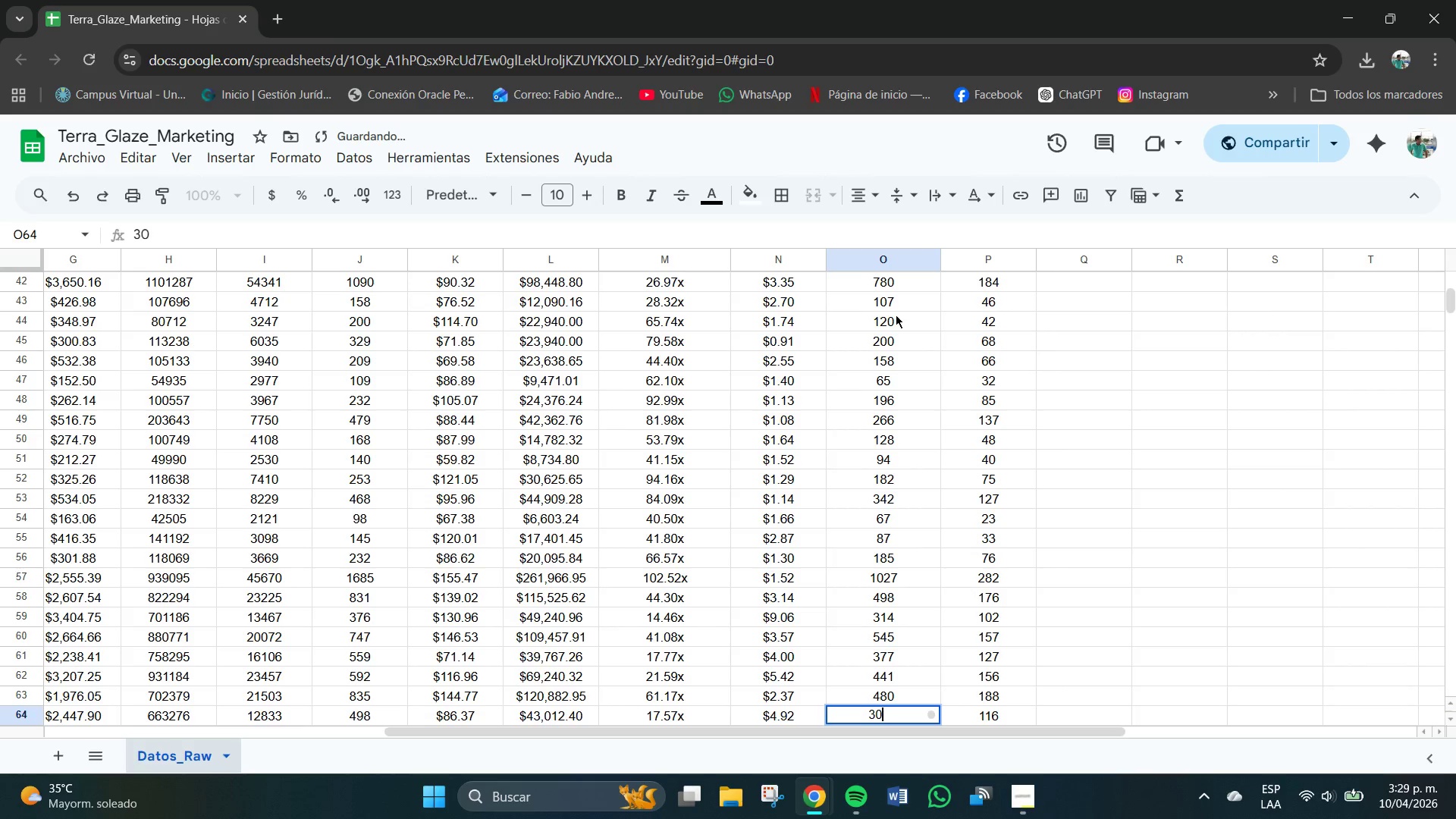 
key(Numpad5)
 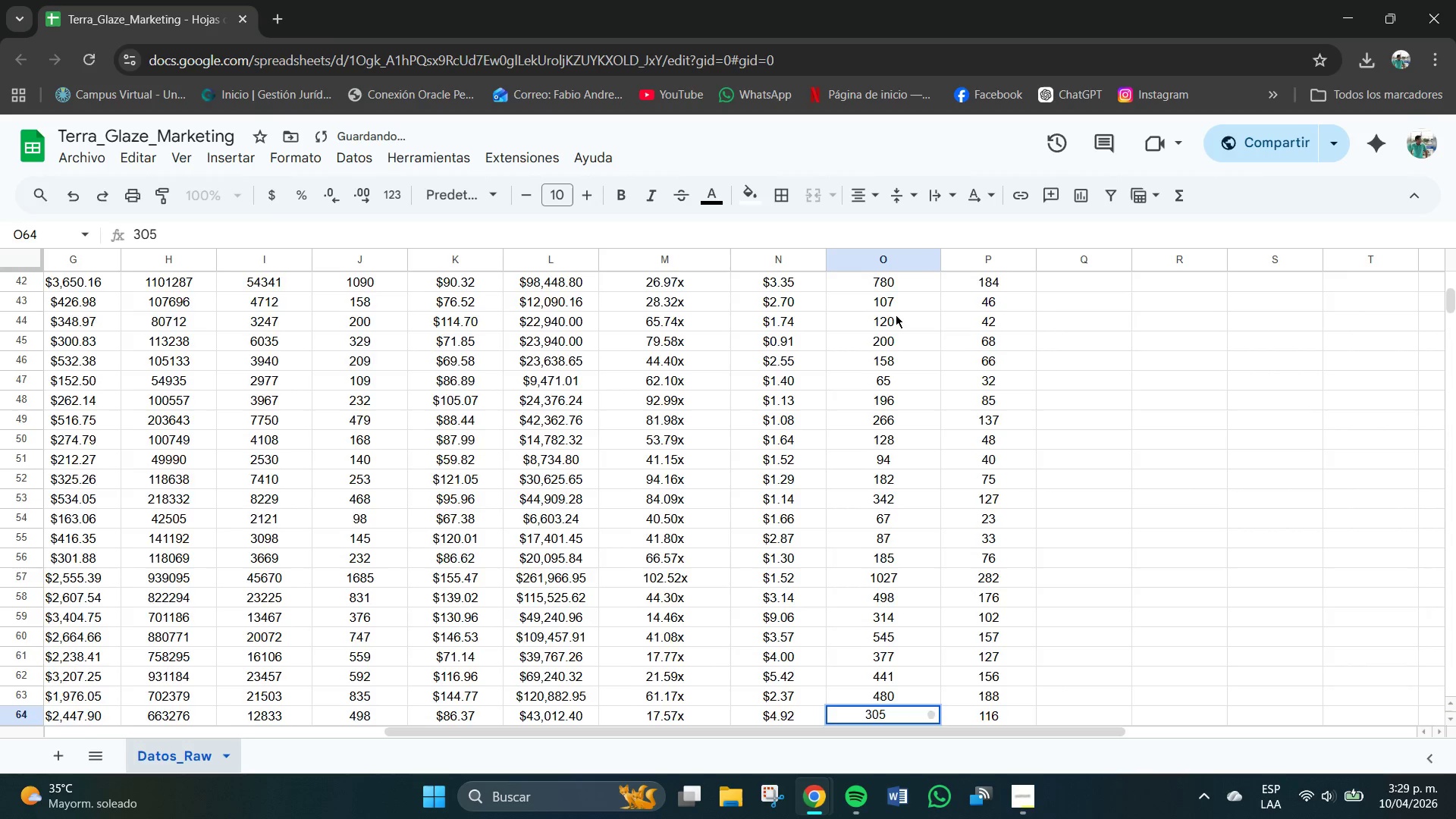 
key(NumpadEnter)
 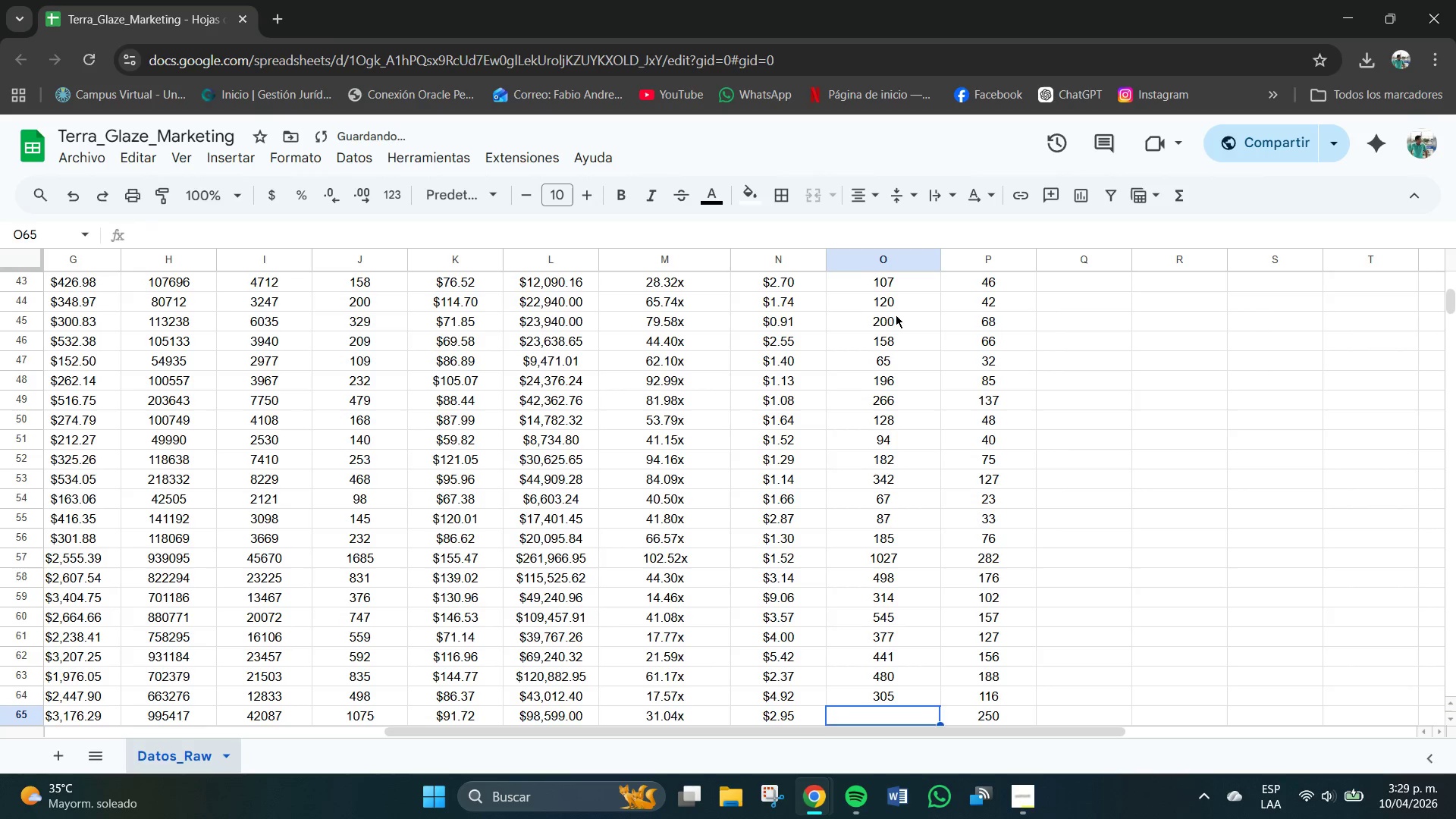 
key(Numpad7)
 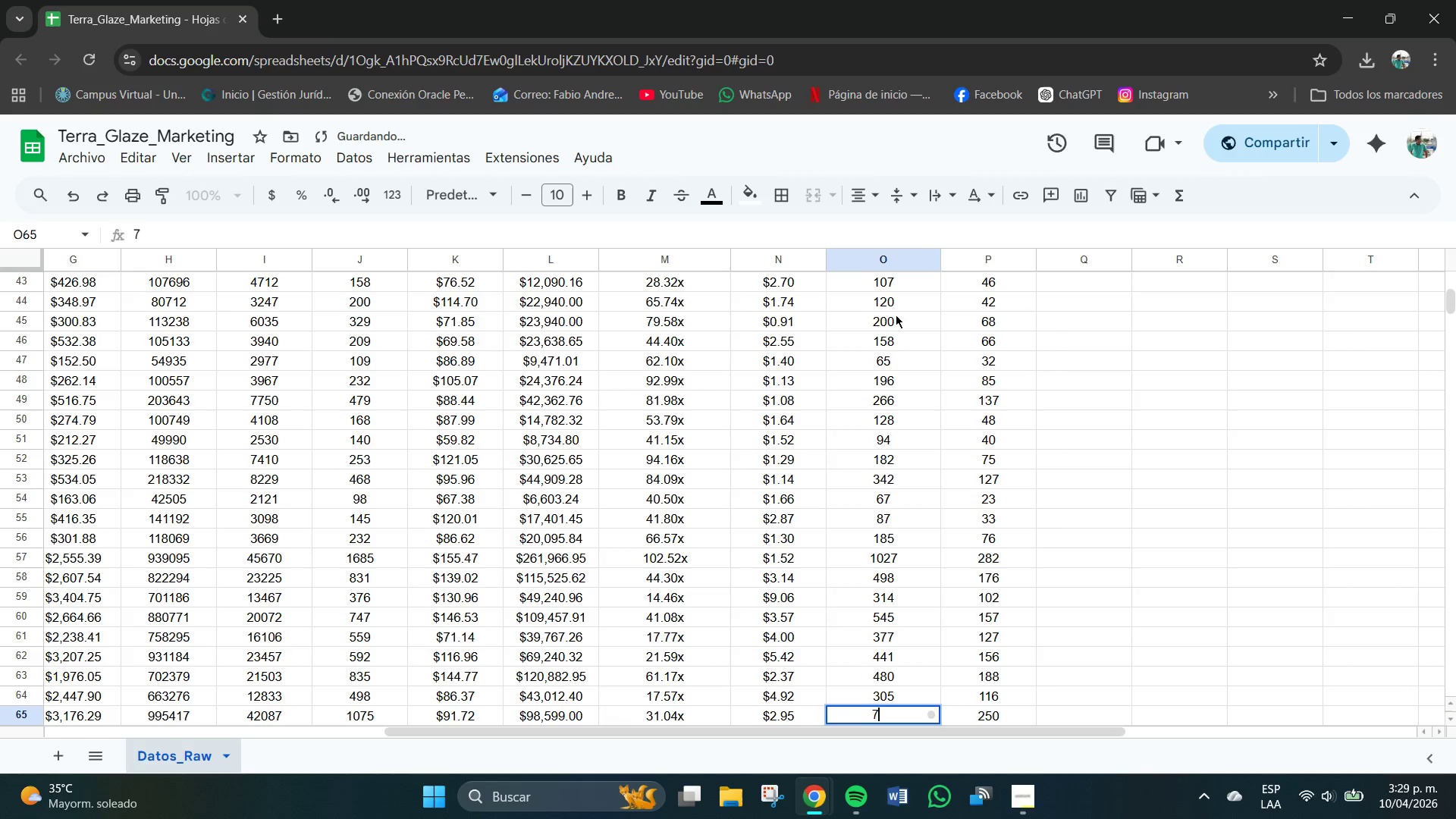 
key(Numpad2)
 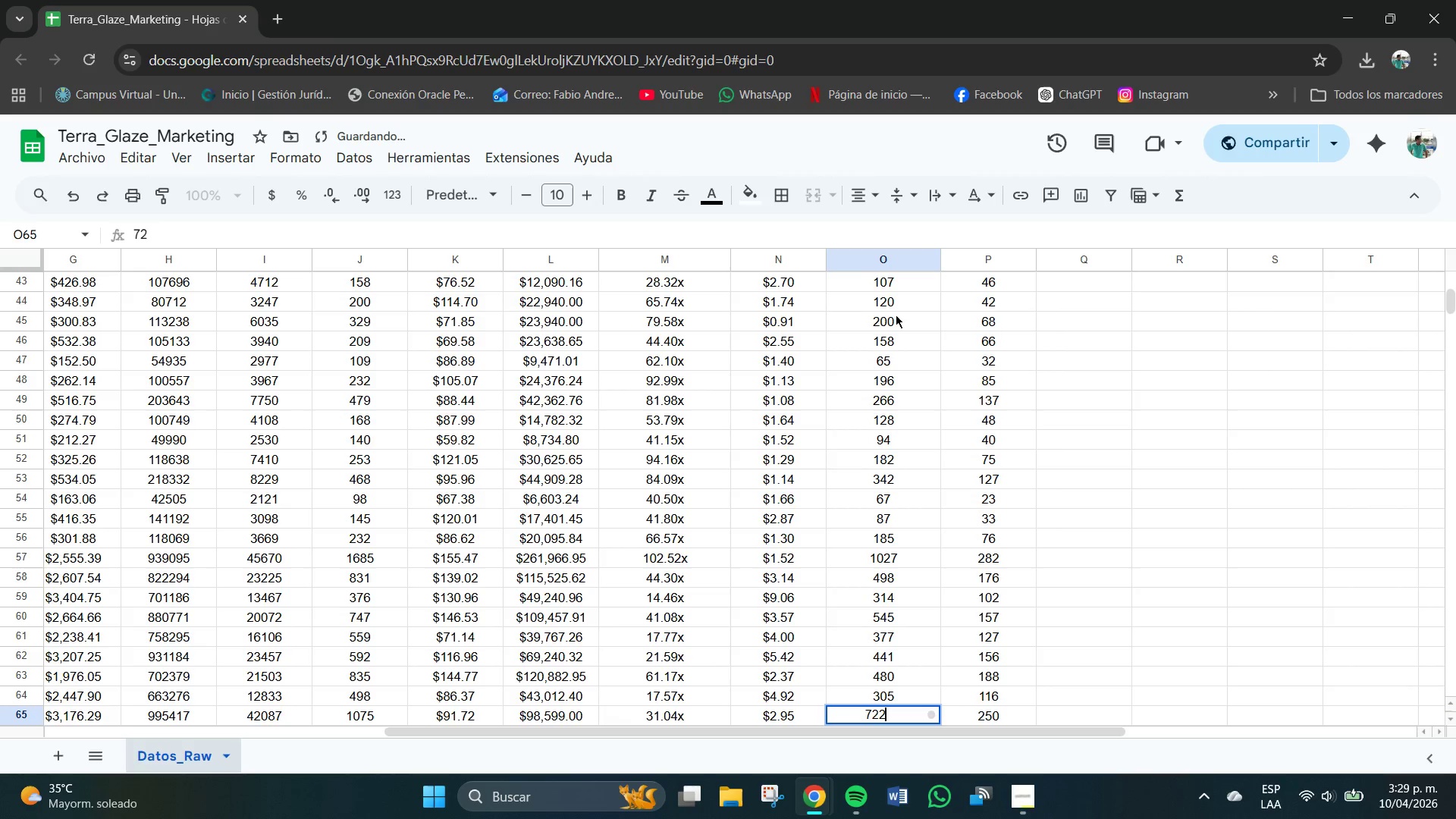 
key(Numpad2)
 